 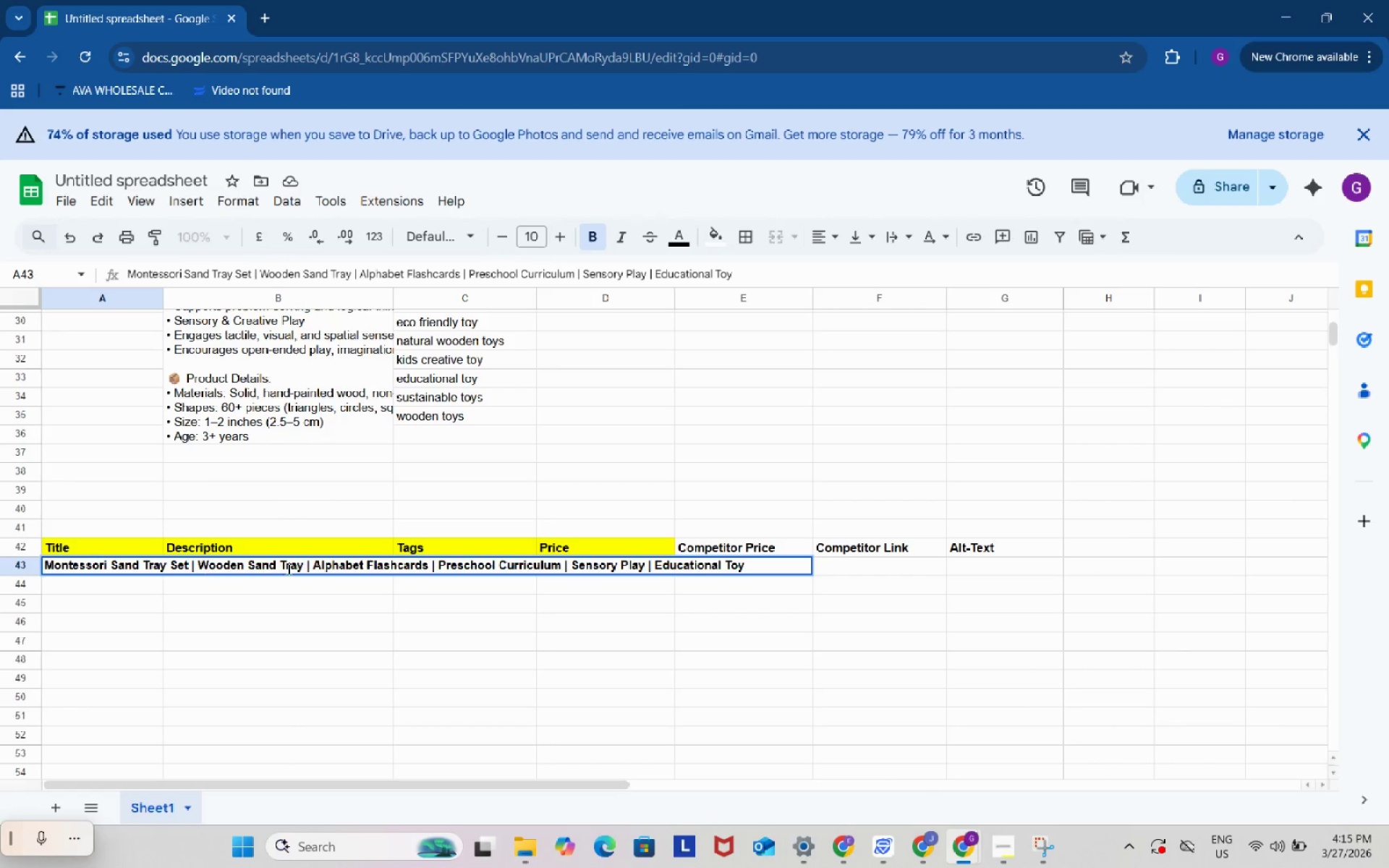 
left_click([313, 565])
 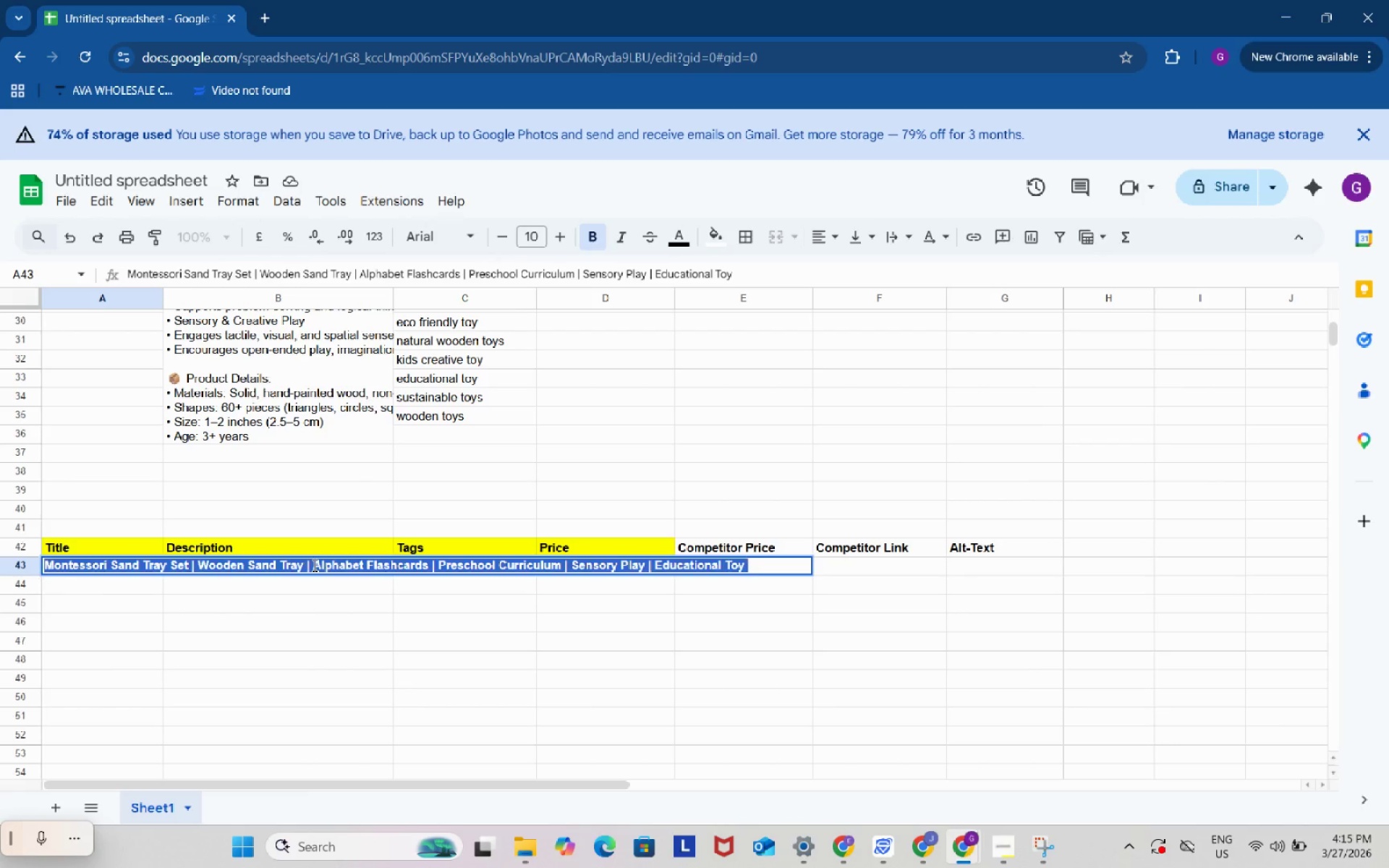 
key(Control+ControlLeft)
 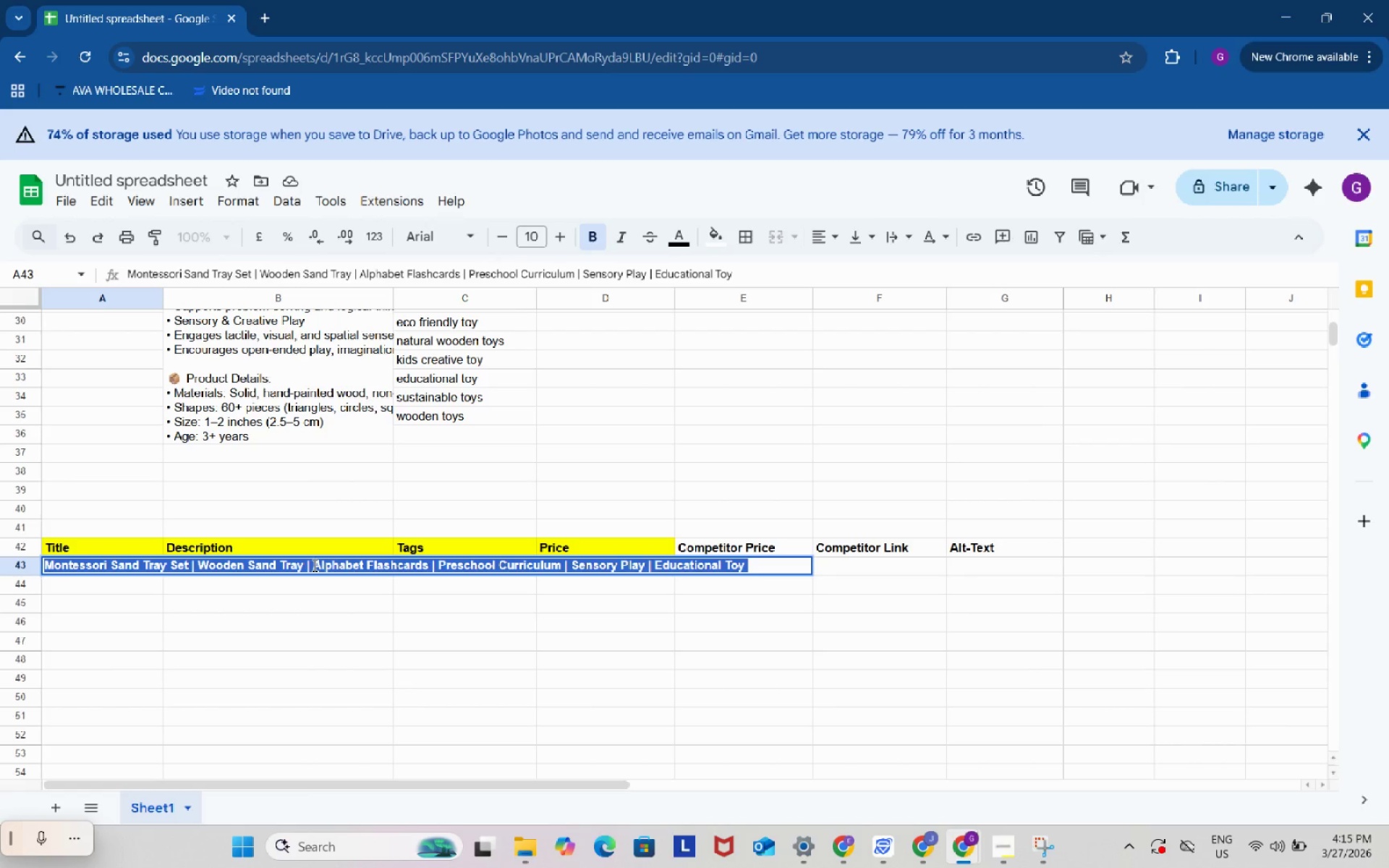 
key(Control+A)
 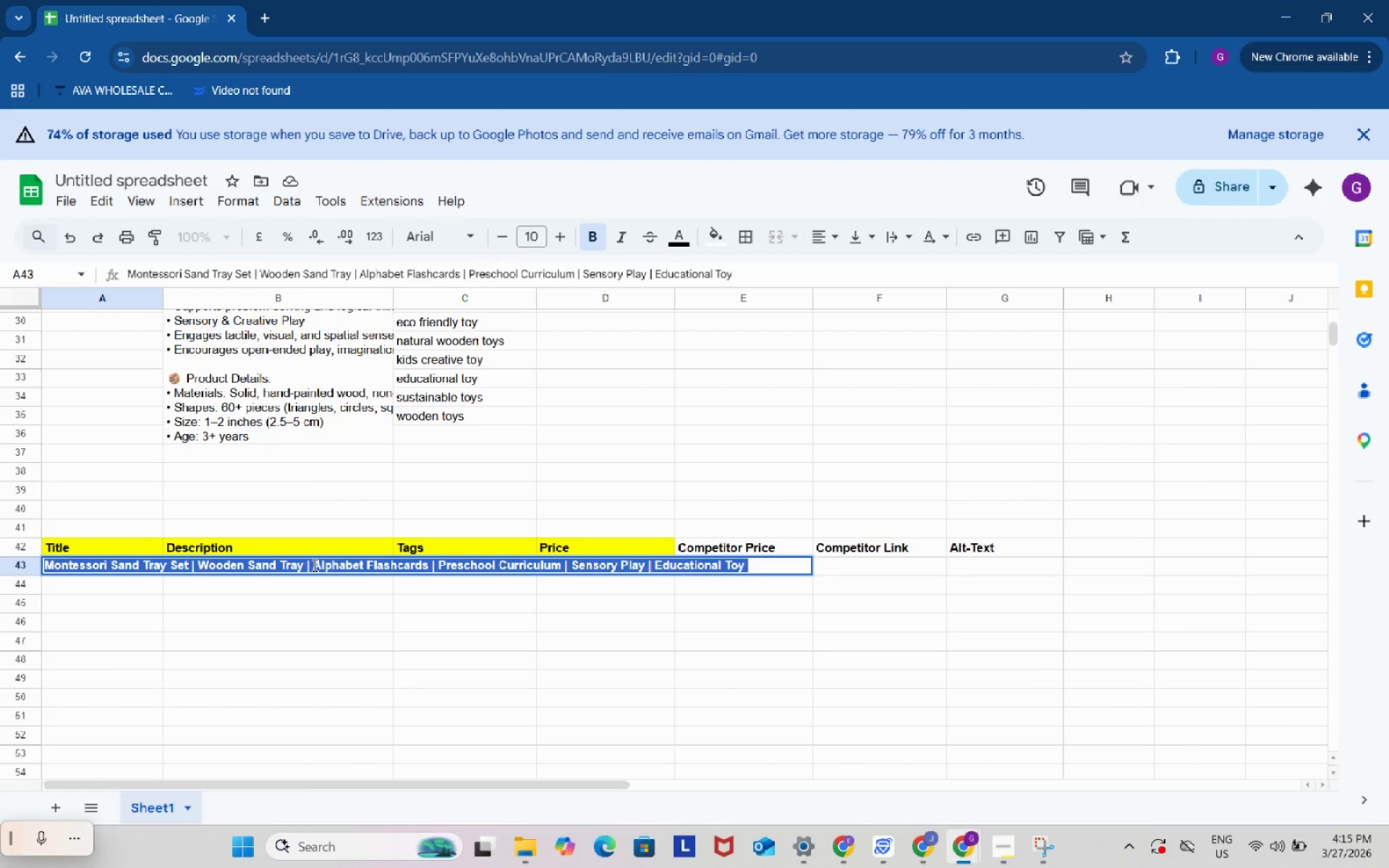 
key(Control+C)
 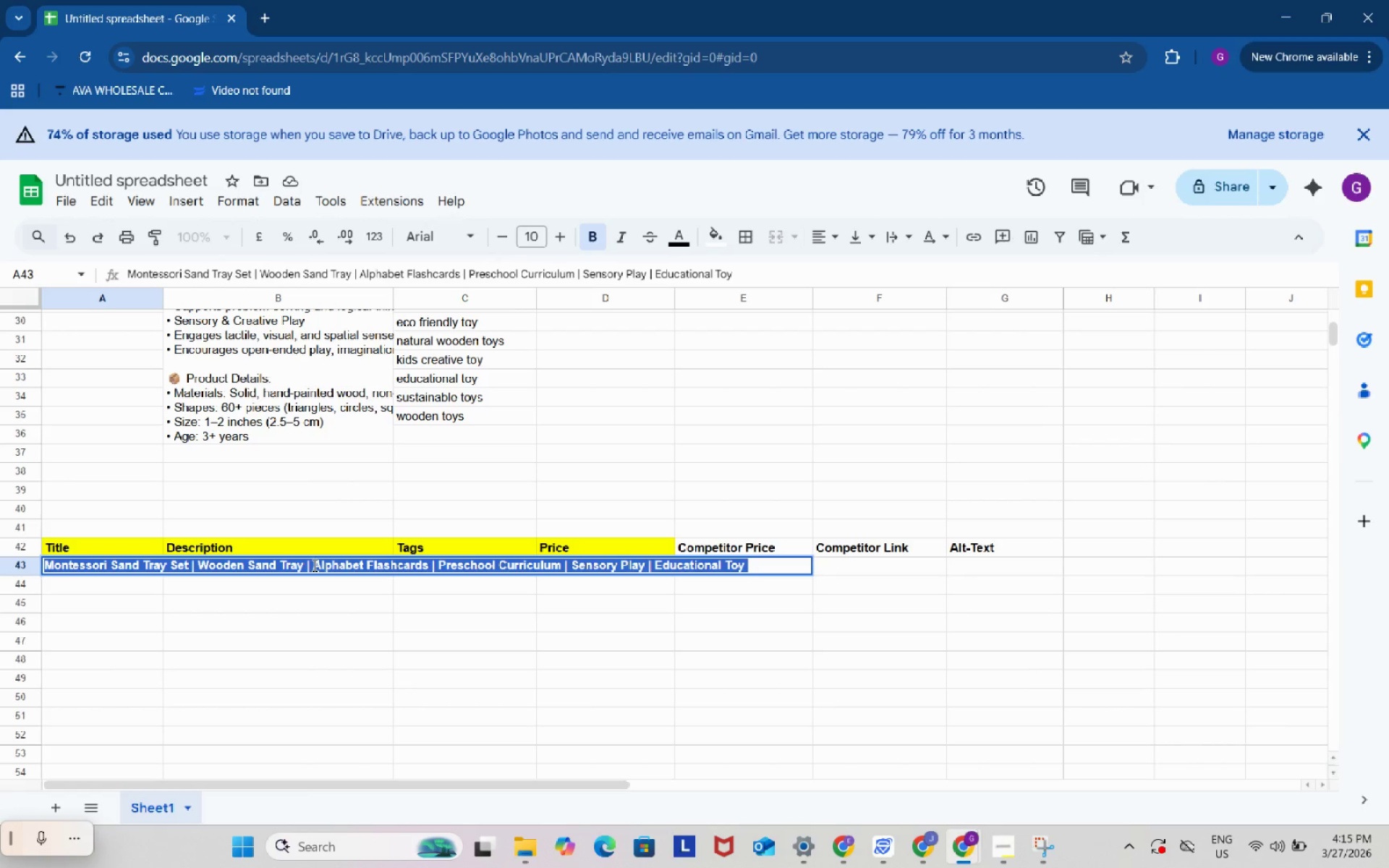 
key(Control+ControlLeft)
 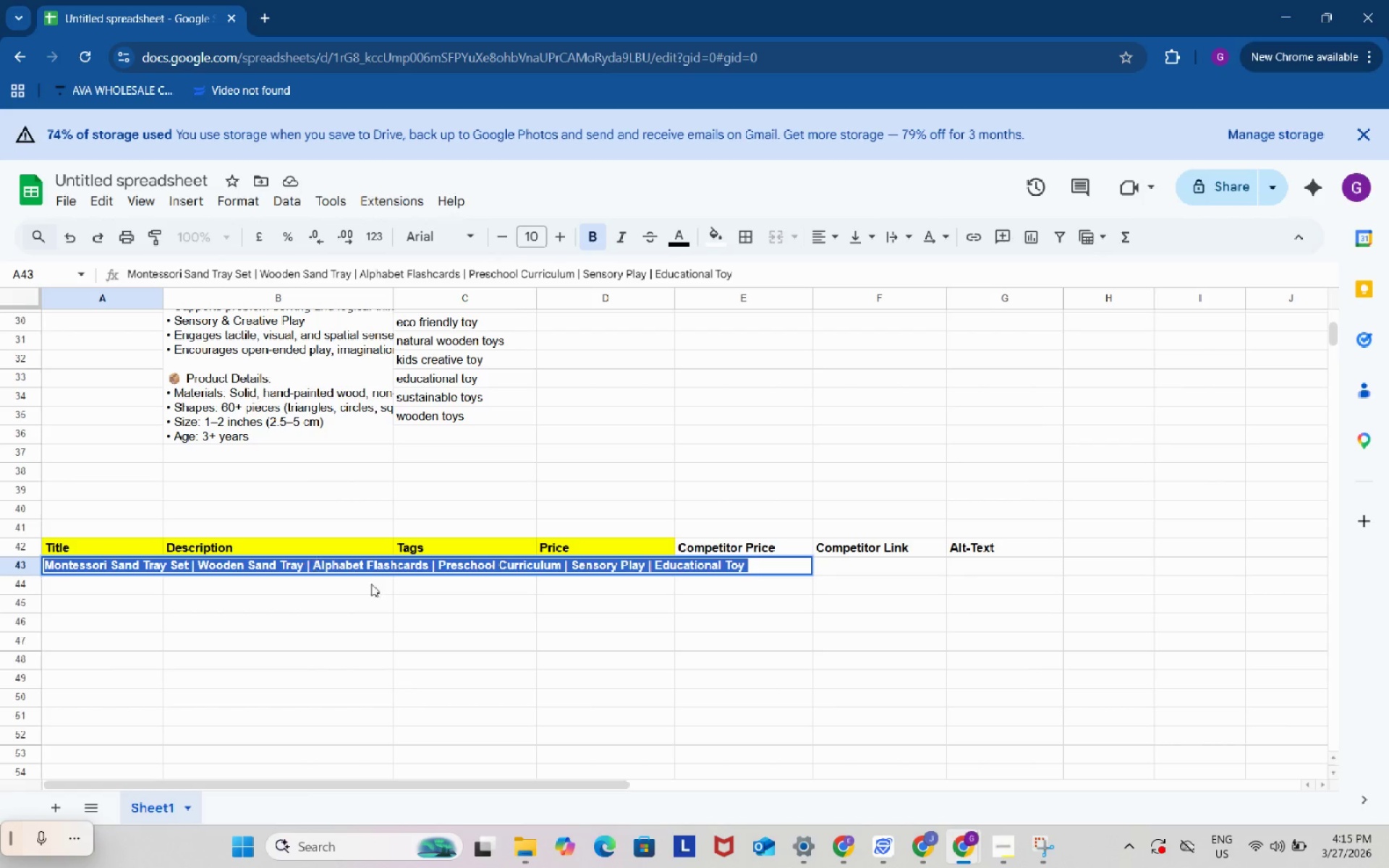 
key(Control+C)
 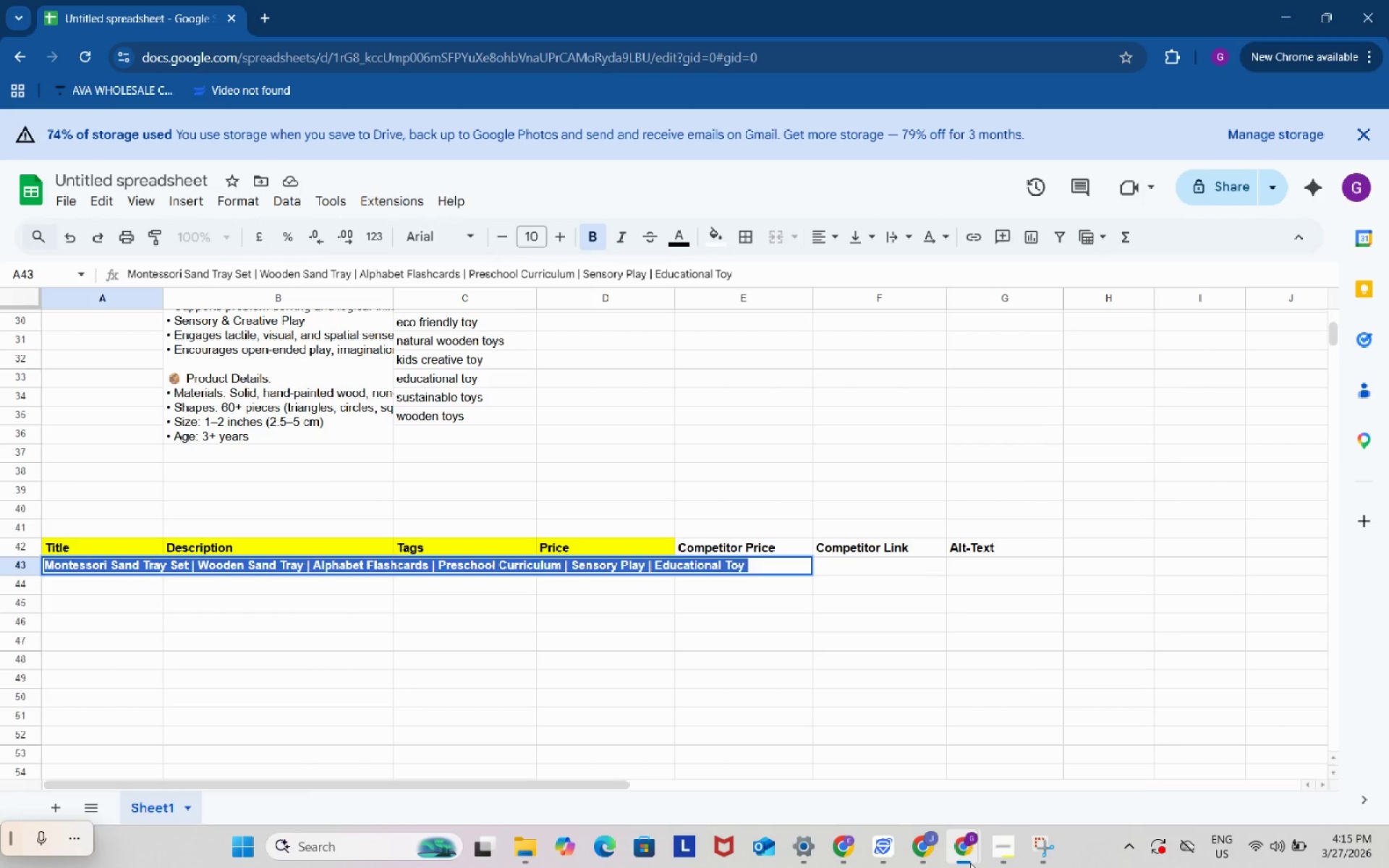 
left_click([970, 863])
 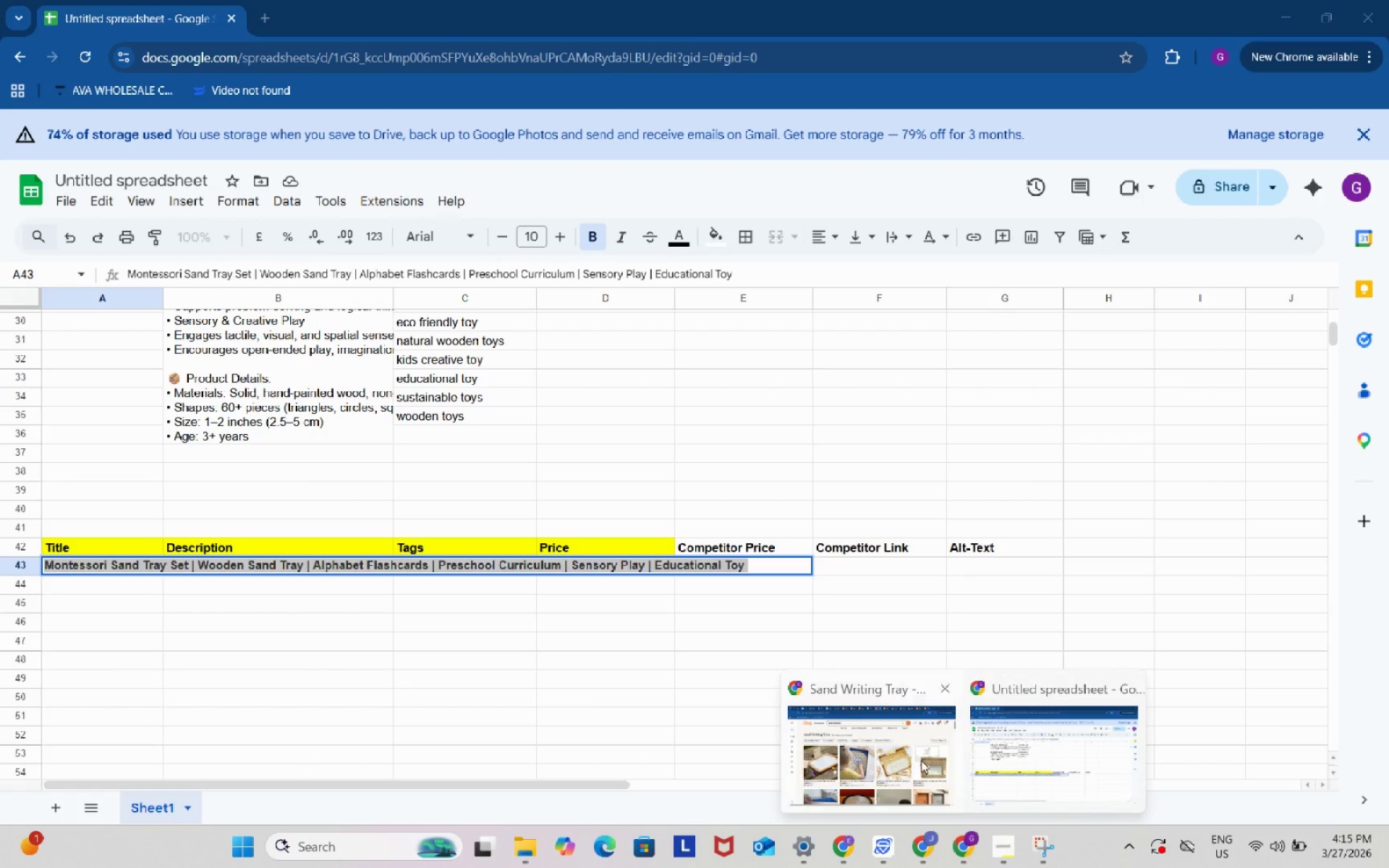 
left_click([921, 760])
 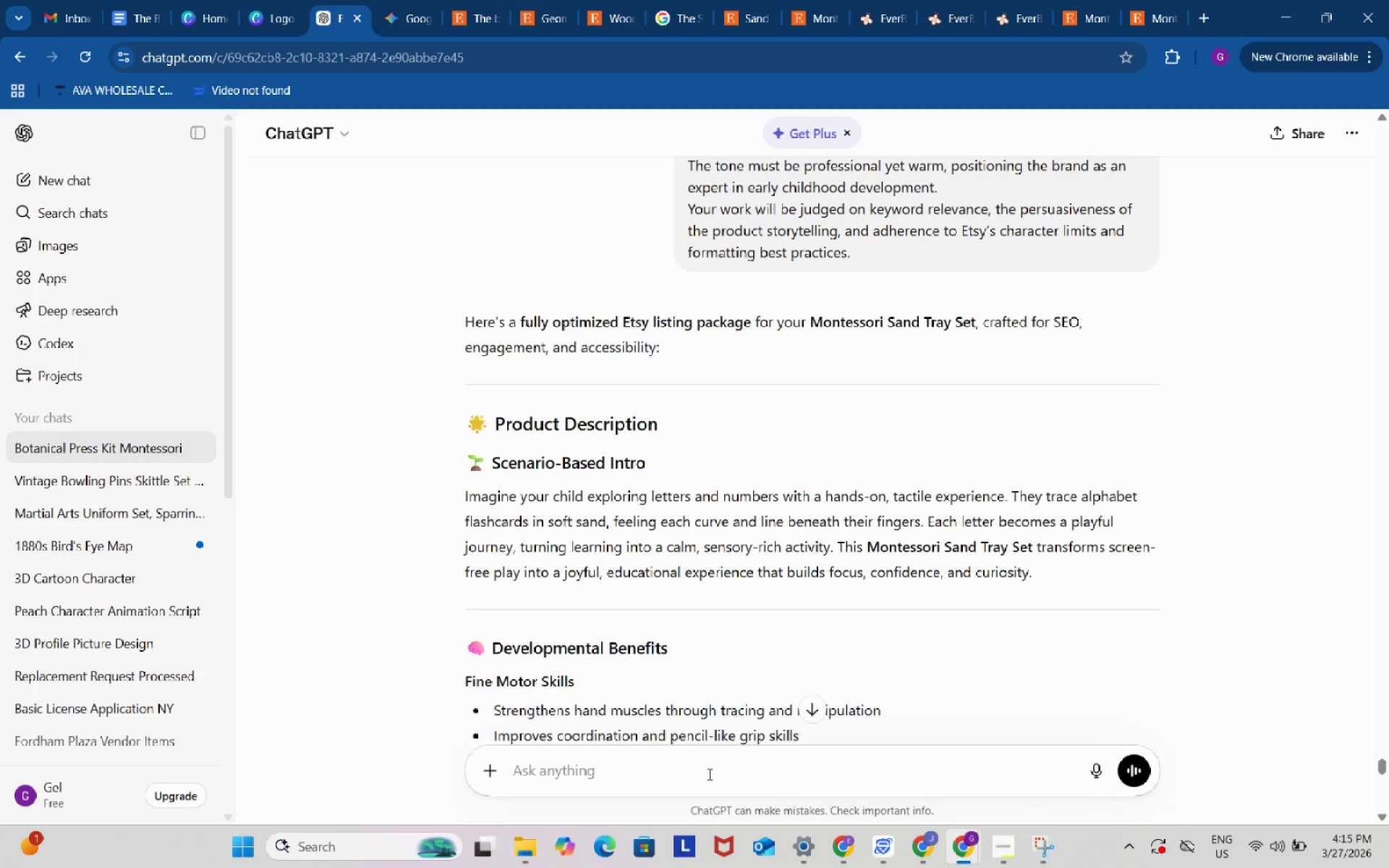 
left_click([705, 761])
 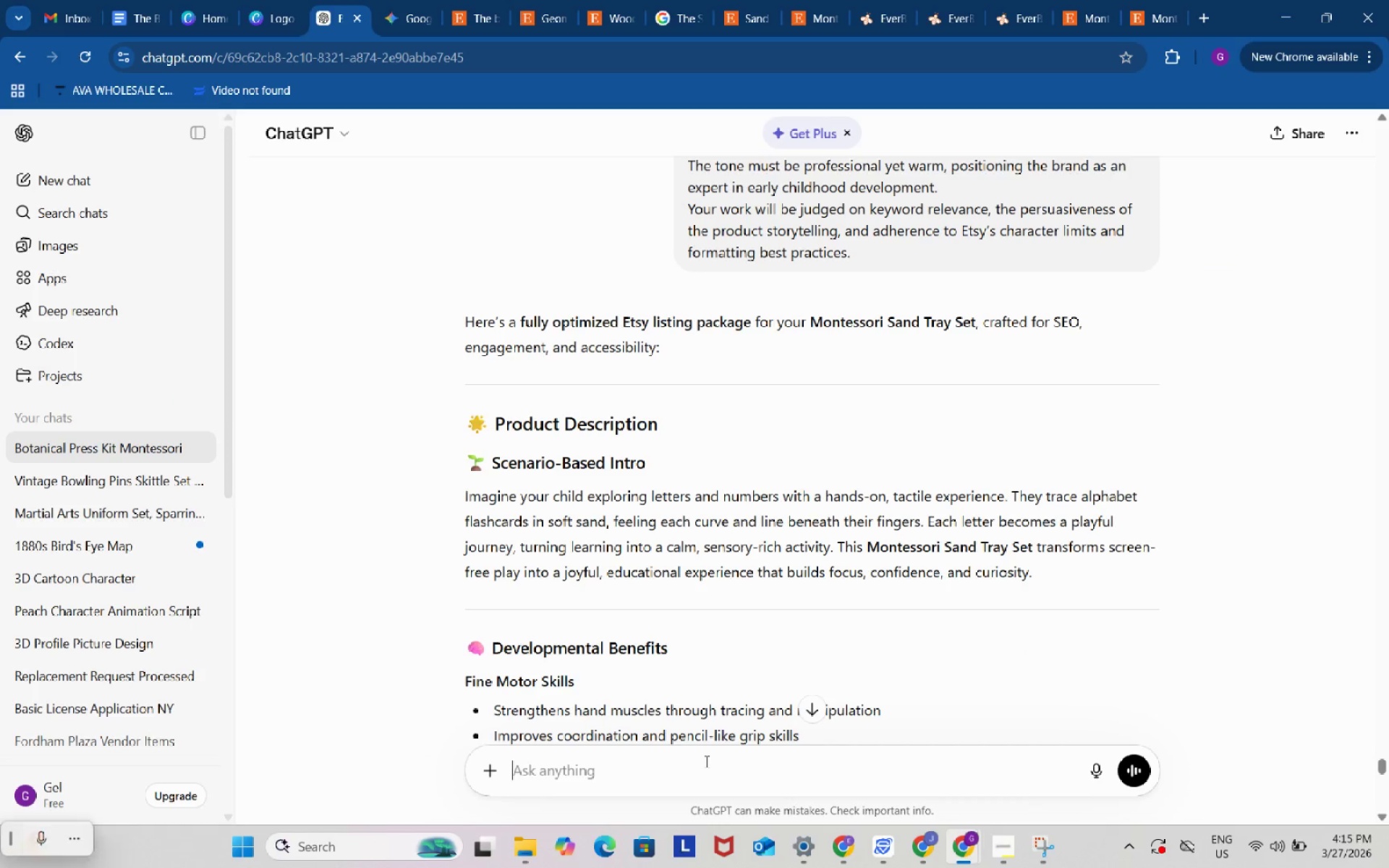 
key(Control+ControlLeft)
 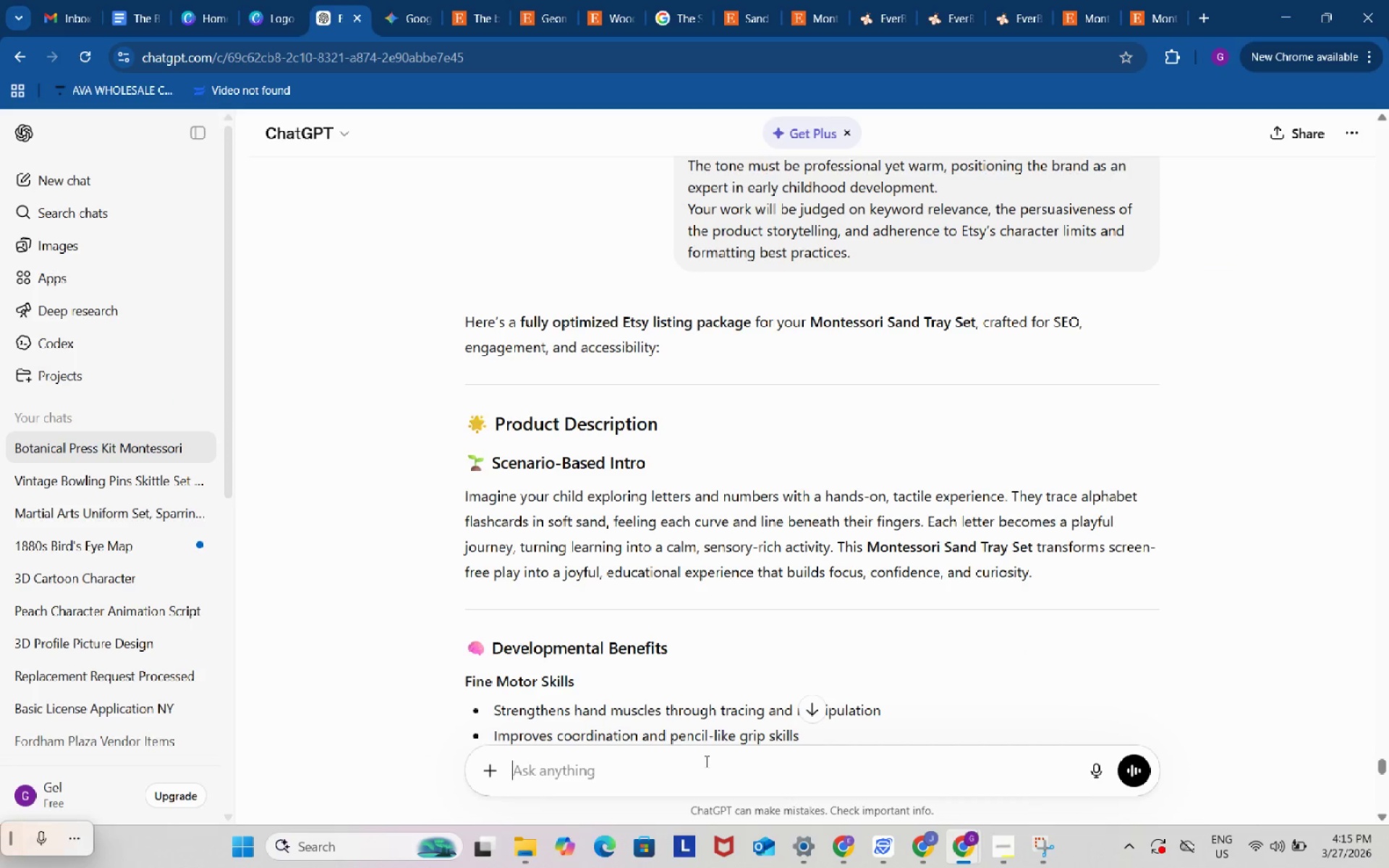 
key(Control+V)
 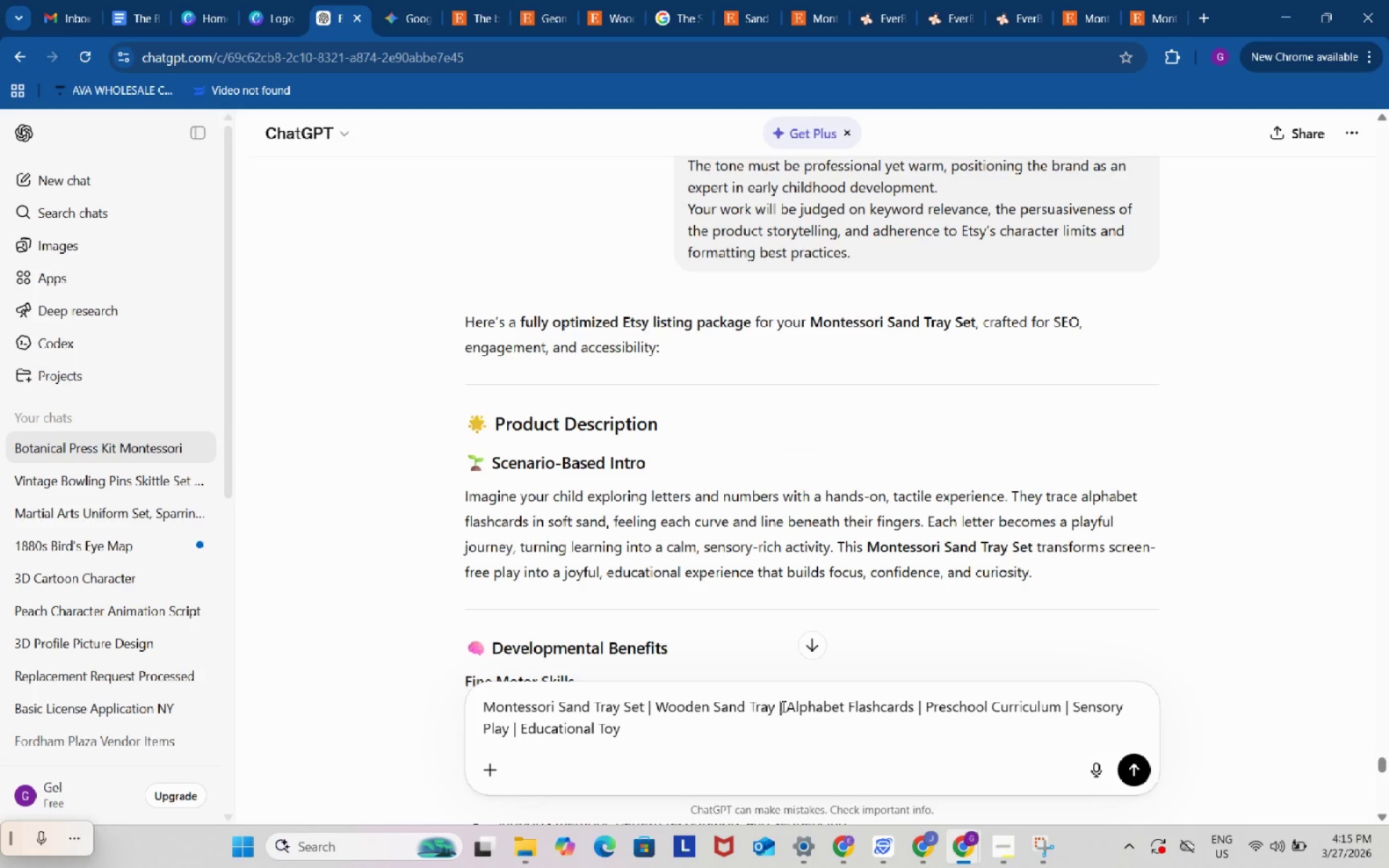 
left_click_drag(start_coordinate=[786, 707], to_coordinate=[824, 707])
 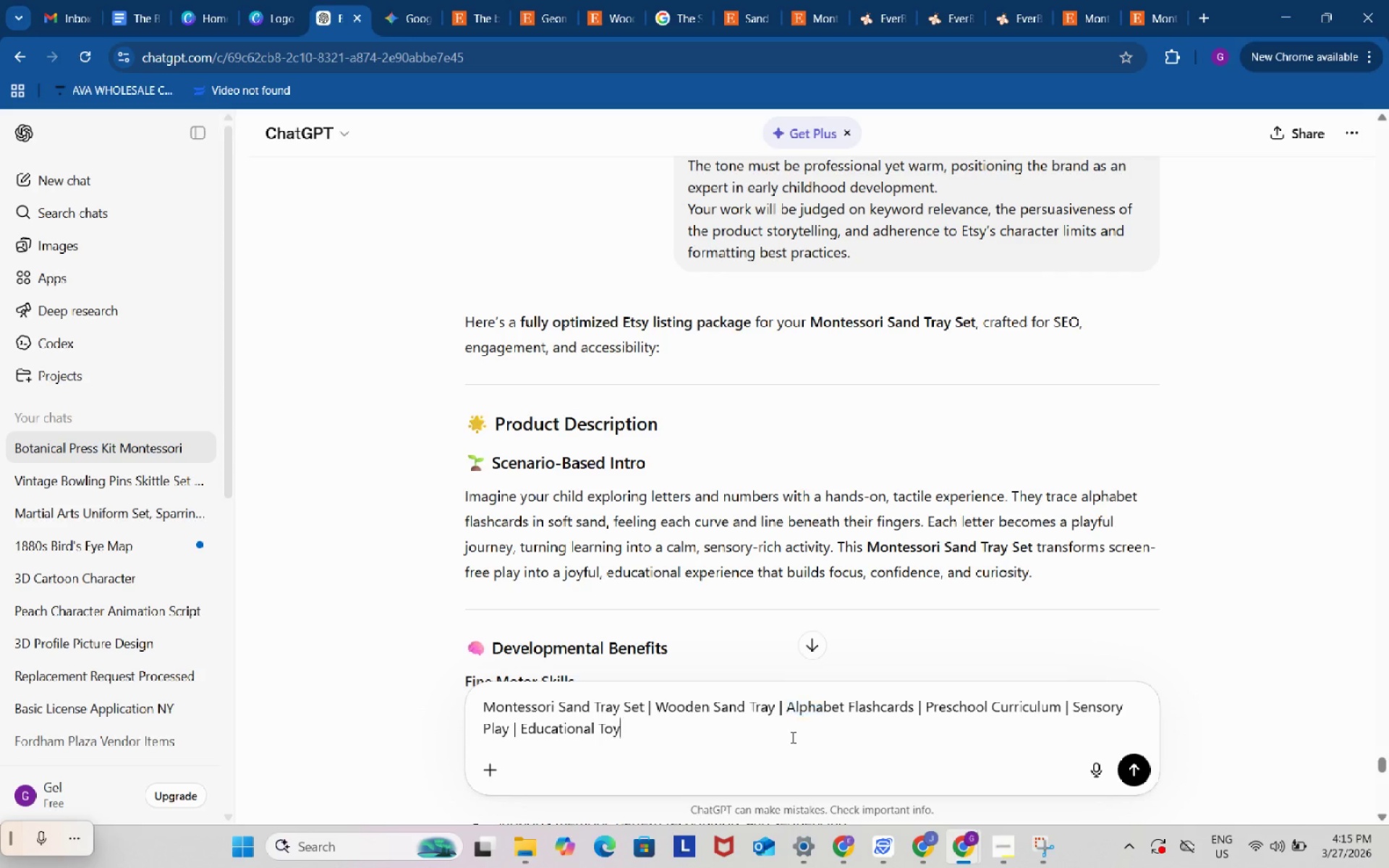 
left_click([791, 737])
 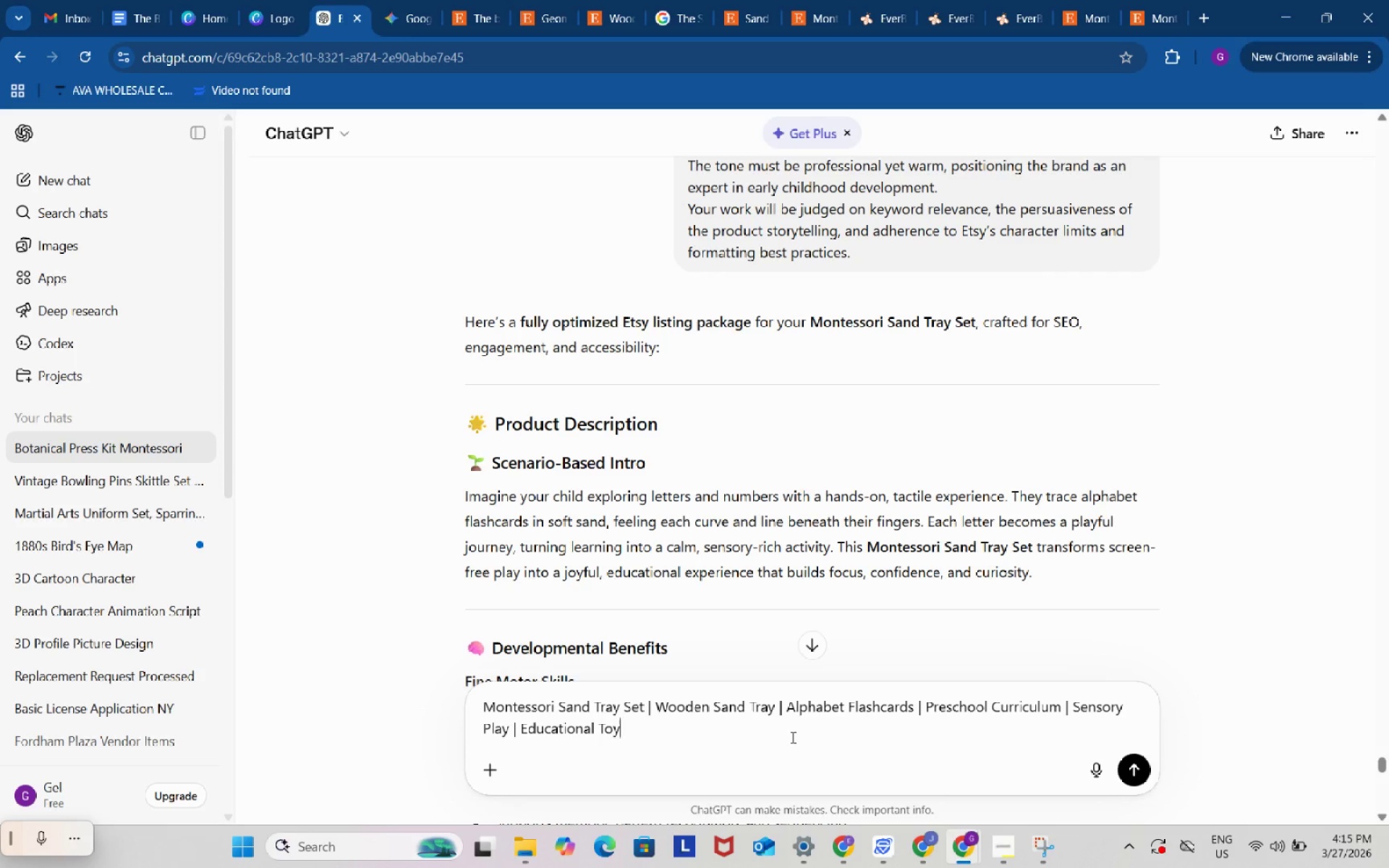 
type(, rephrase chenge the alphanet flashcard ma)
key(Backspace)
key(Backspace)
type(into more high p)
key(Backspace)
type(optimized keyword)
 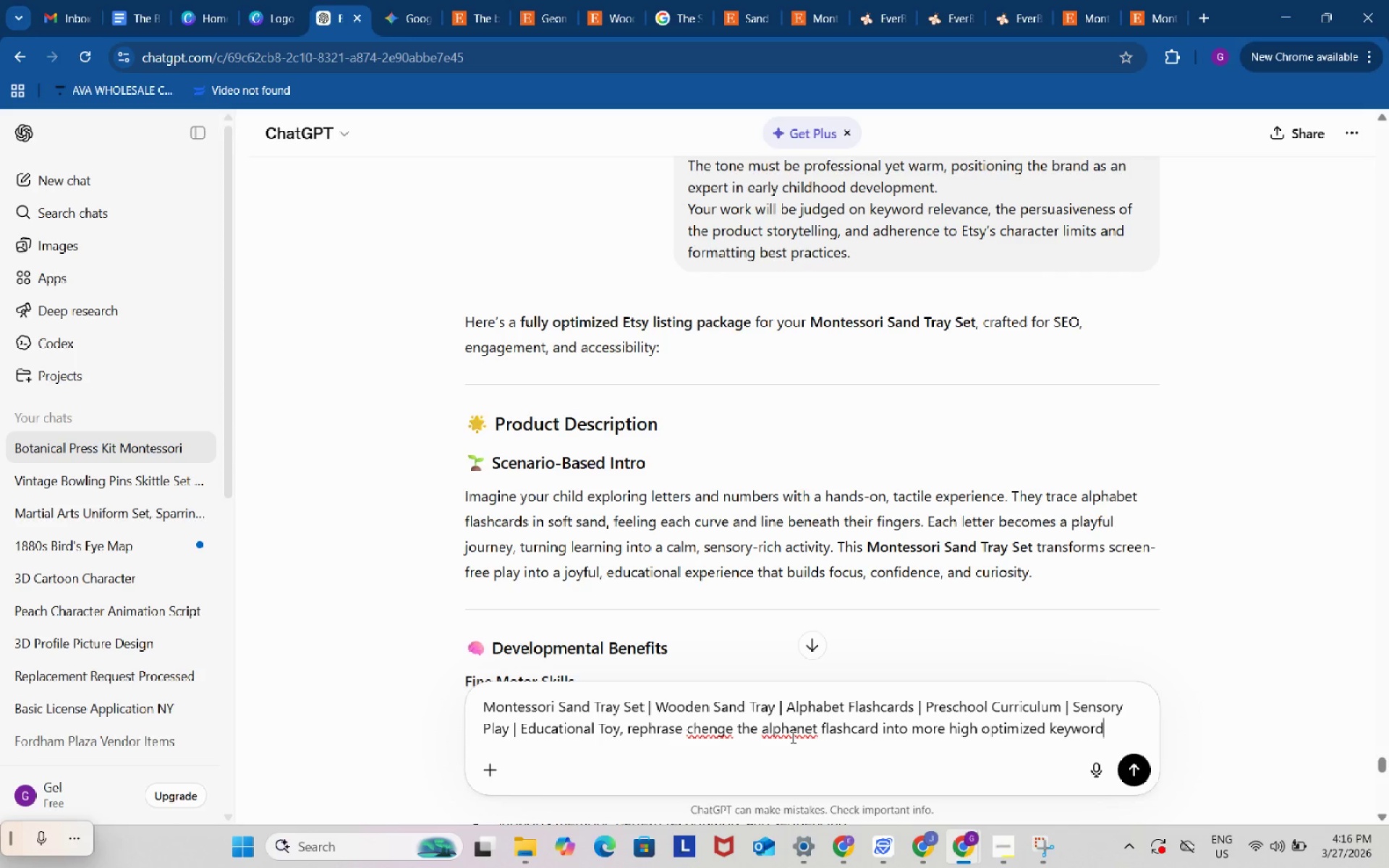 
key(Enter)
 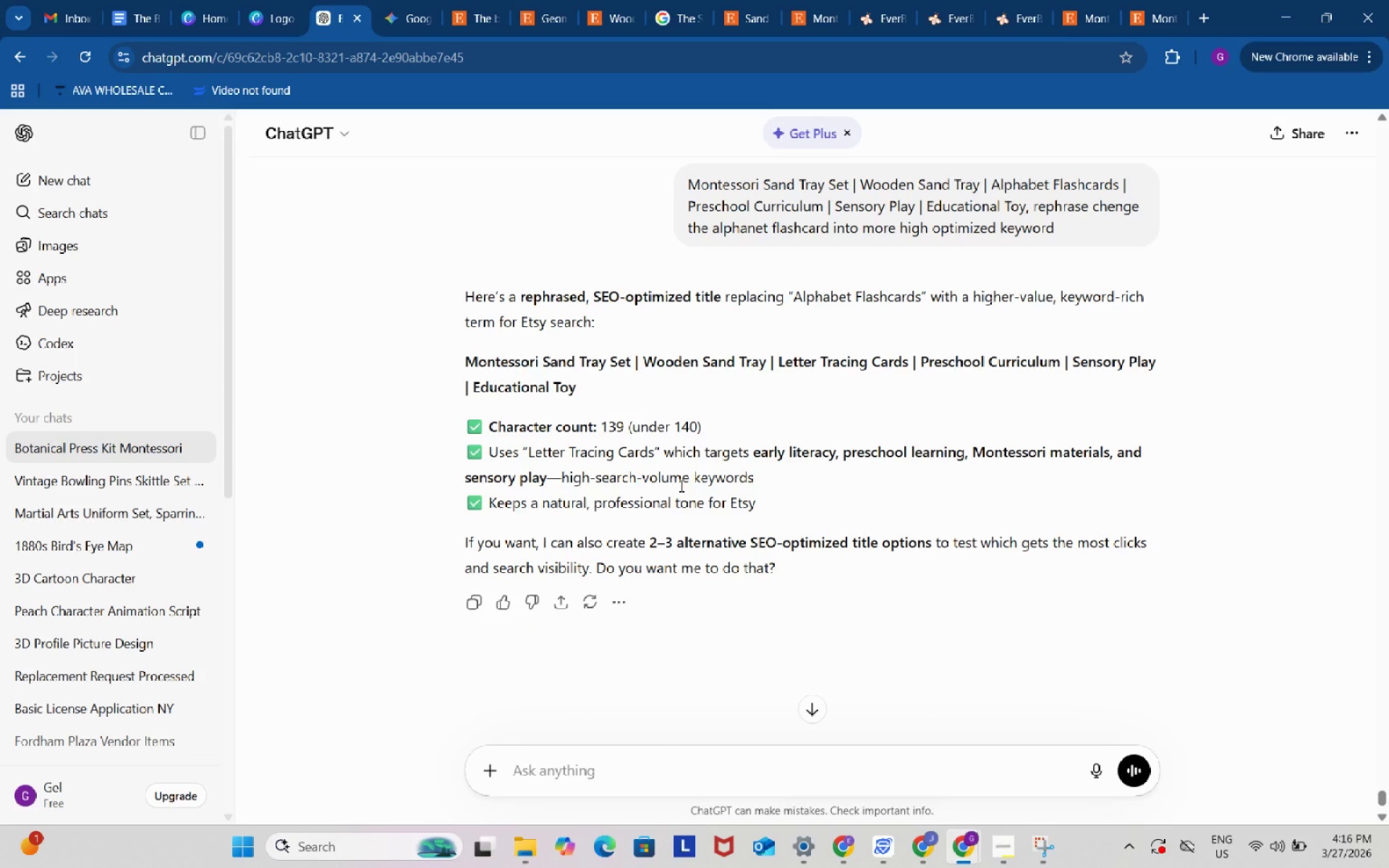 
wait(6.72)
 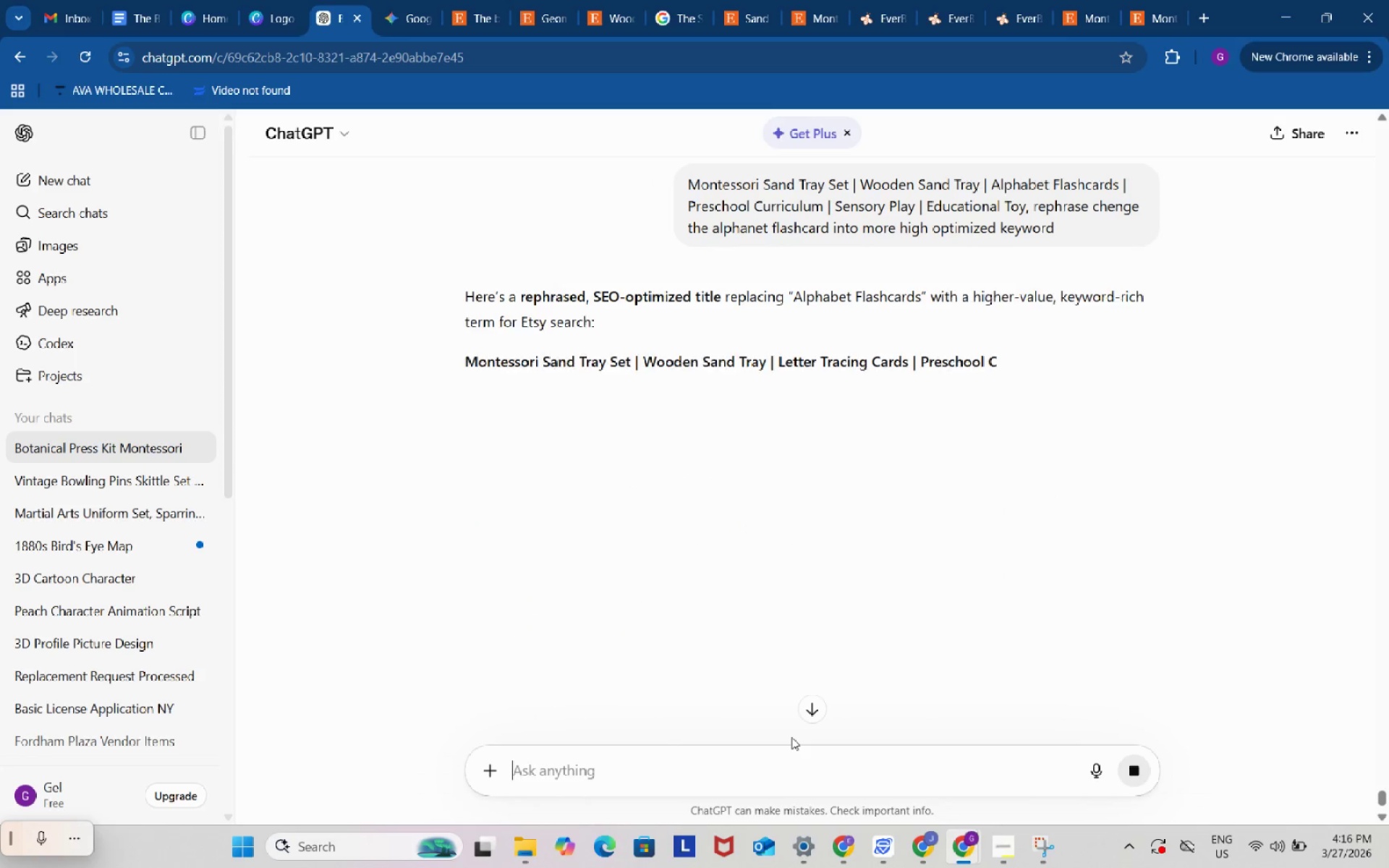 
left_click_drag(start_coordinate=[454, 354], to_coordinate=[595, 384])
 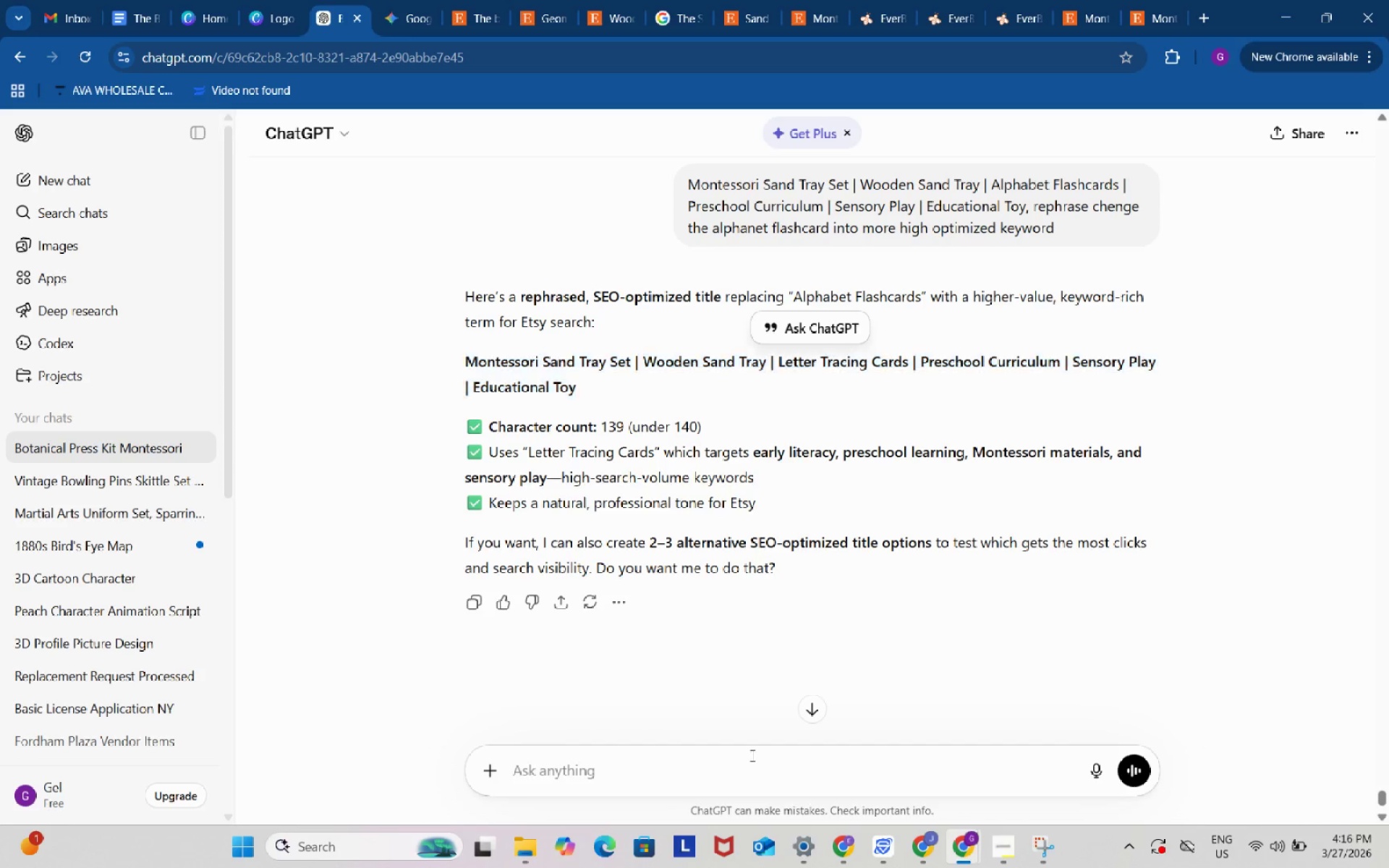 
key(Control+ControlLeft)
 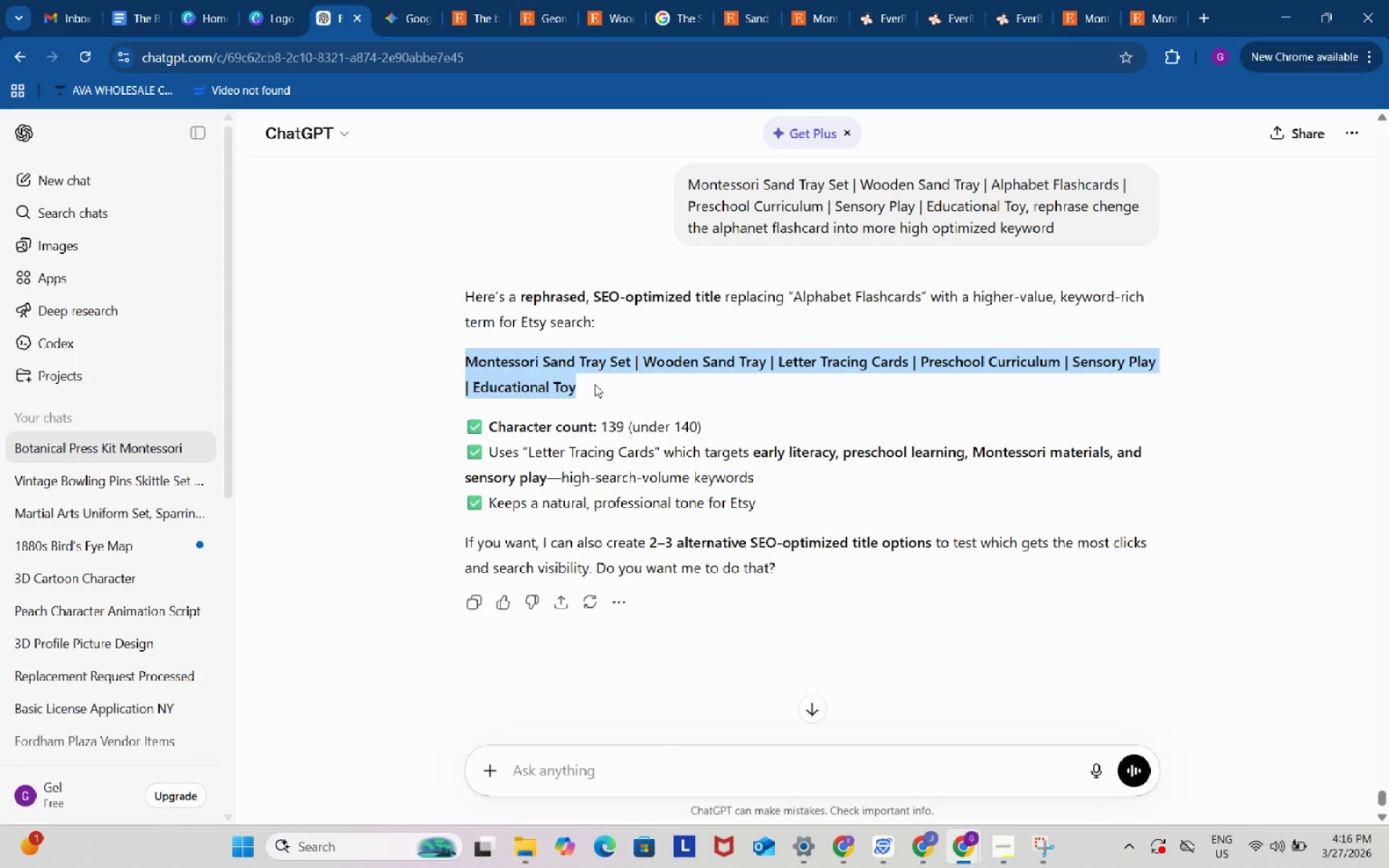 
key(Control+C)
 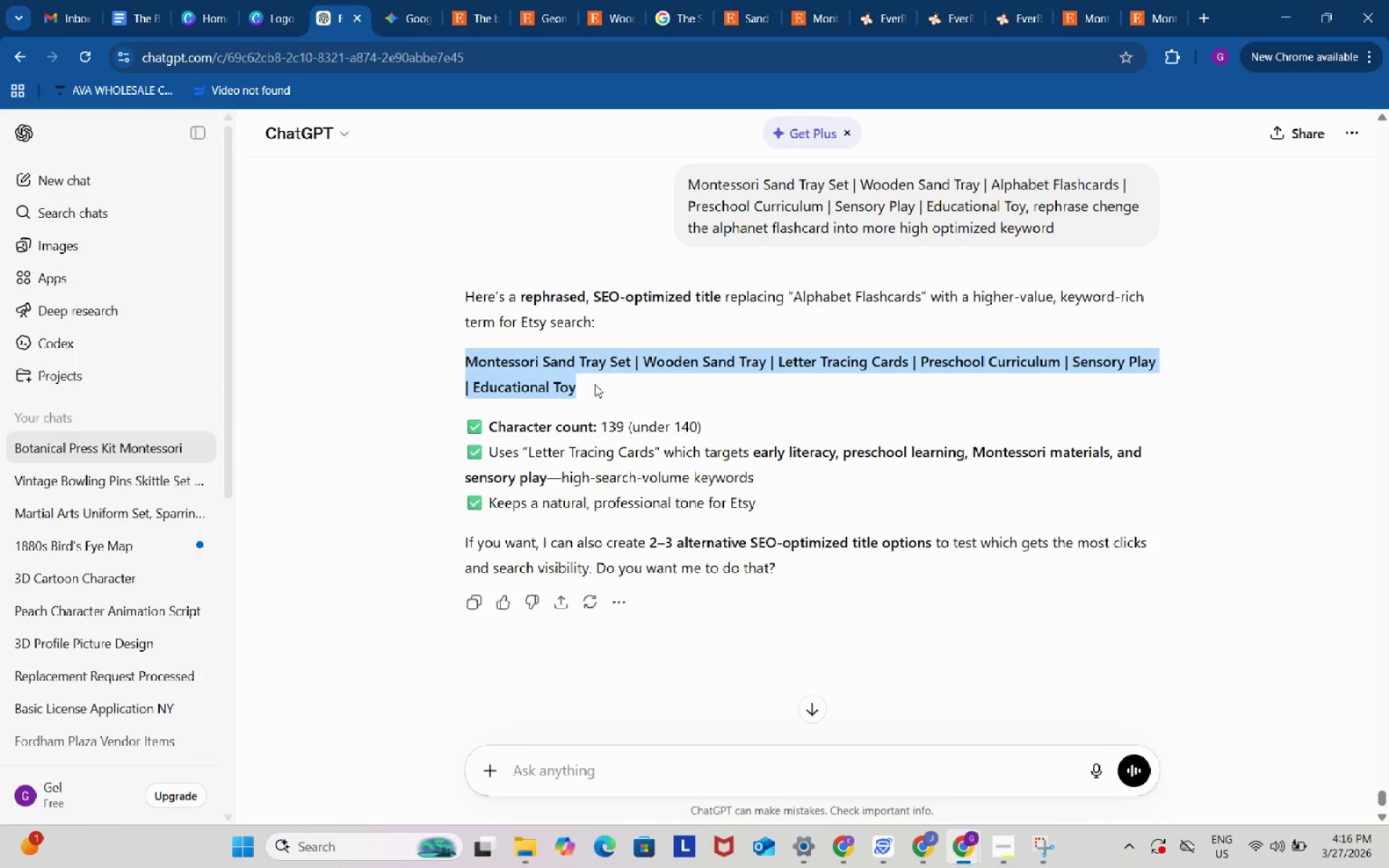 
key(Control+ControlLeft)
 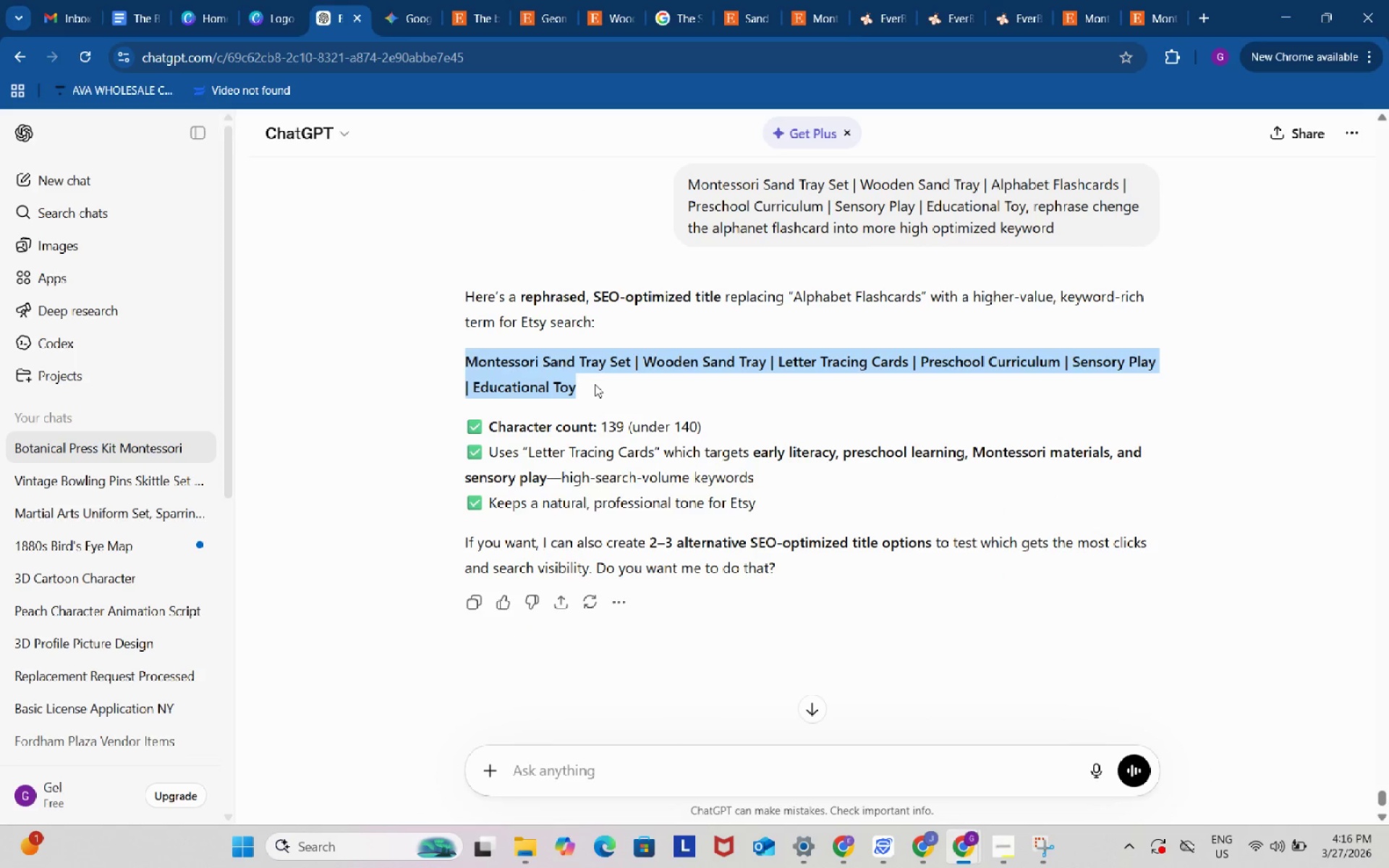 
key(Control+C)
 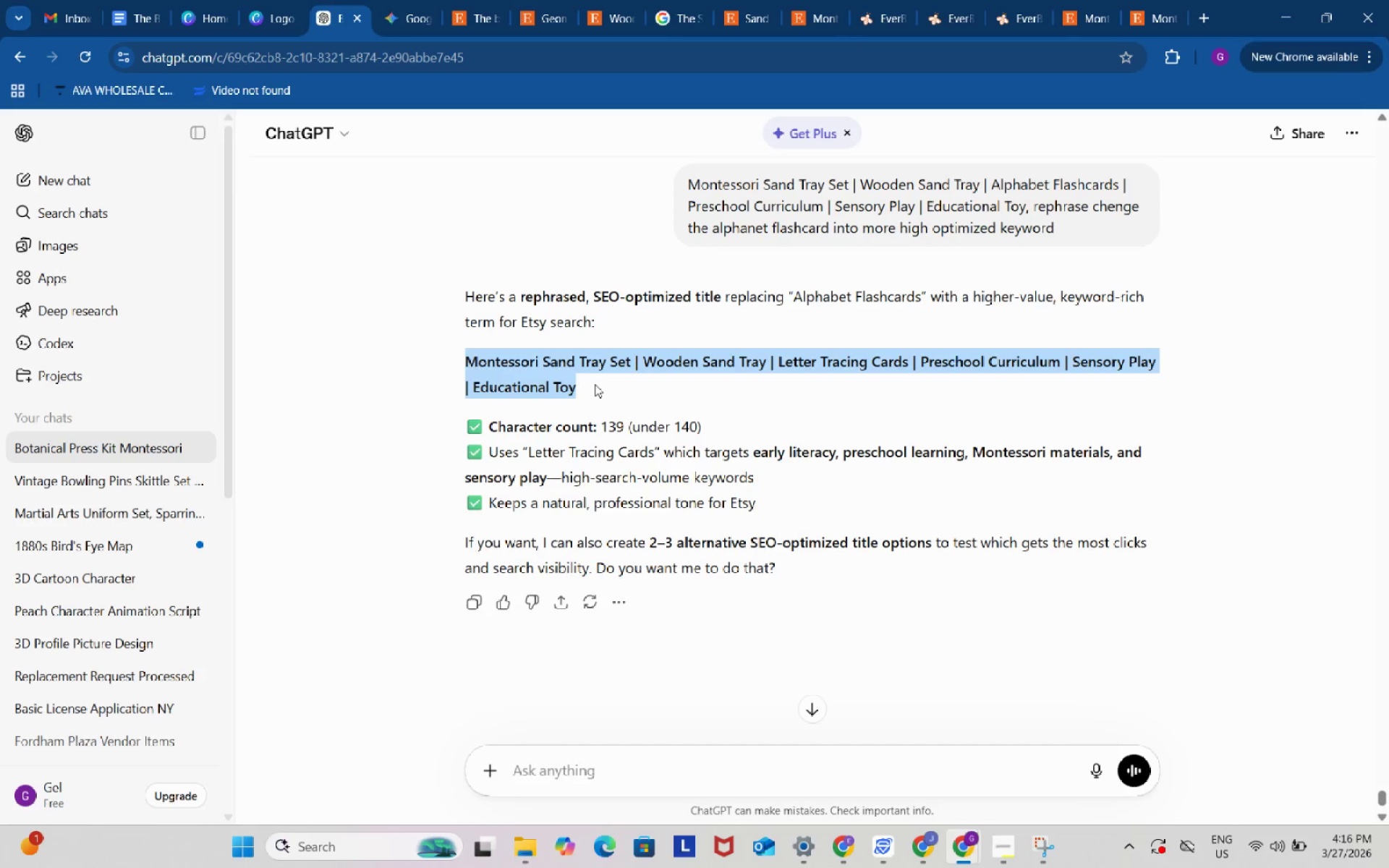 
key(Control+ControlLeft)
 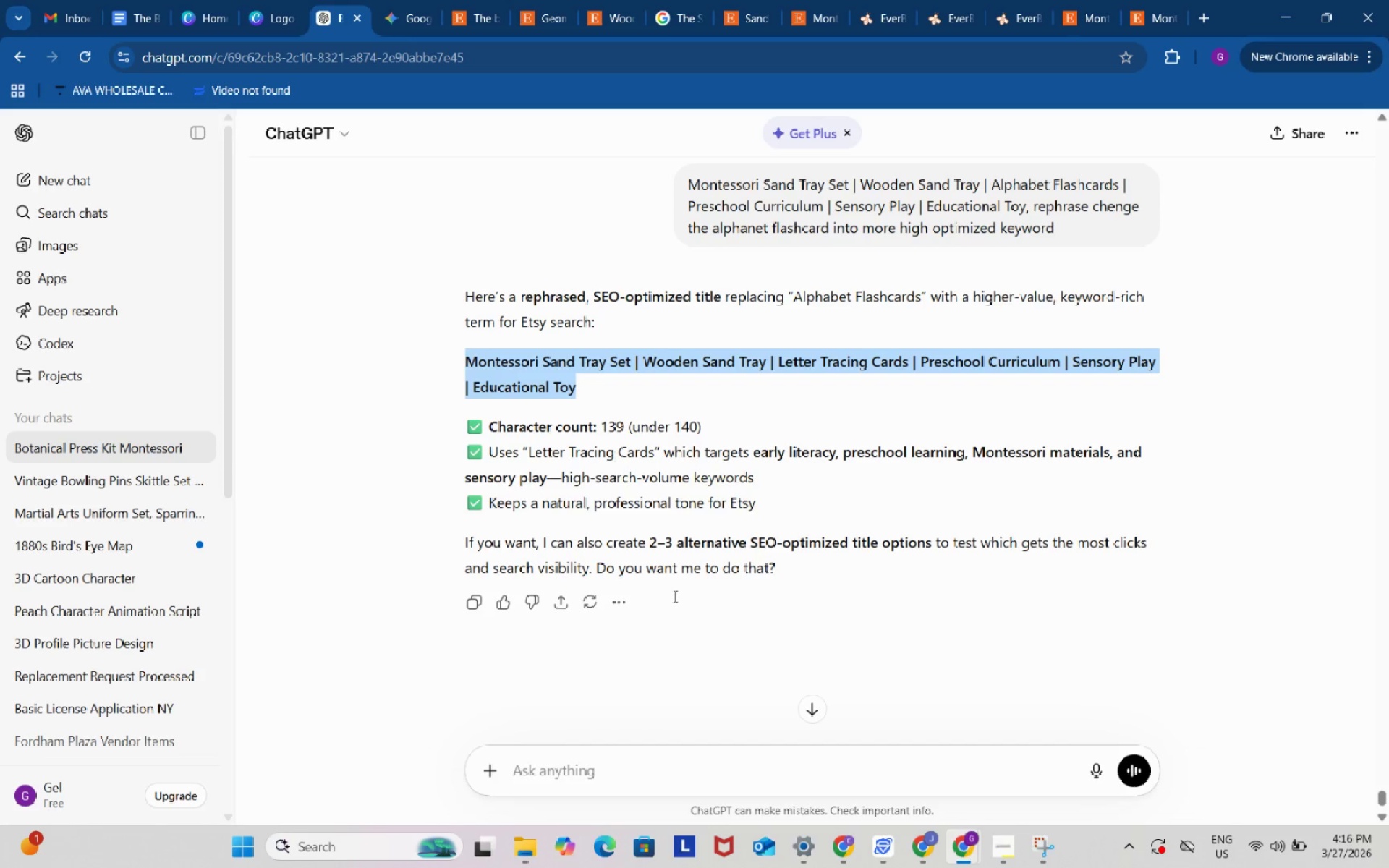 
key(Control+C)
 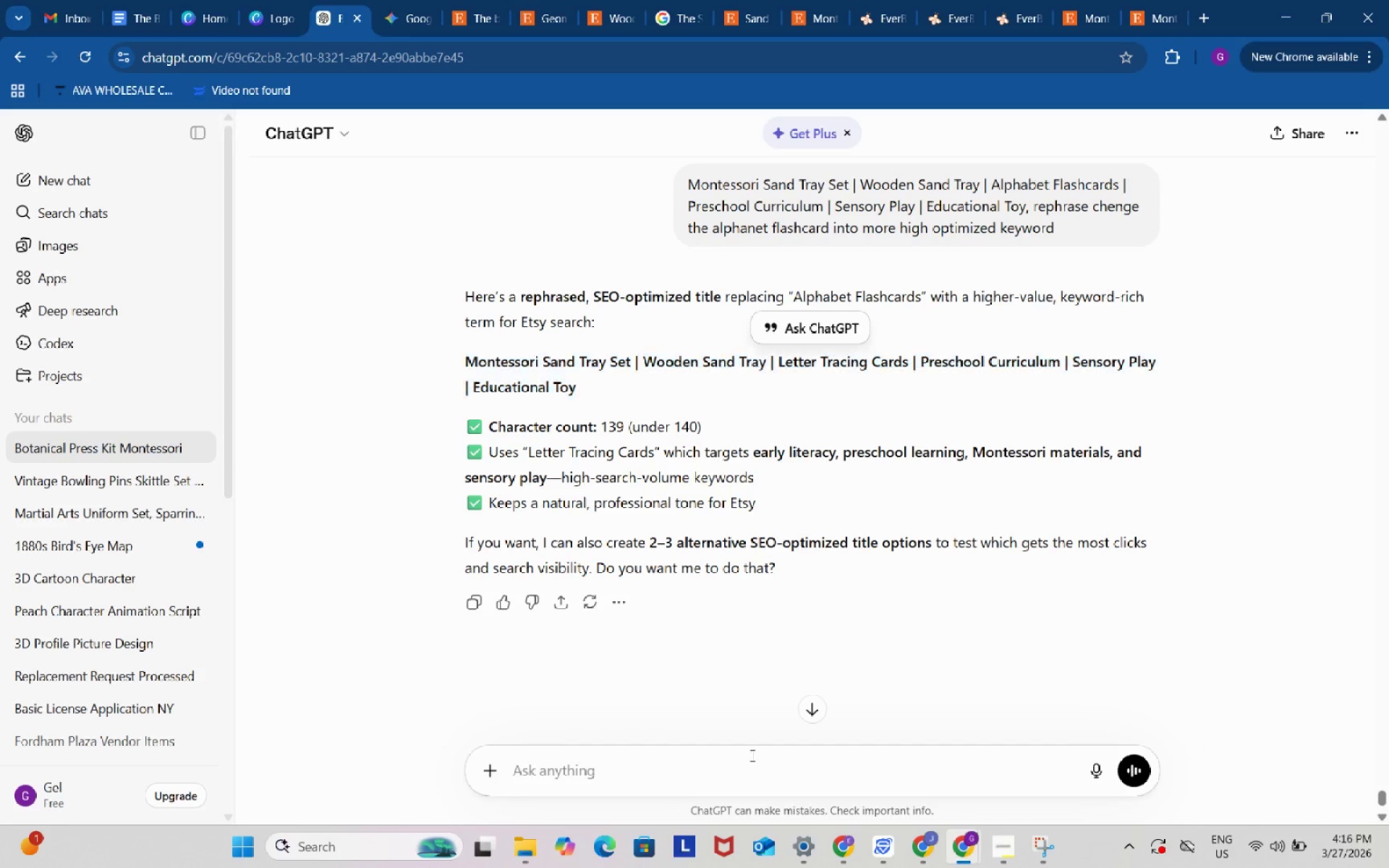 
left_click([751, 755])
 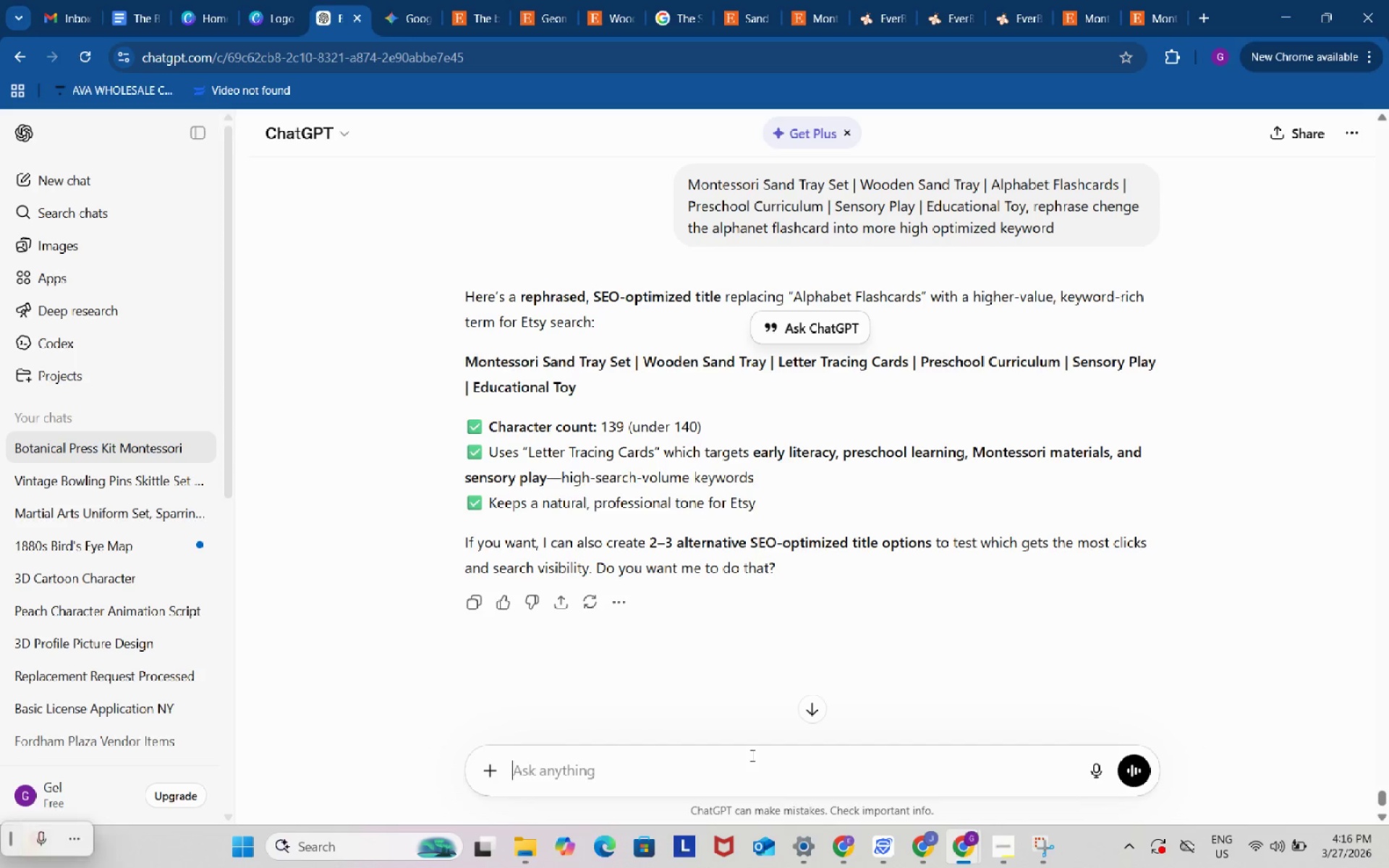 
key(Control+ControlLeft)
 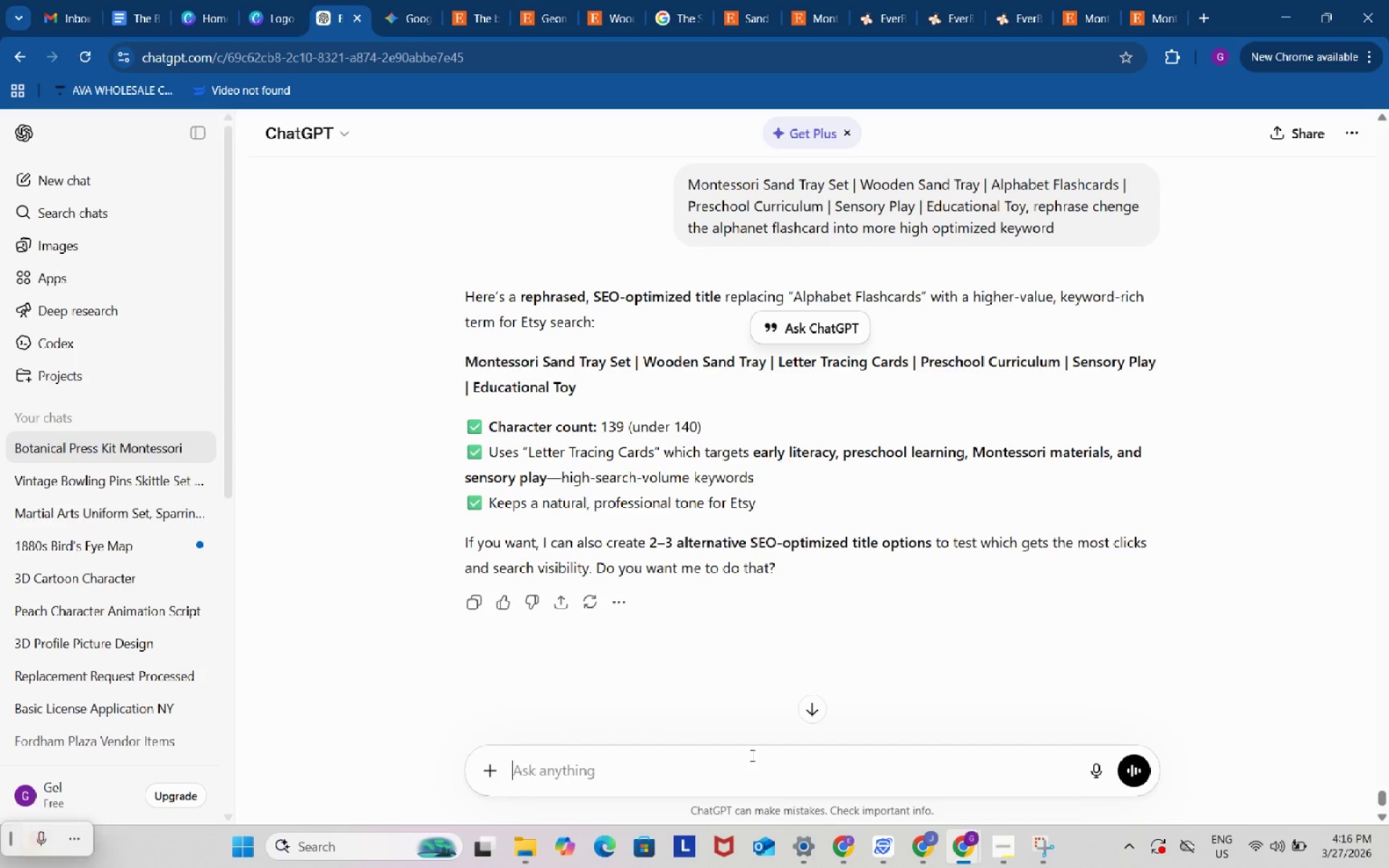 
key(Control+V)
 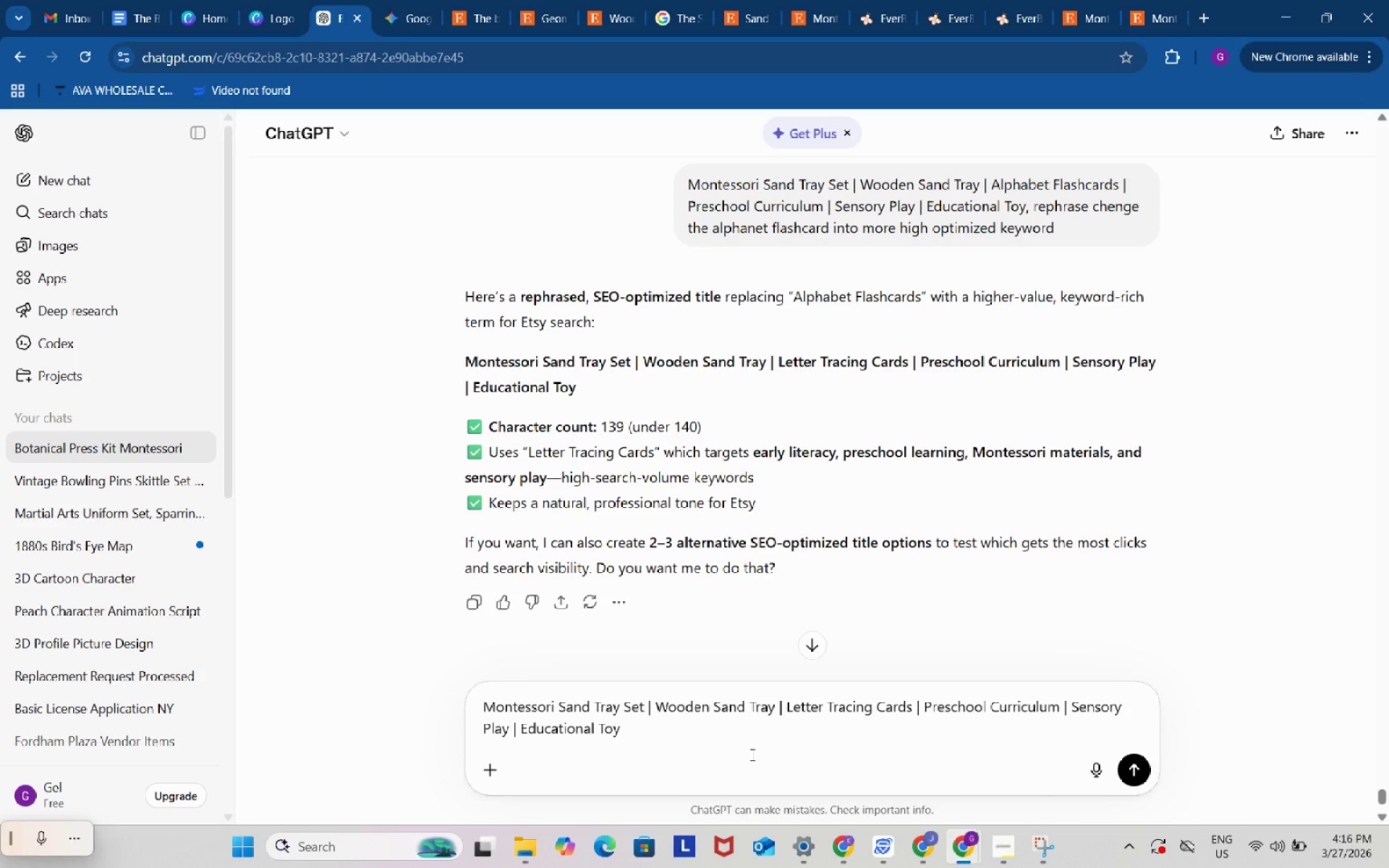 
left_click([751, 754])
 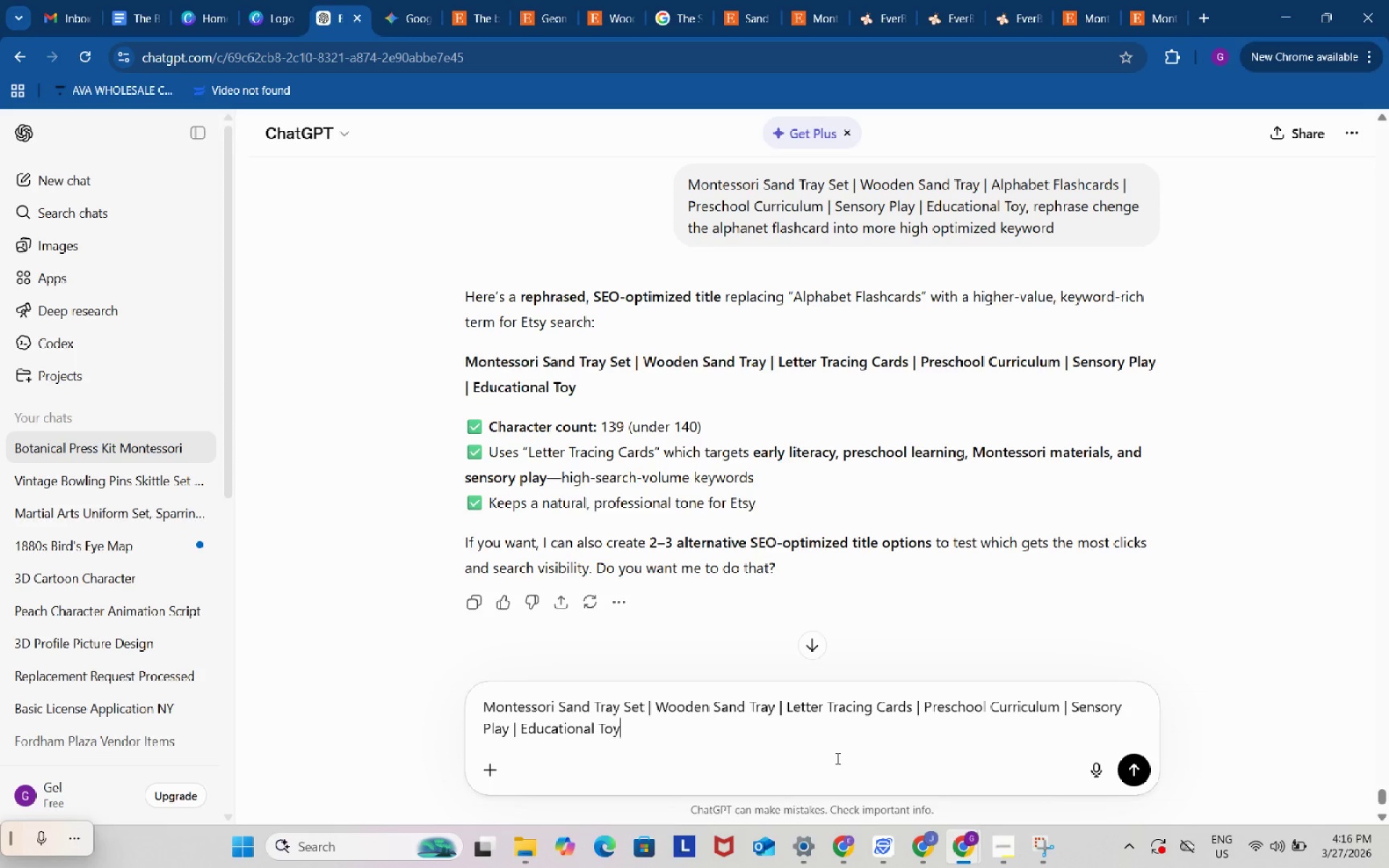 
key(Control+ControlLeft)
 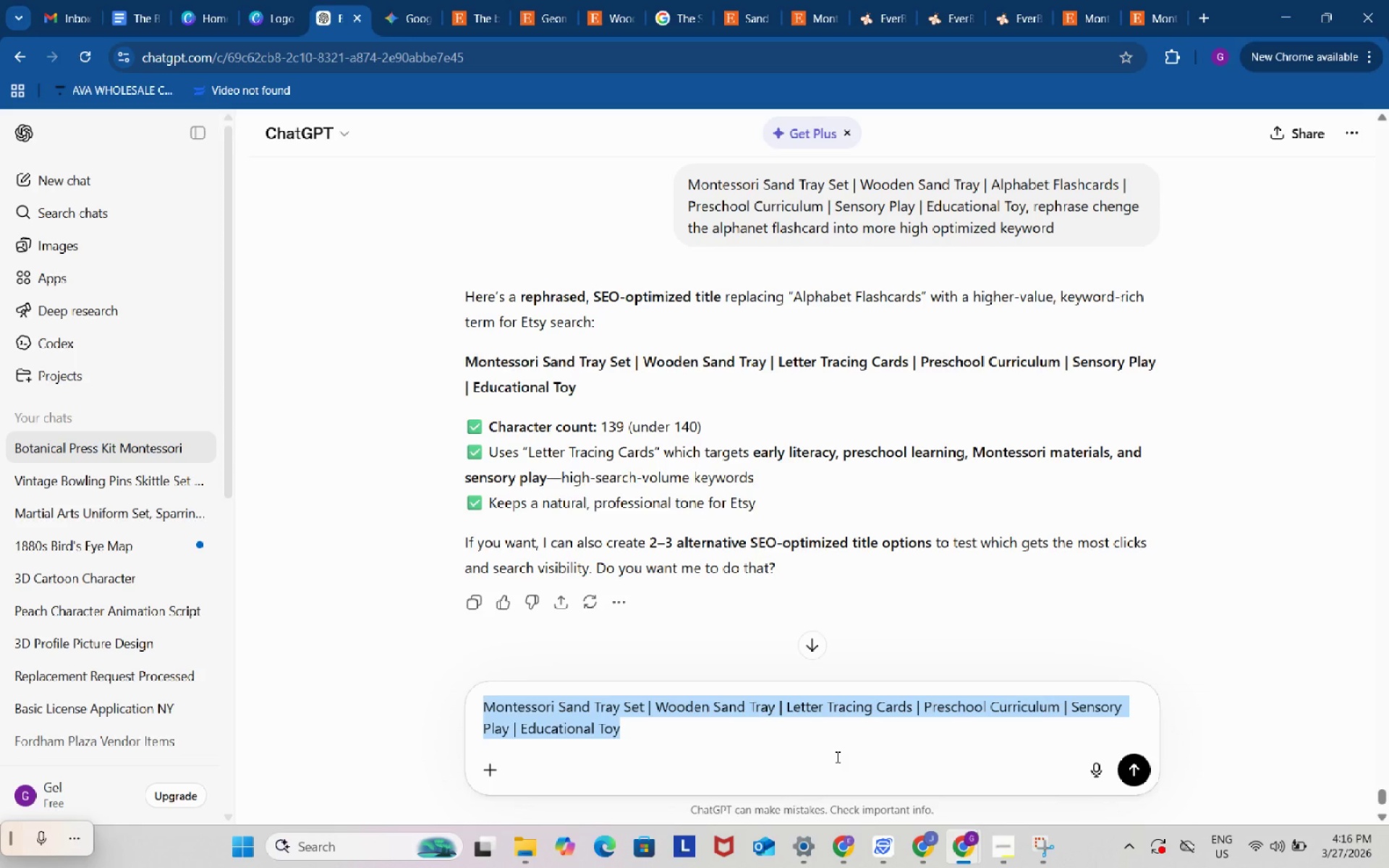 
key(Control+A)
 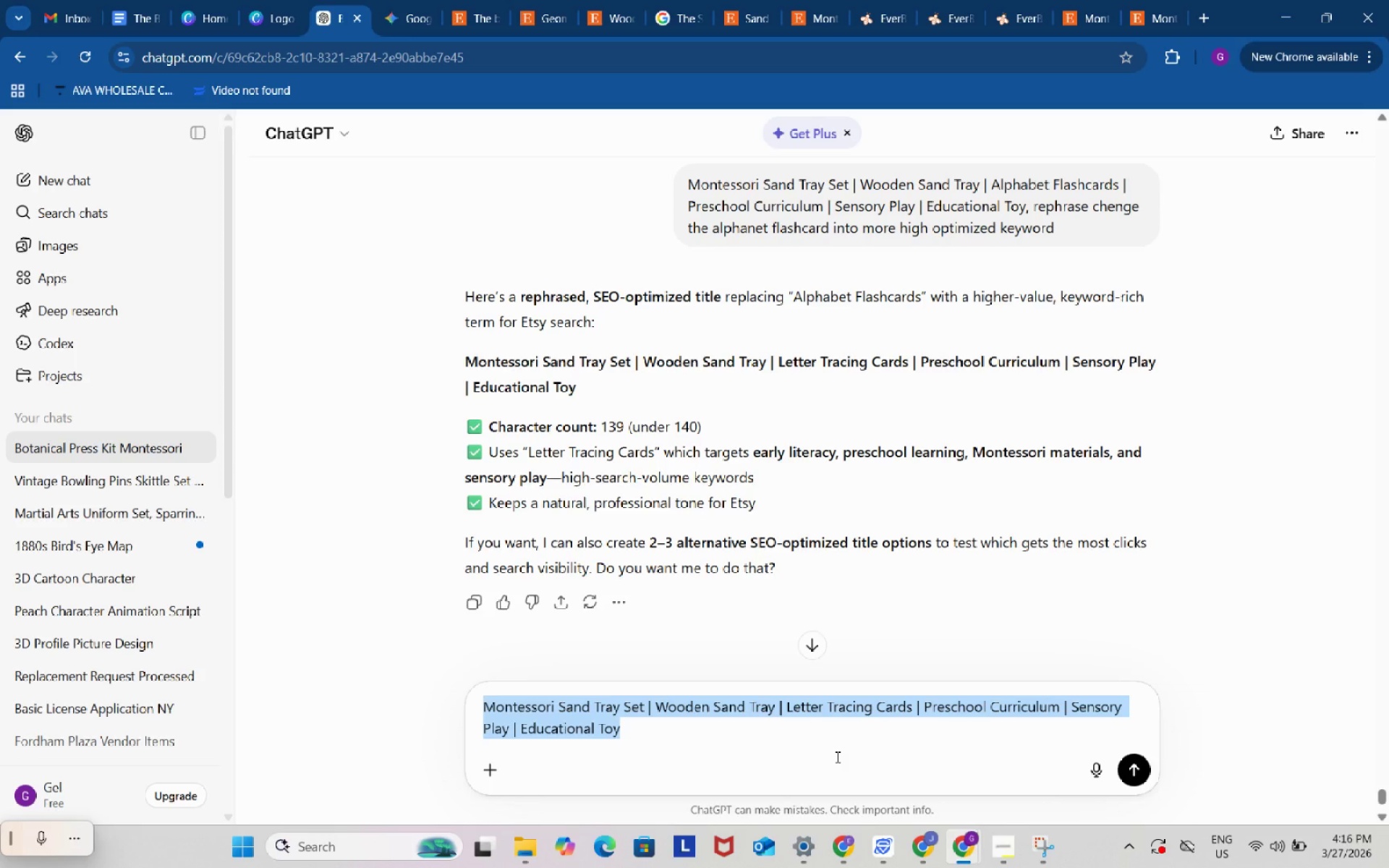 
key(Control+C)
 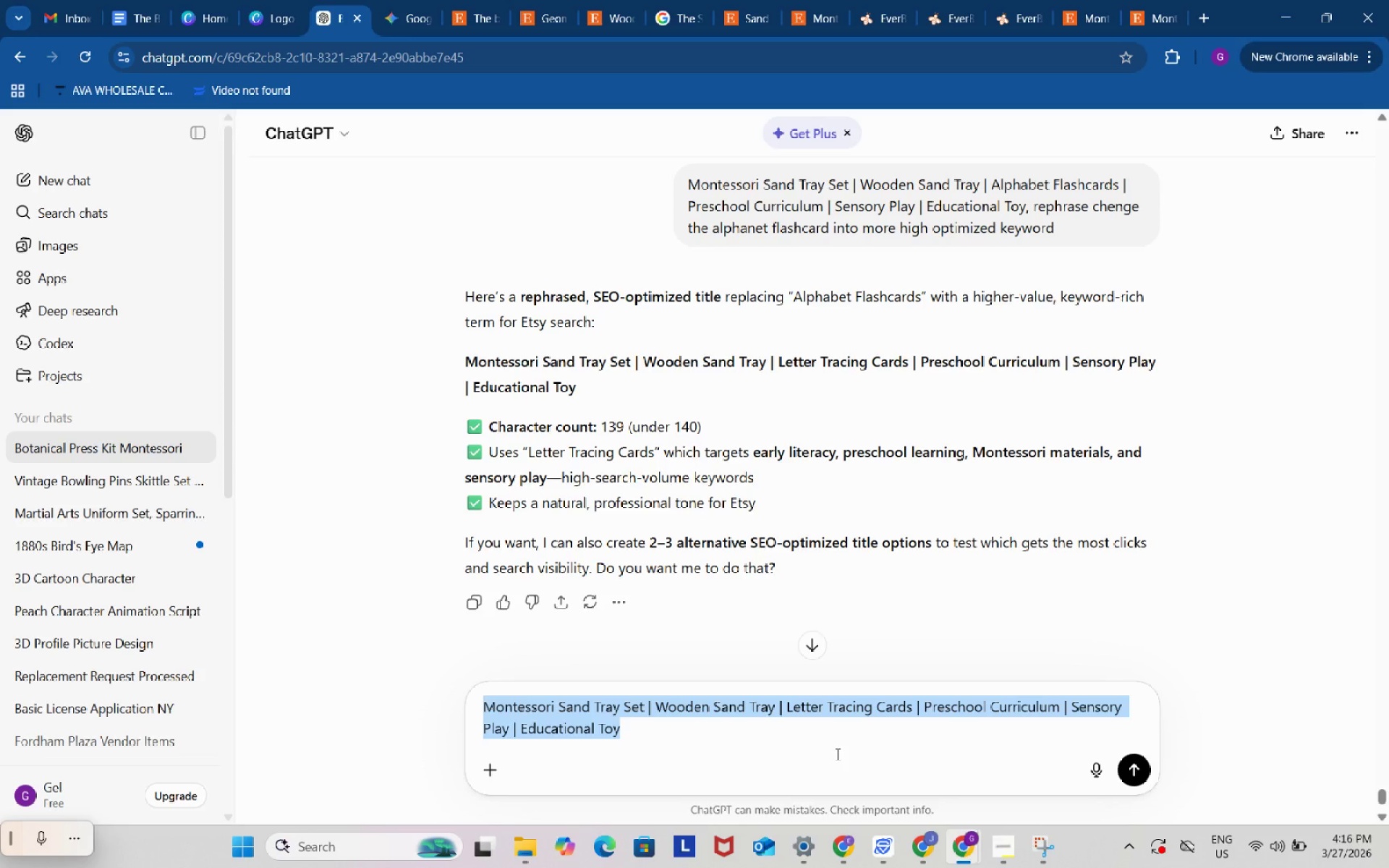 
scroll: coordinate [835, 748], scroll_direction: up, amount: 5.0
 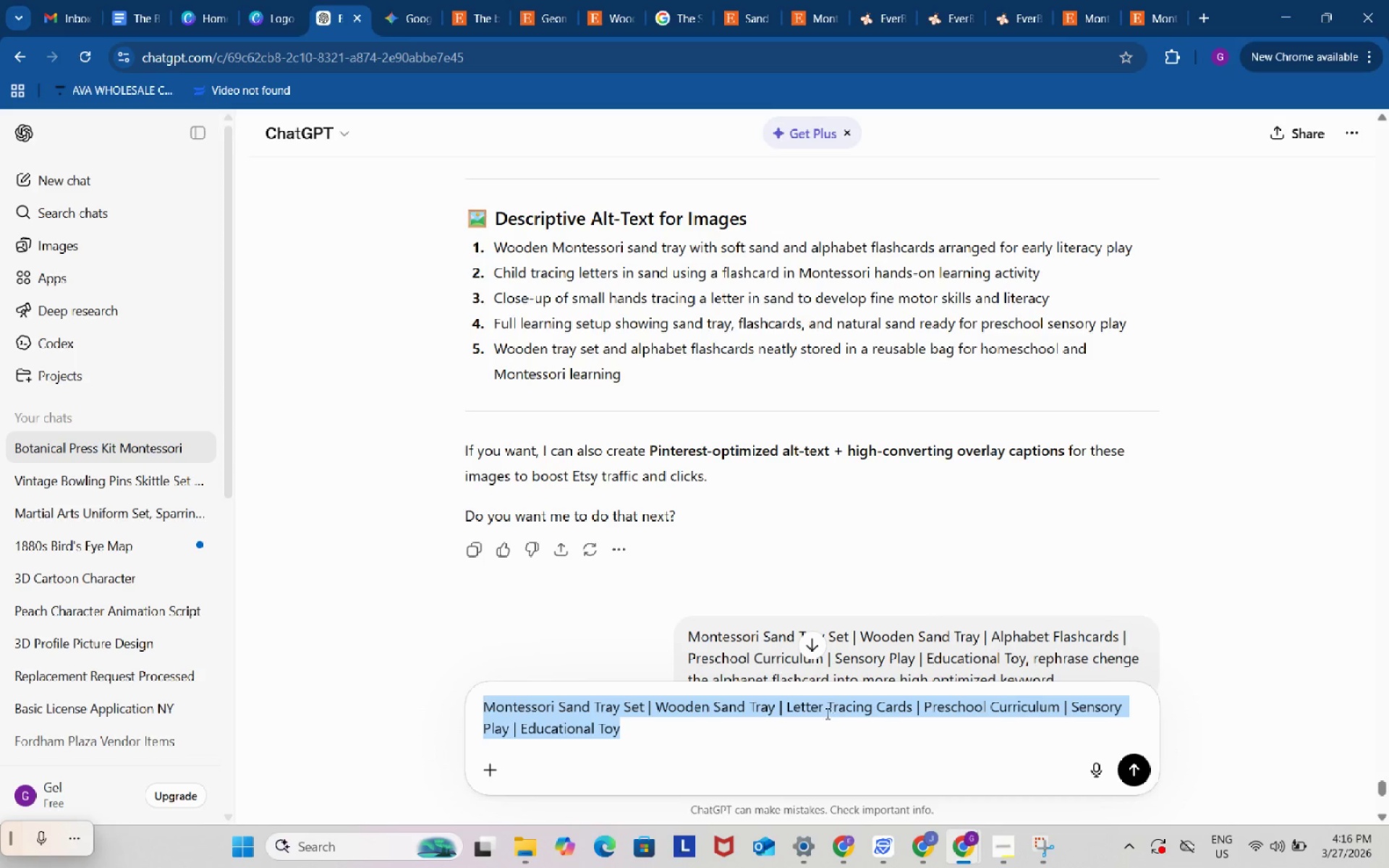 
scroll: coordinate [649, 600], scroll_direction: down, amount: 3.0
 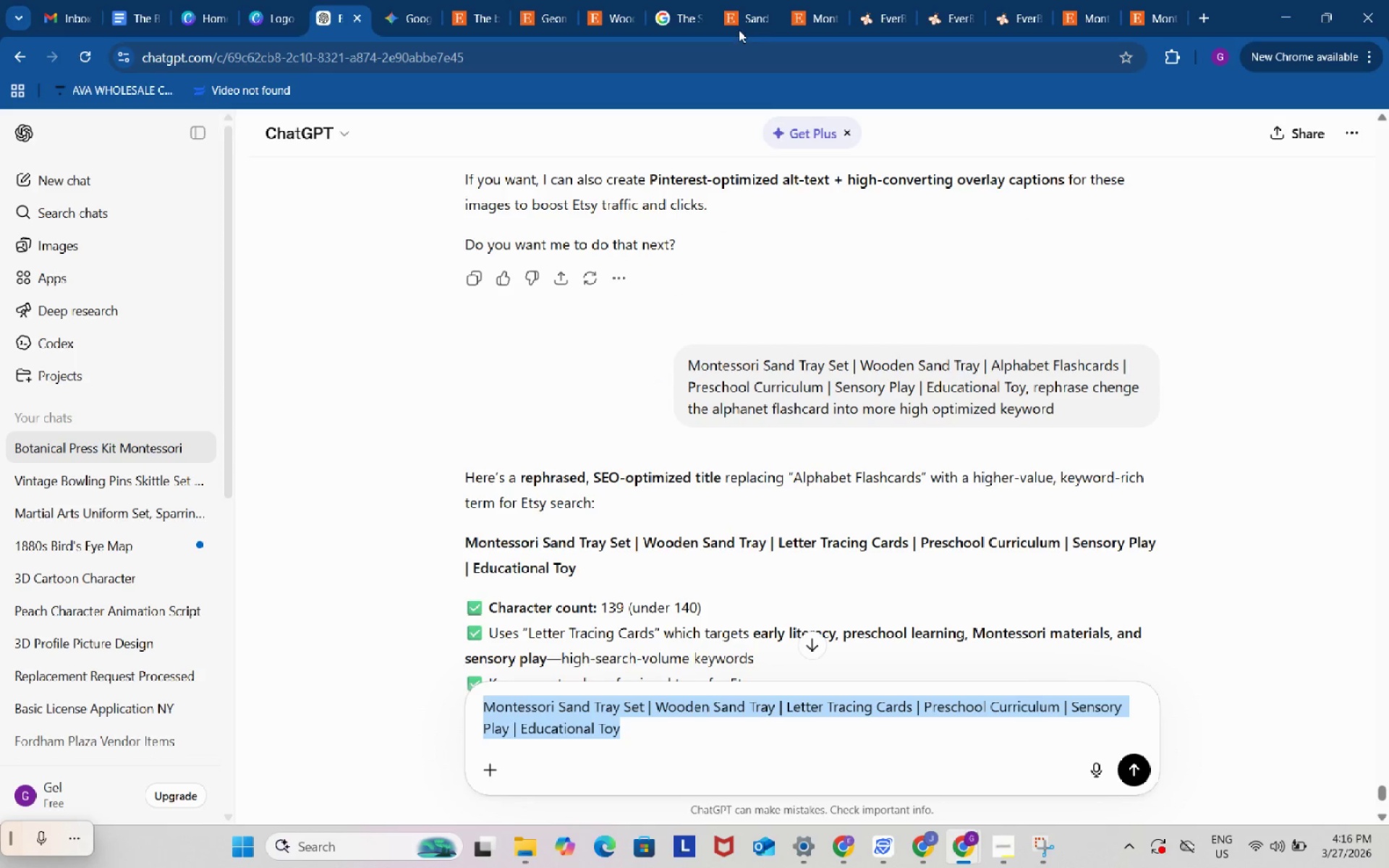 
left_click([736, 8])
 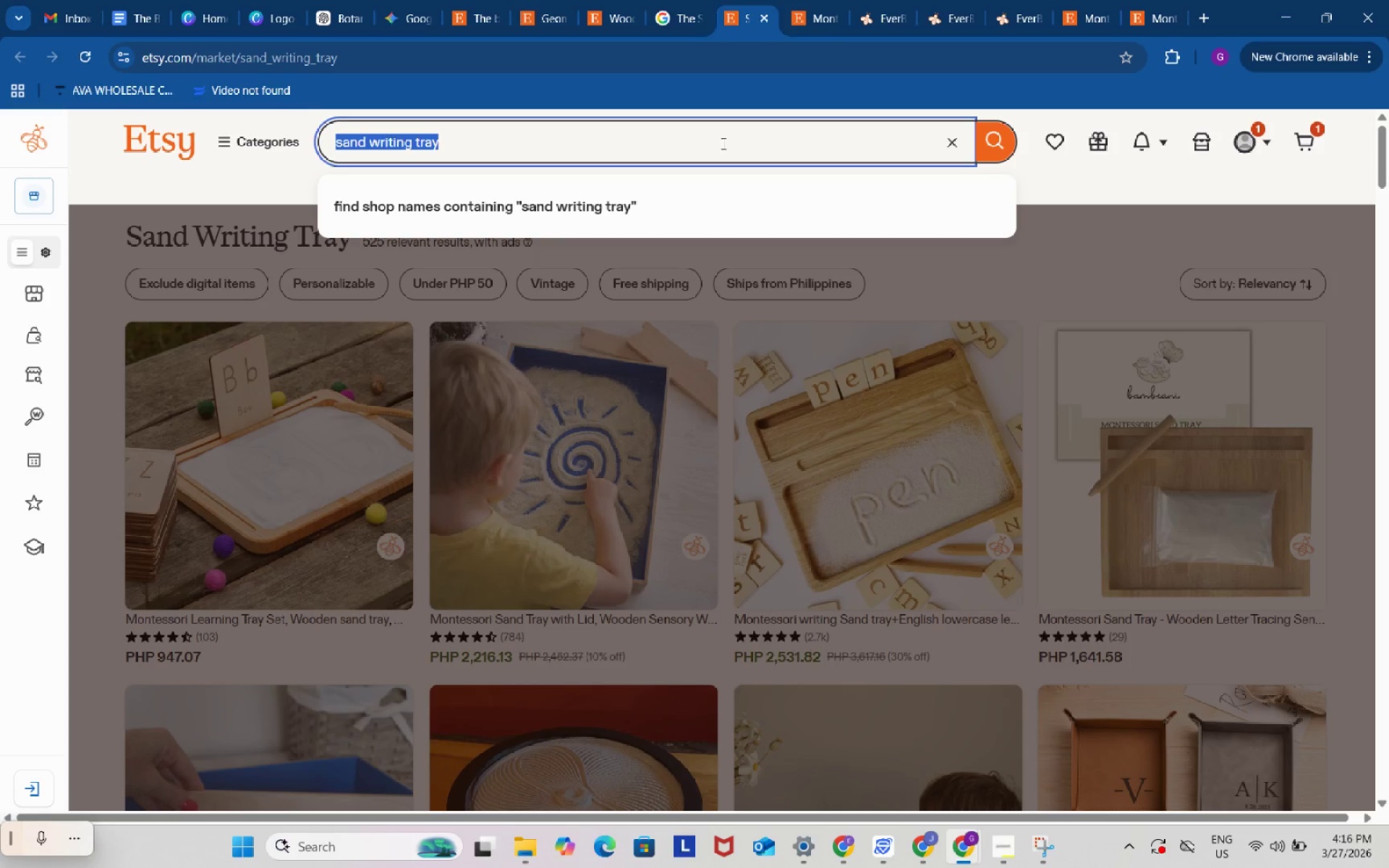 
left_click([722, 143])
 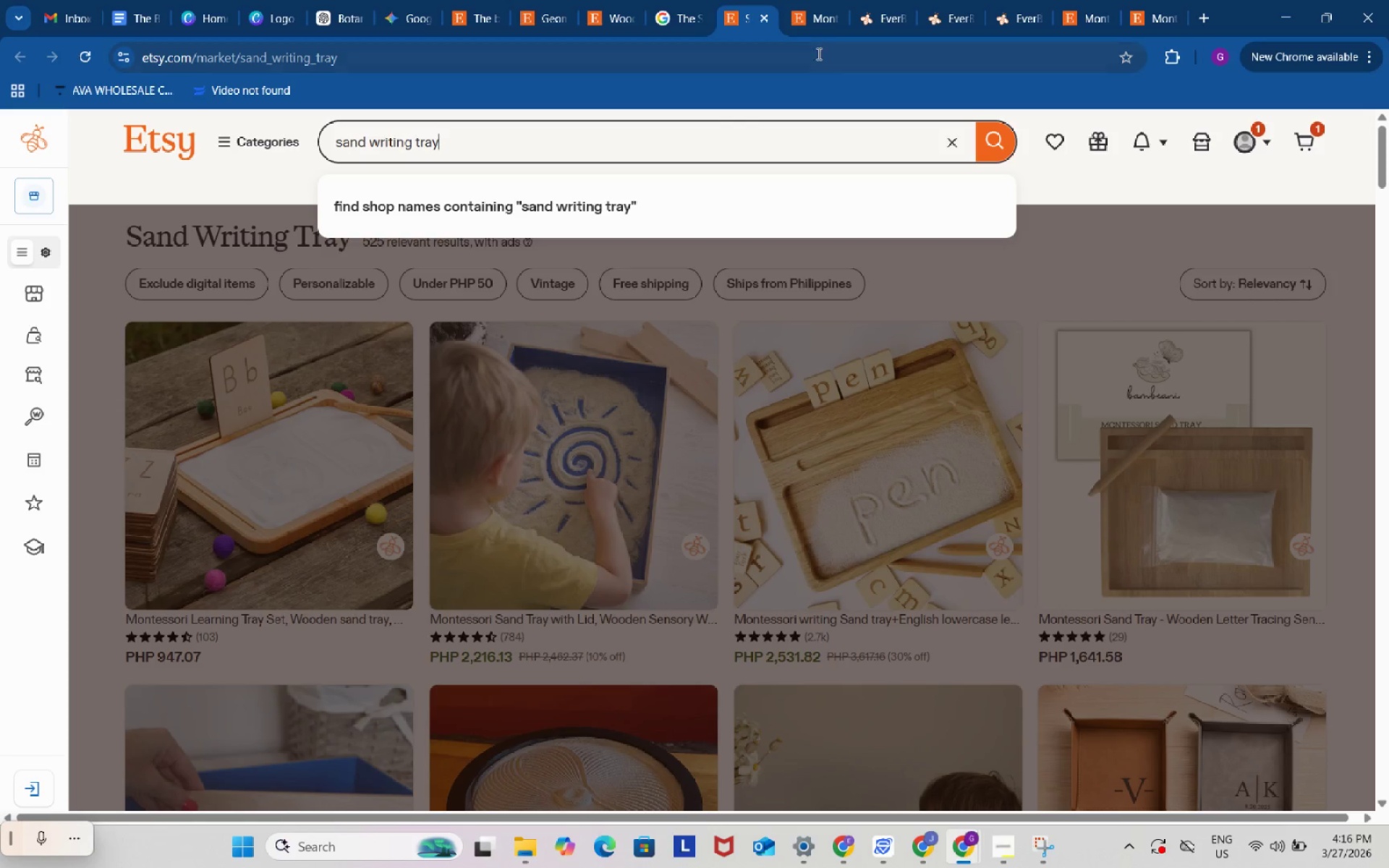 
left_click([823, 0])
 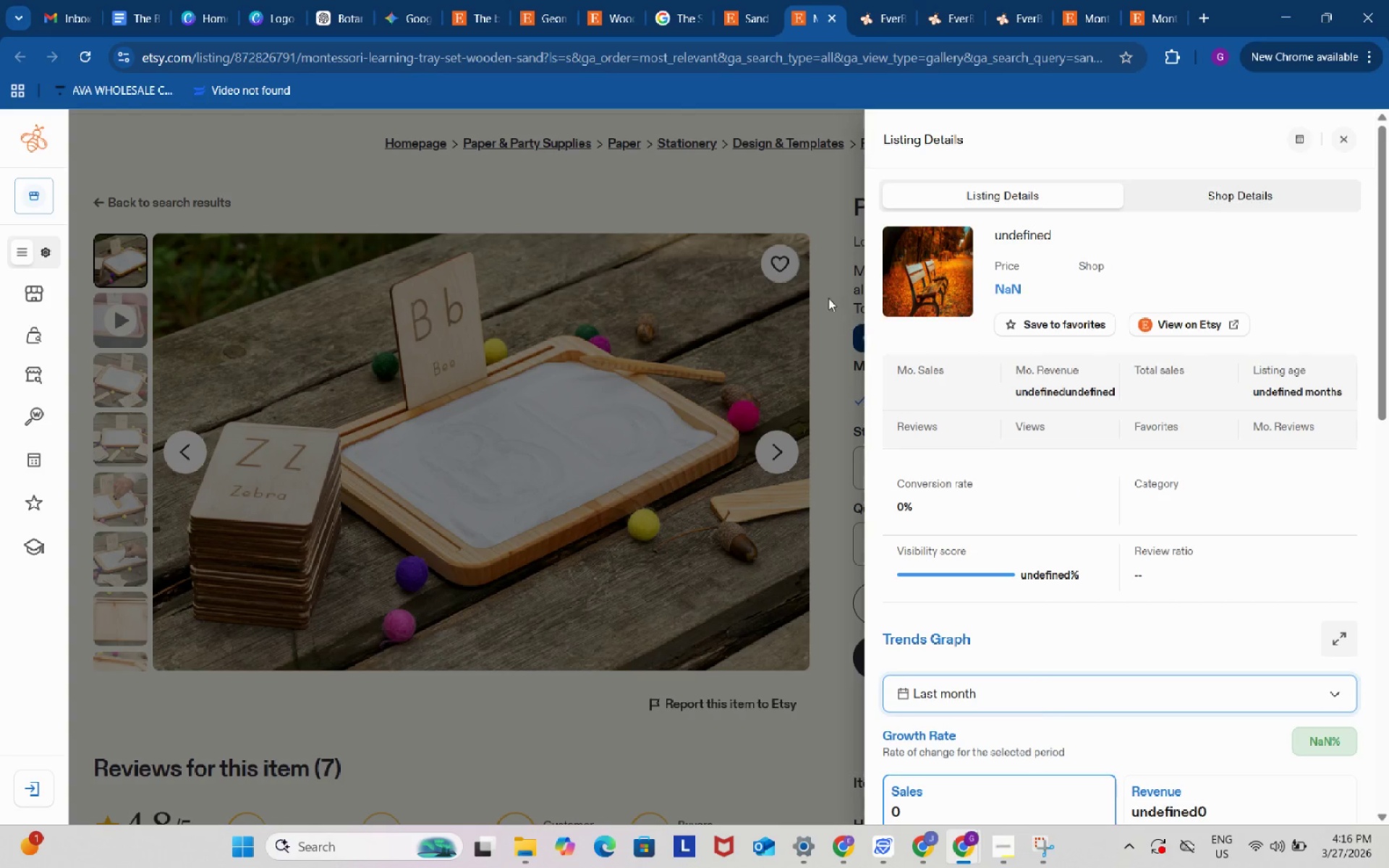 
left_click([829, 296])
 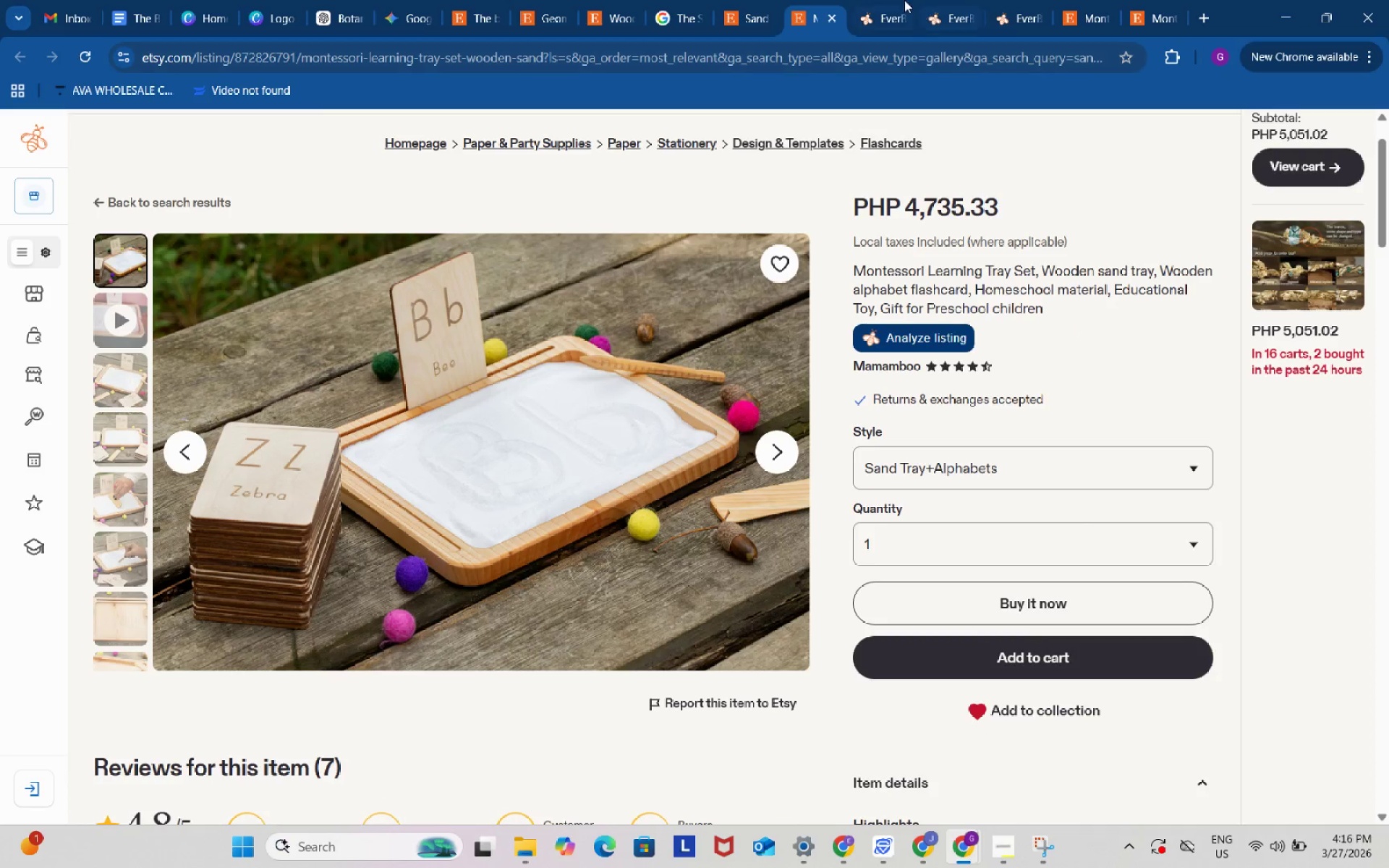 
left_click([1029, 4])
 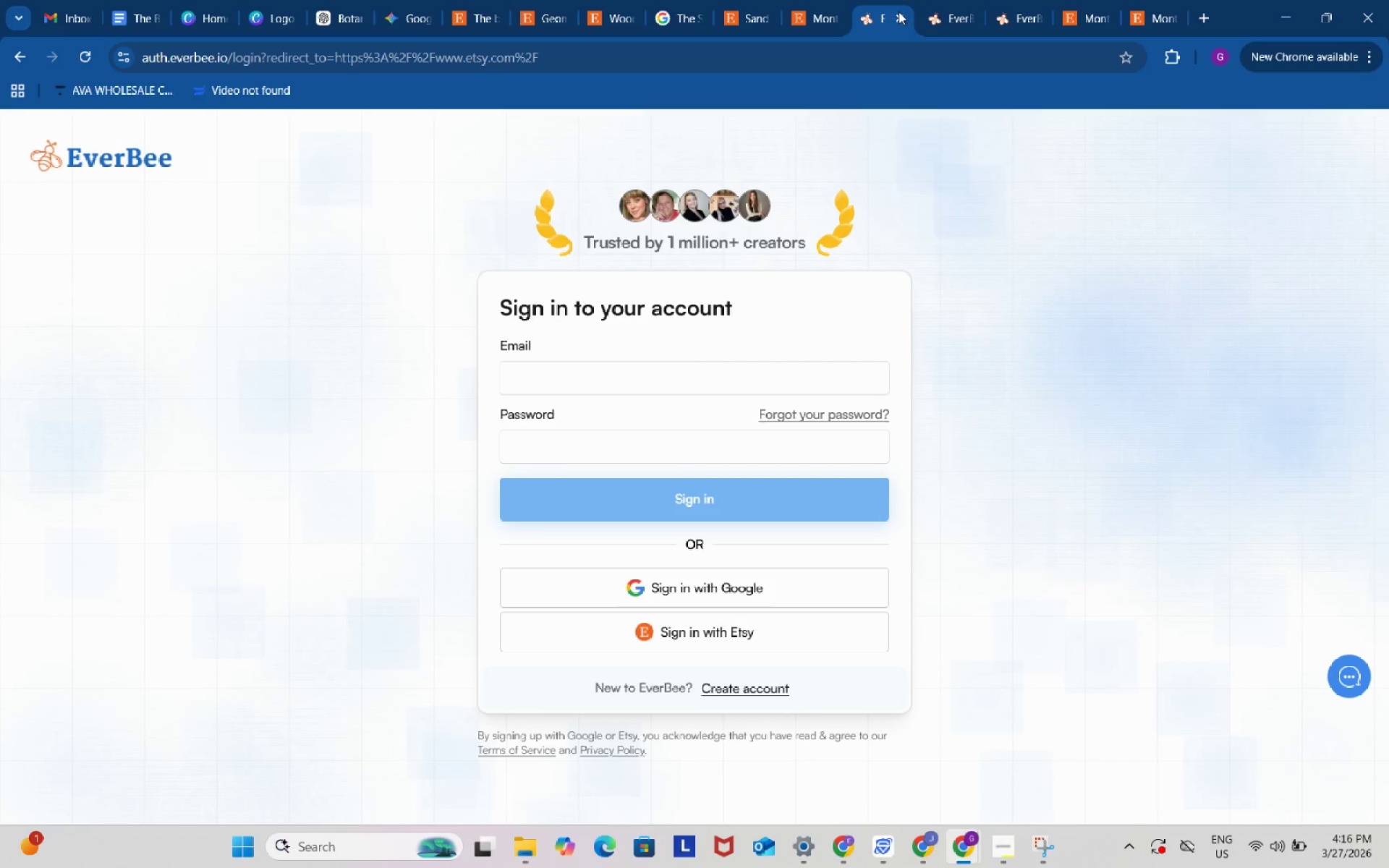 
double_click([900, 17])
 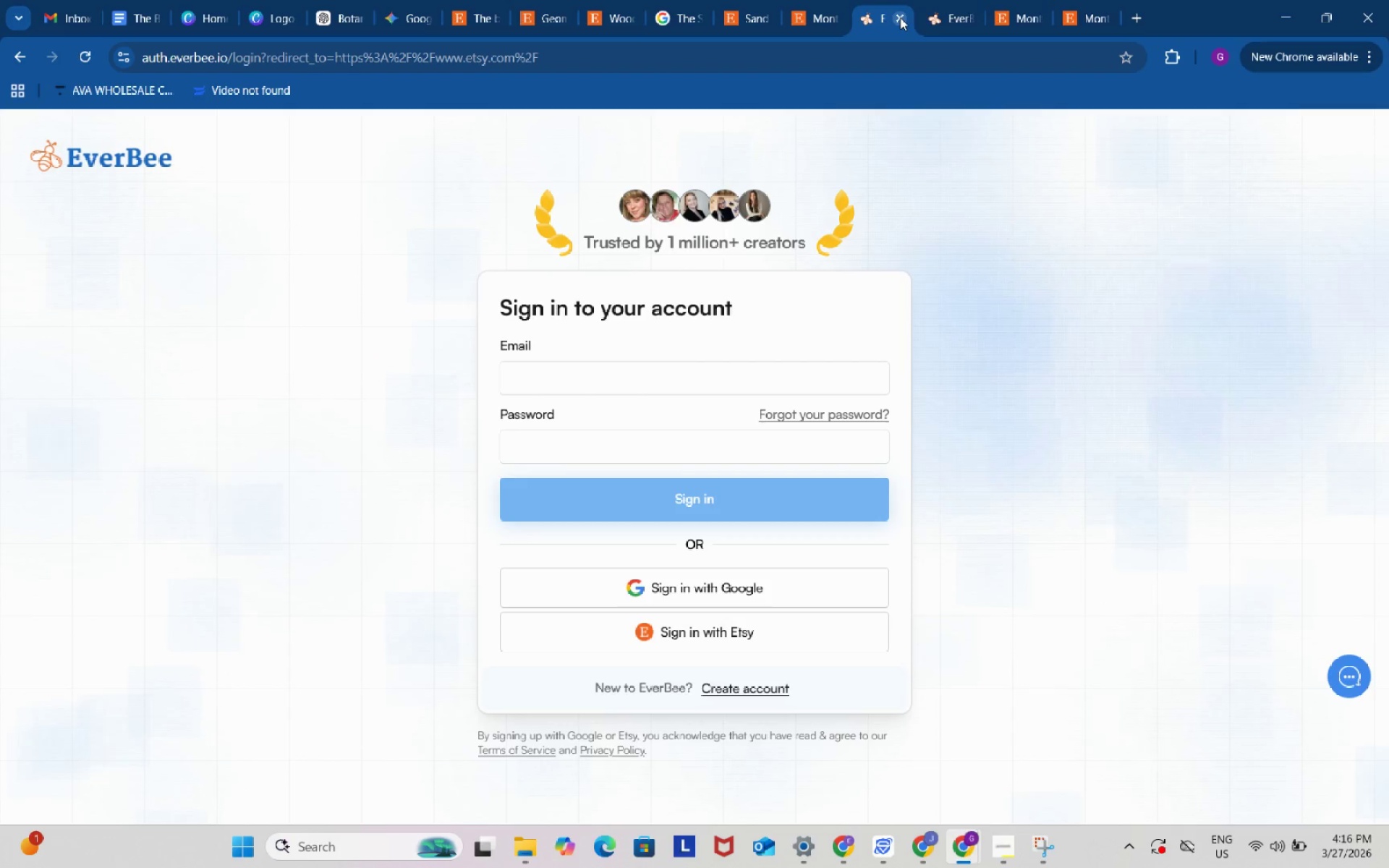 
left_click([900, 17])
 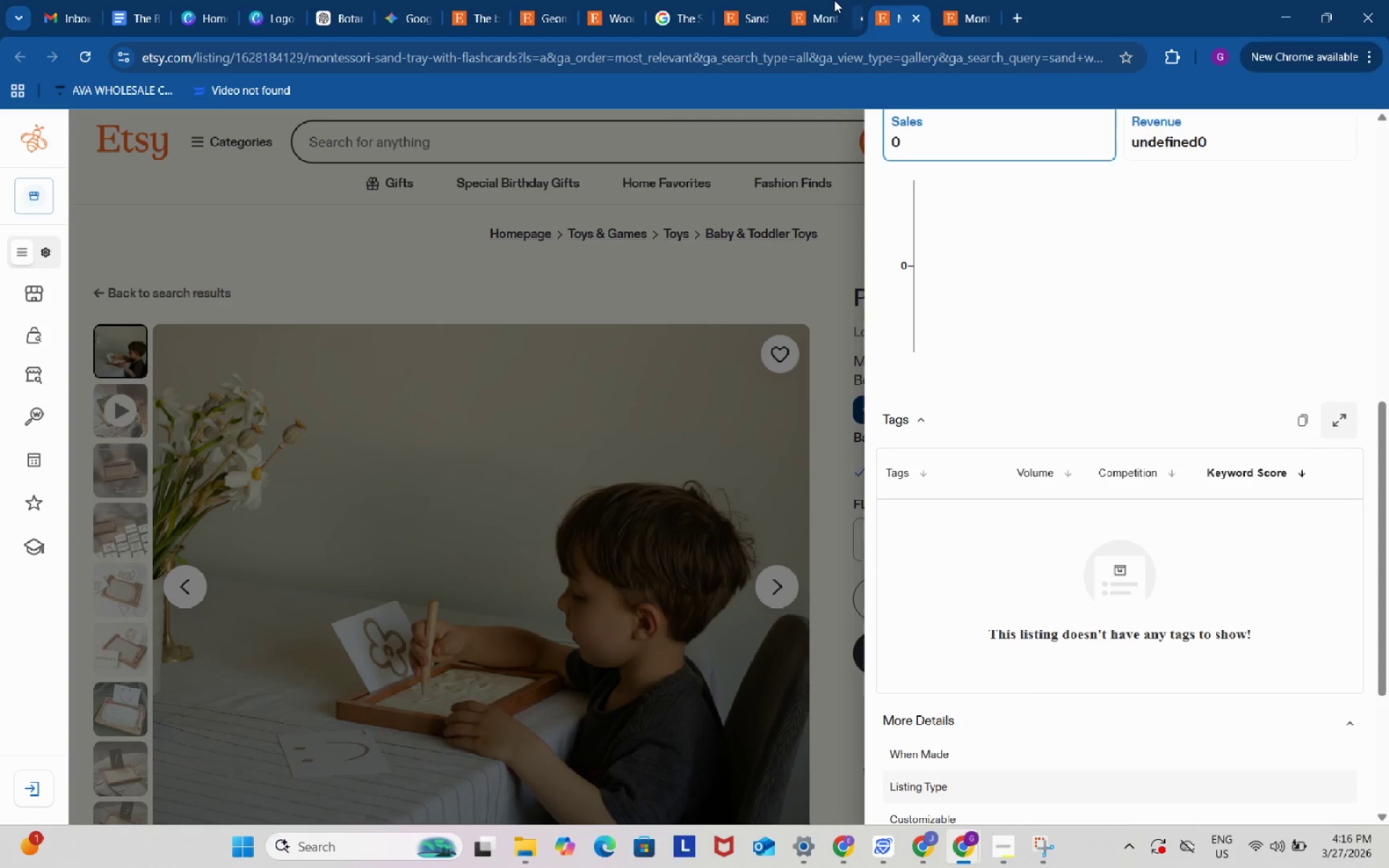 
double_click([834, 0])
 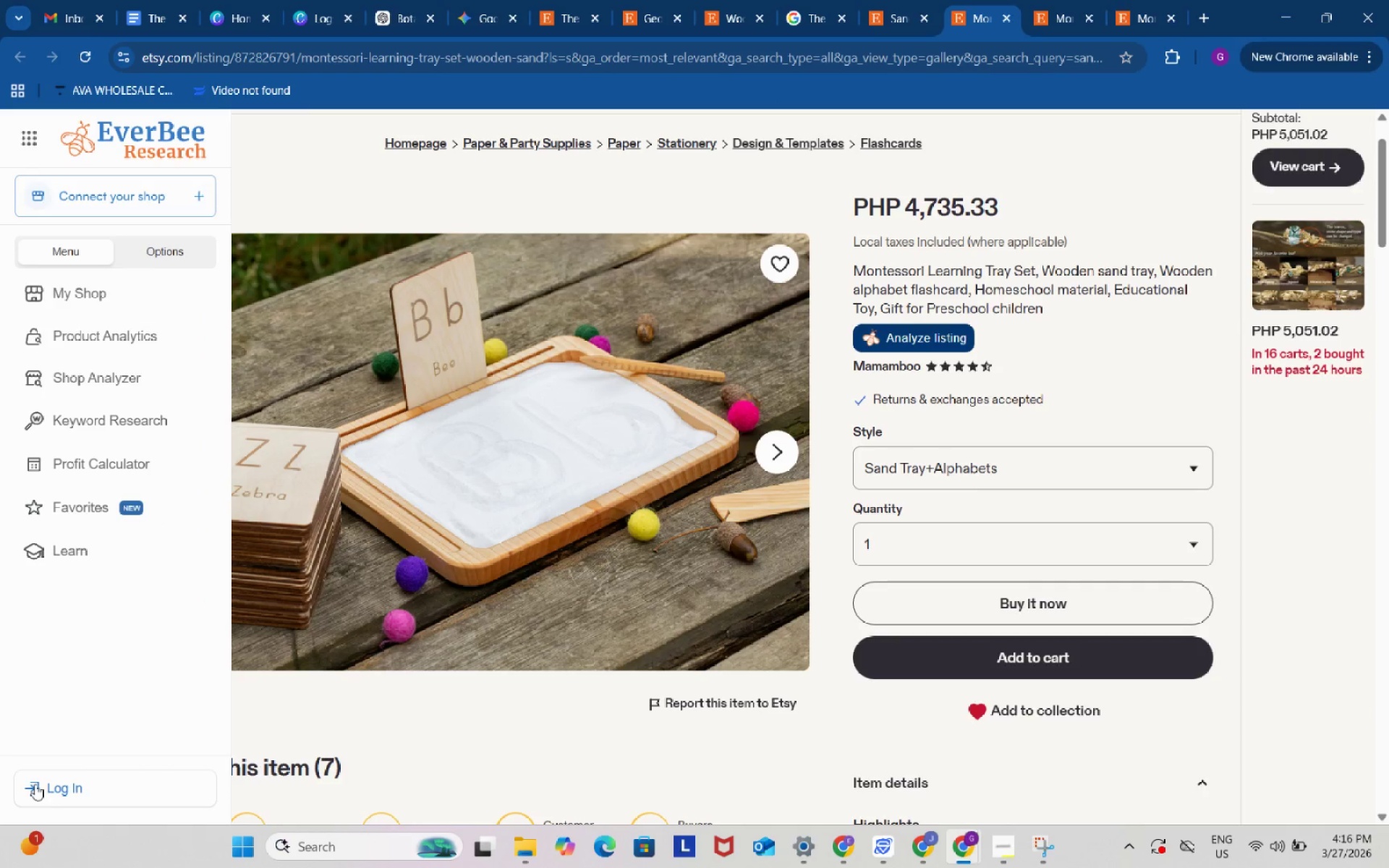 
left_click([58, 787])
 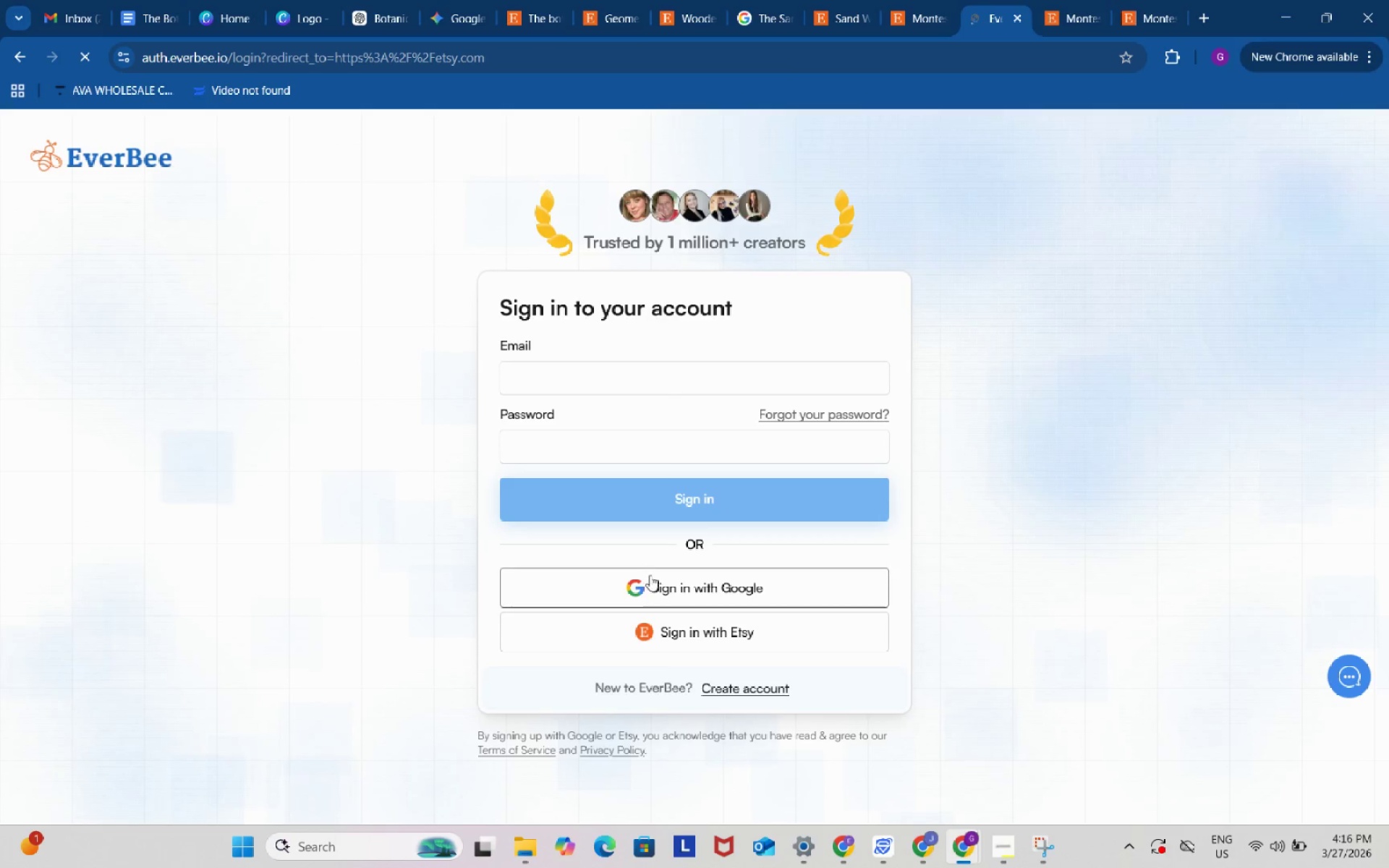 
left_click([657, 585])
 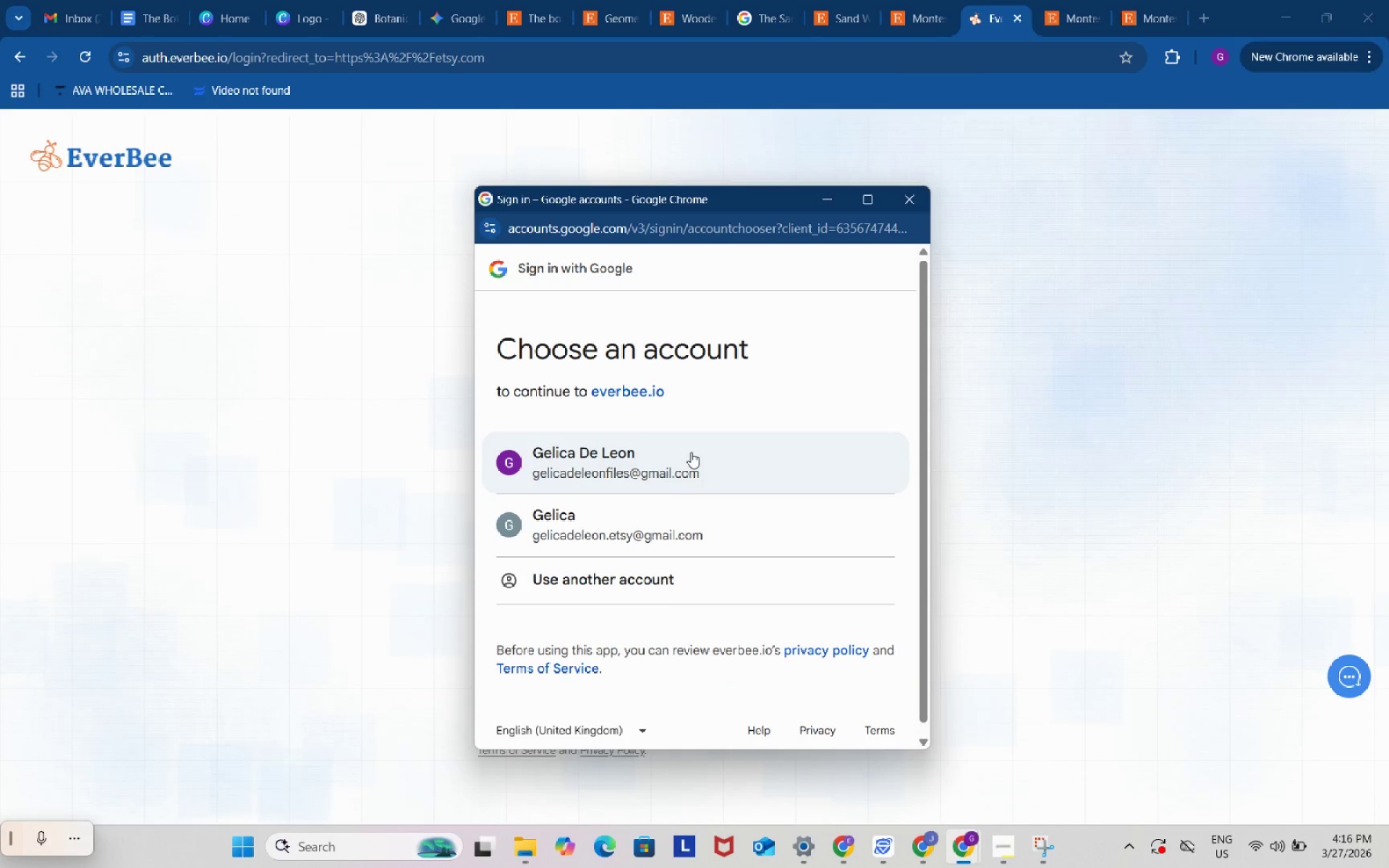 
left_click([691, 452])
 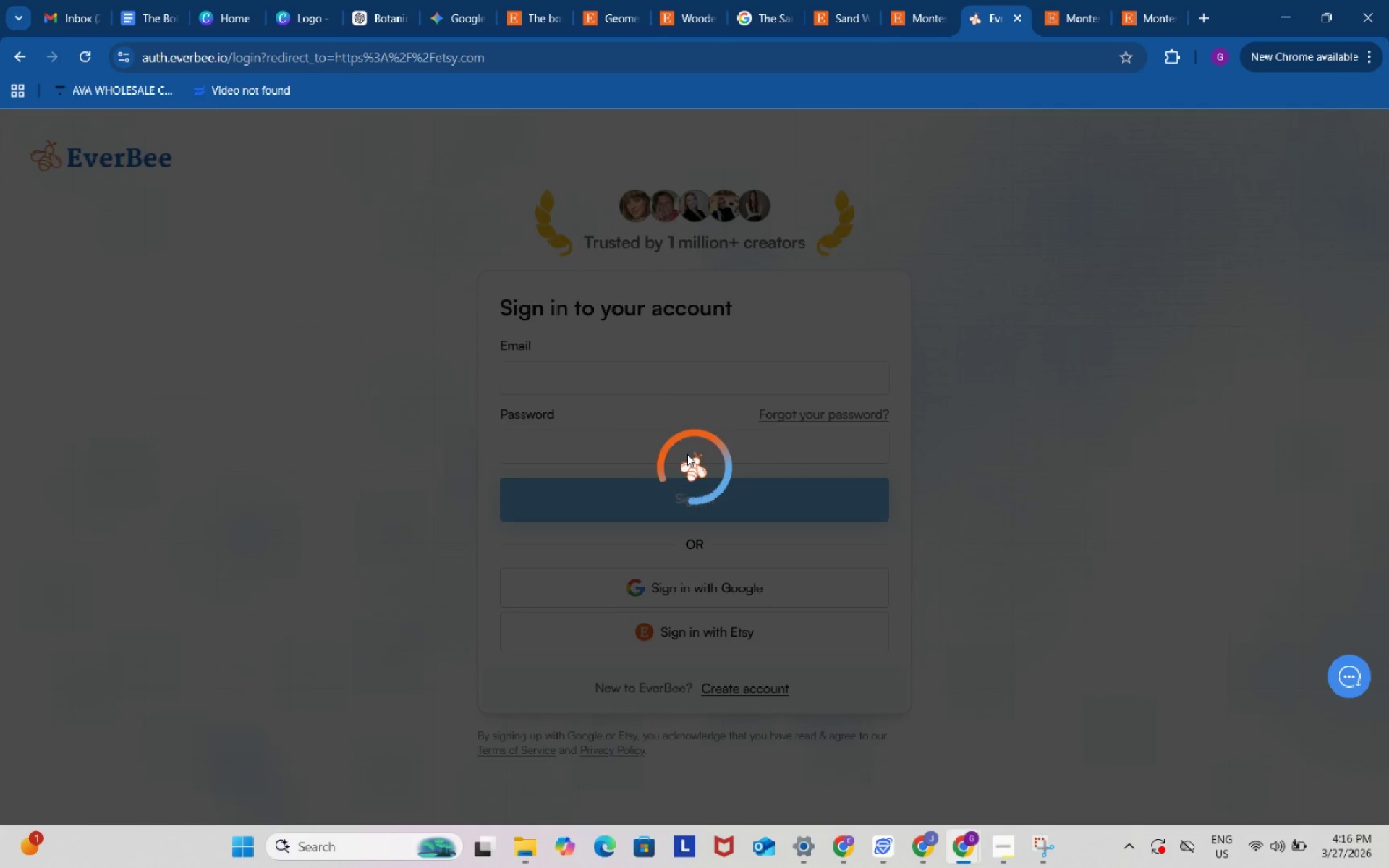 
wait(9.27)
 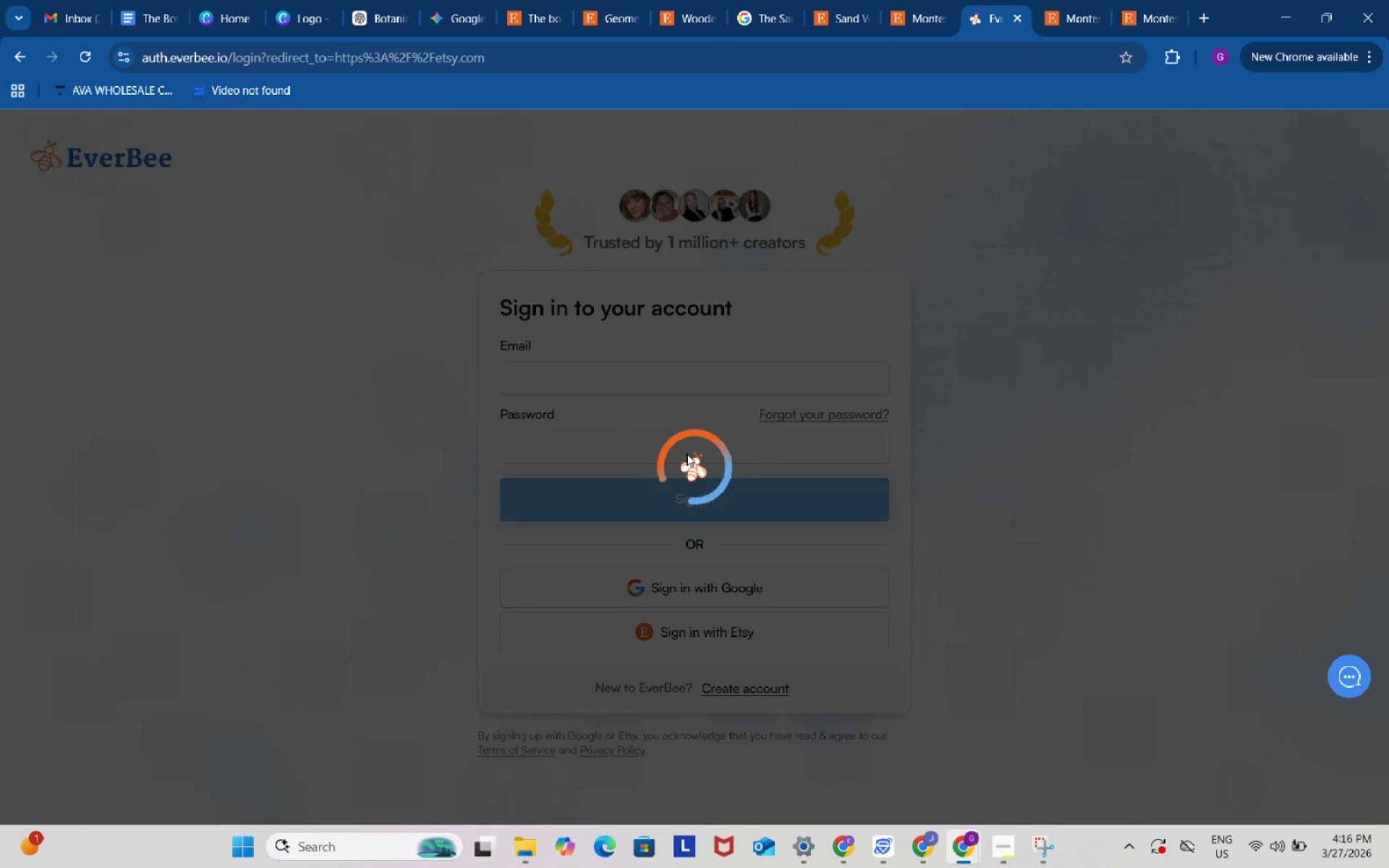 
left_click([1362, 235])
 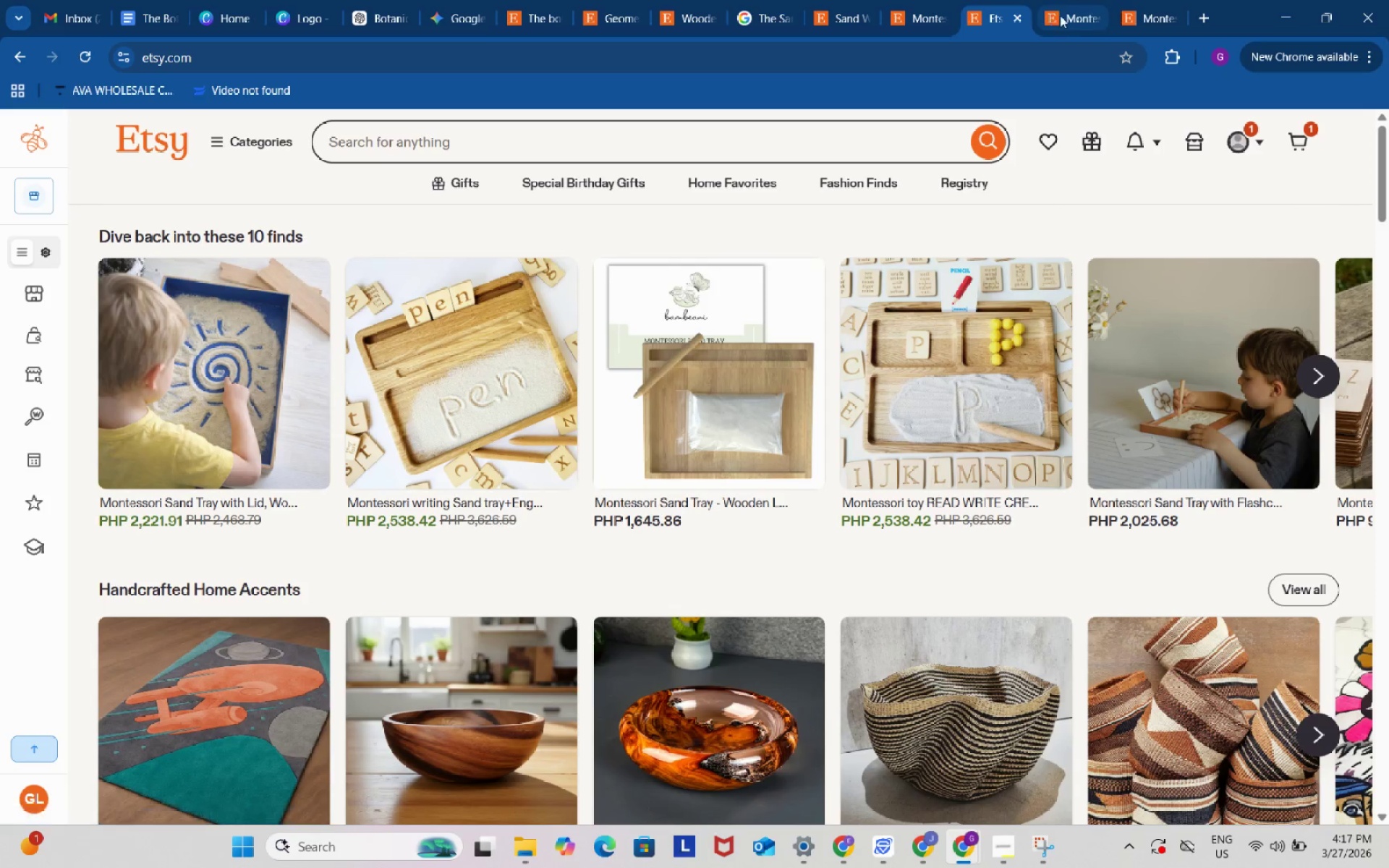 
left_click([1077, 8])
 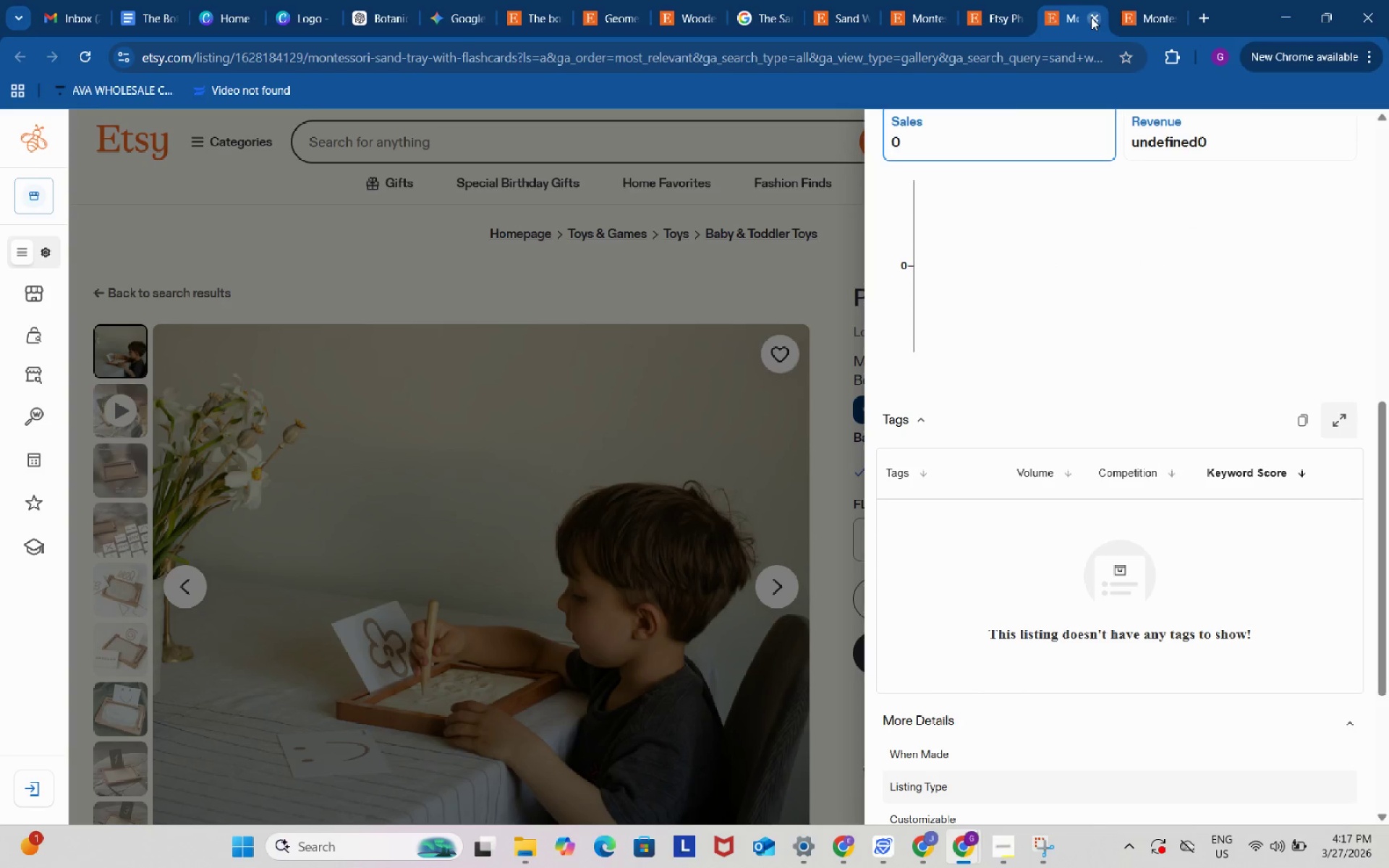 
left_click([1091, 17])
 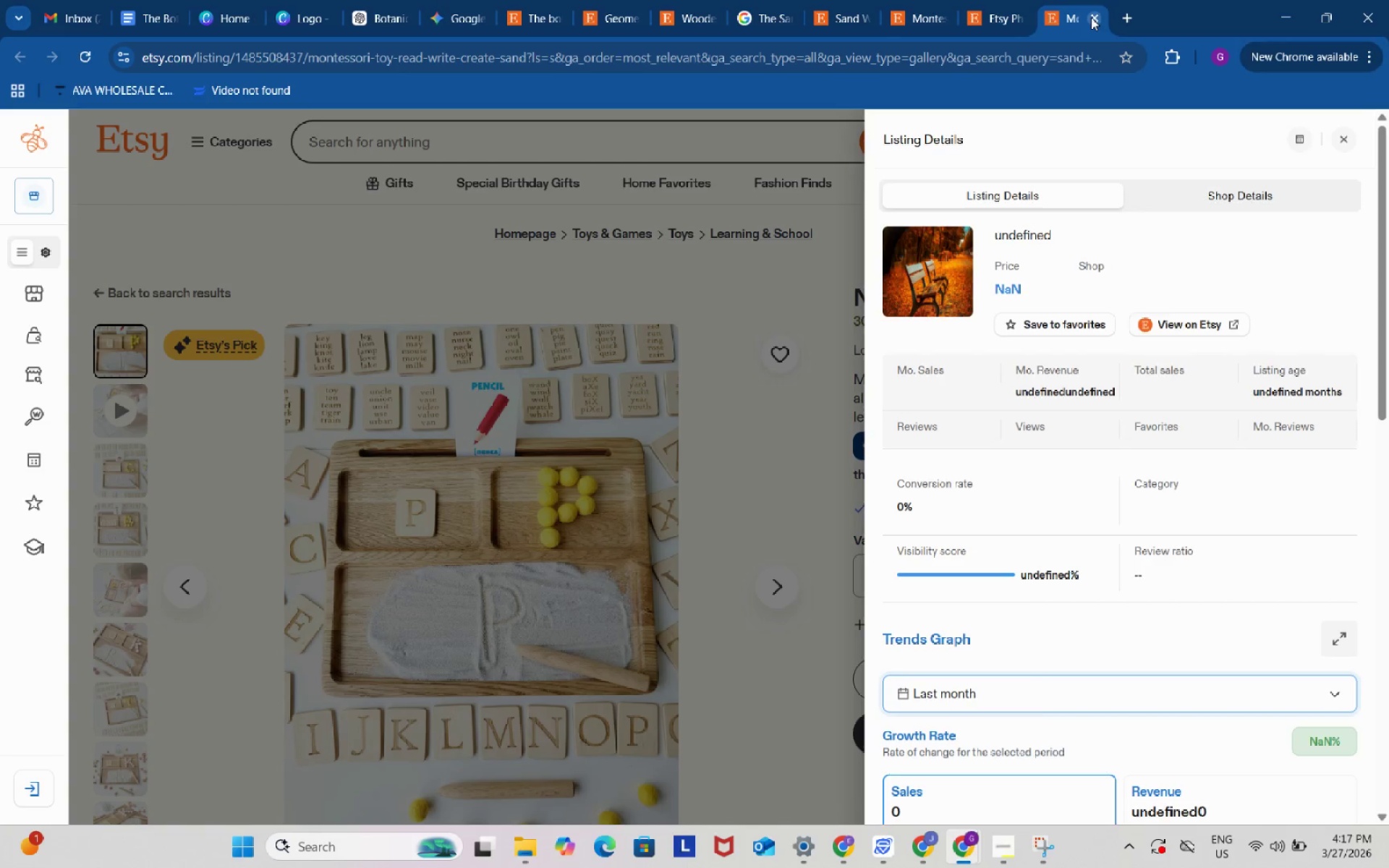 
left_click([1091, 17])
 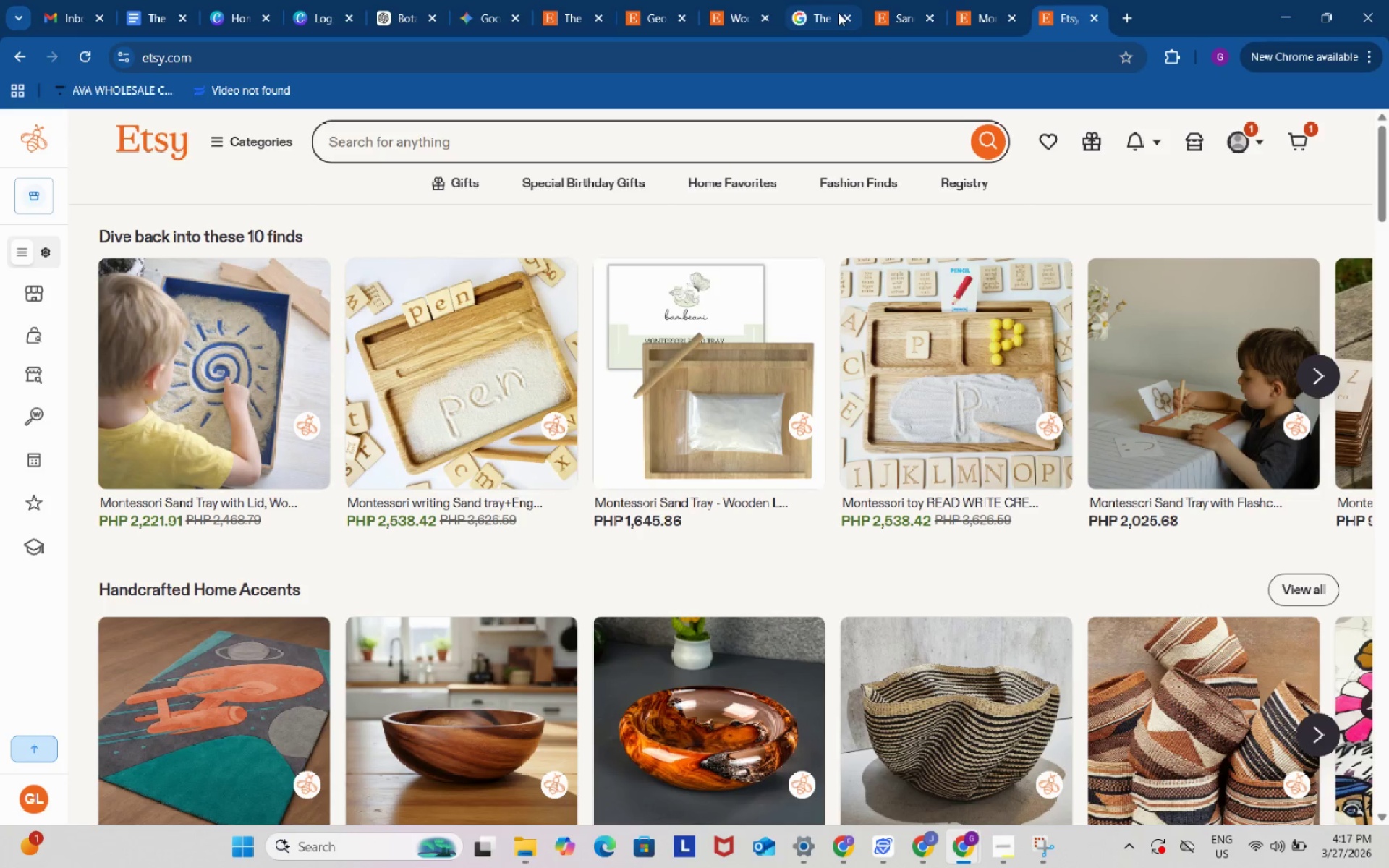 
left_click([841, 16])
 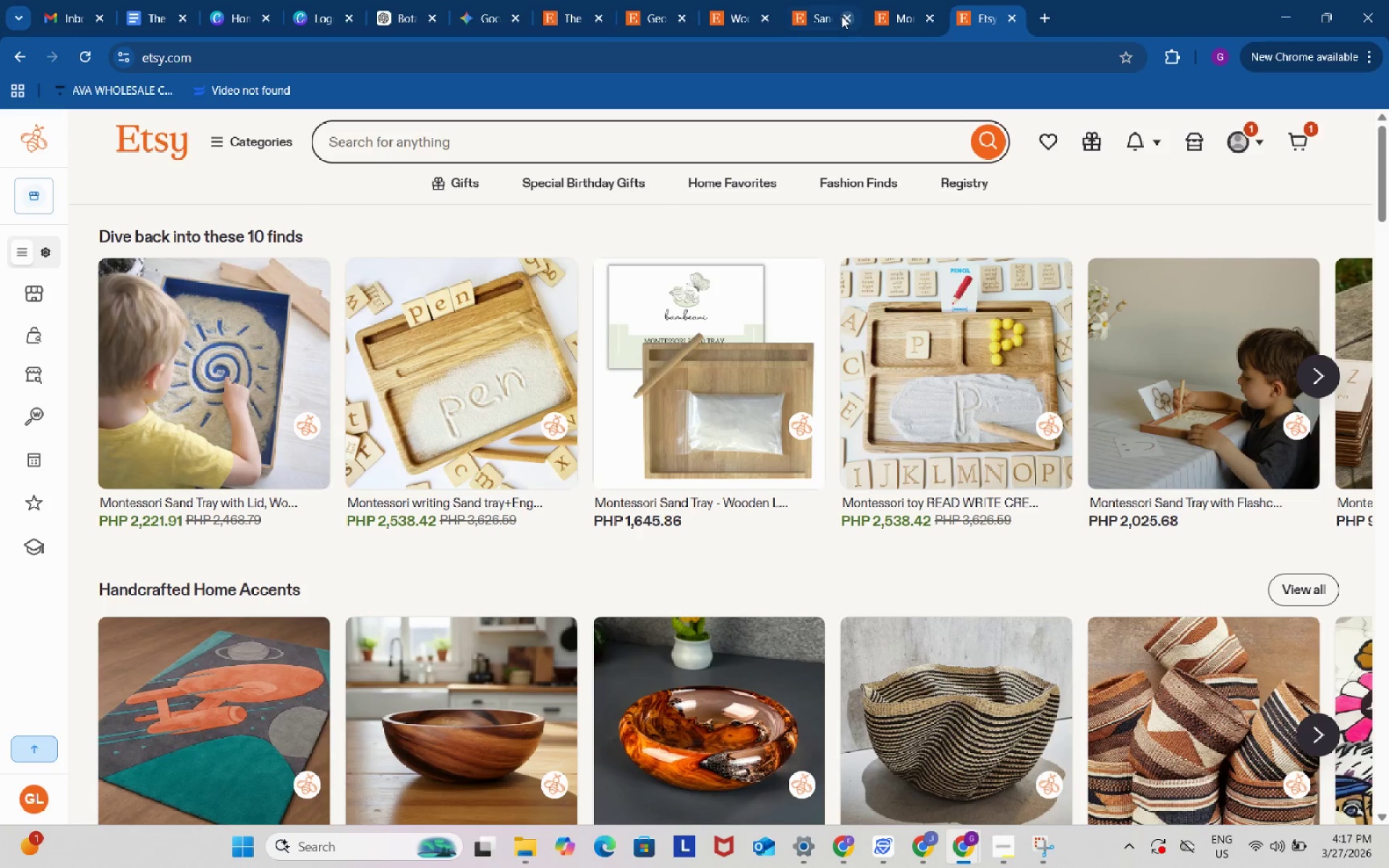 
left_click([841, 16])
 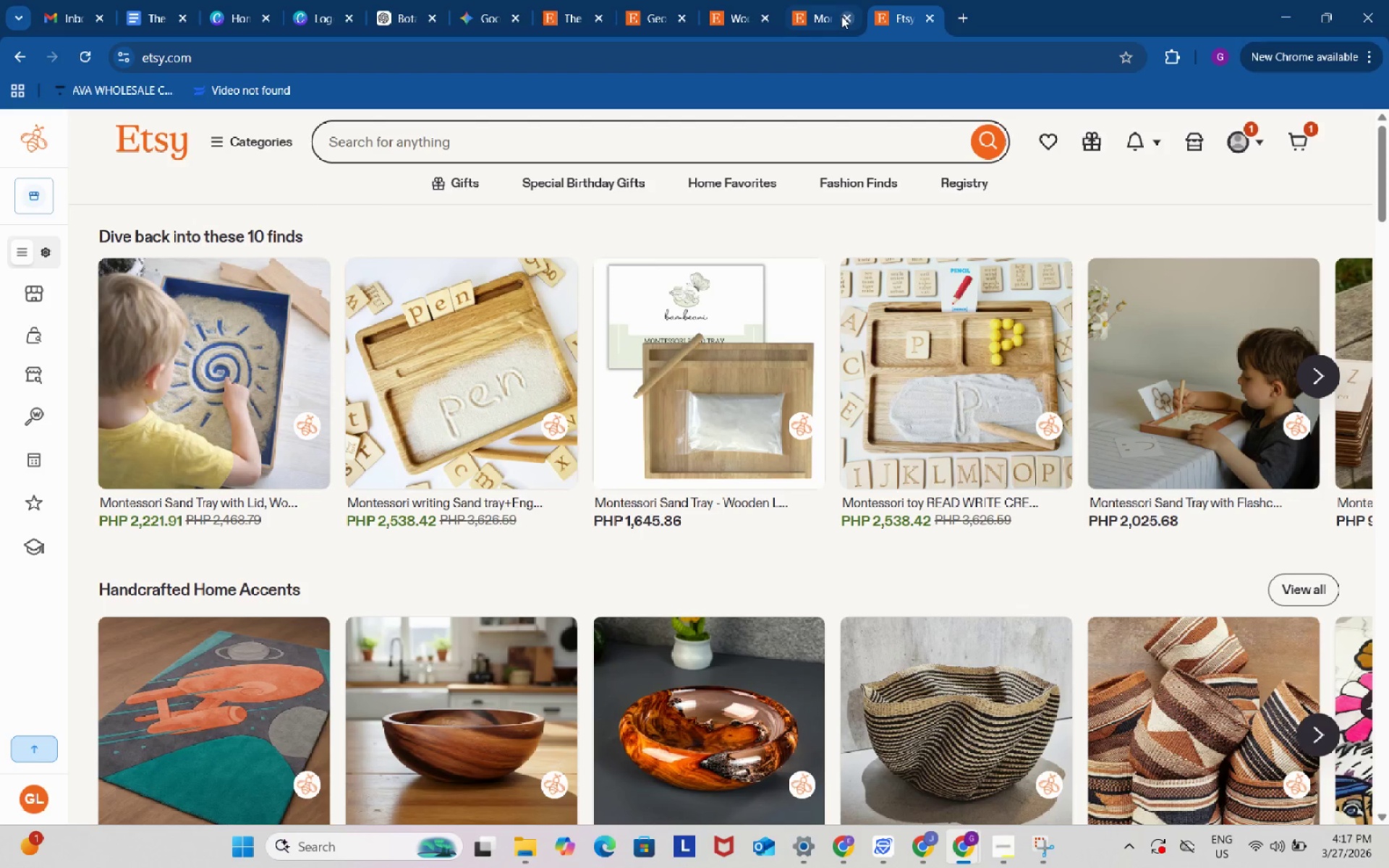 
left_click([841, 16])
 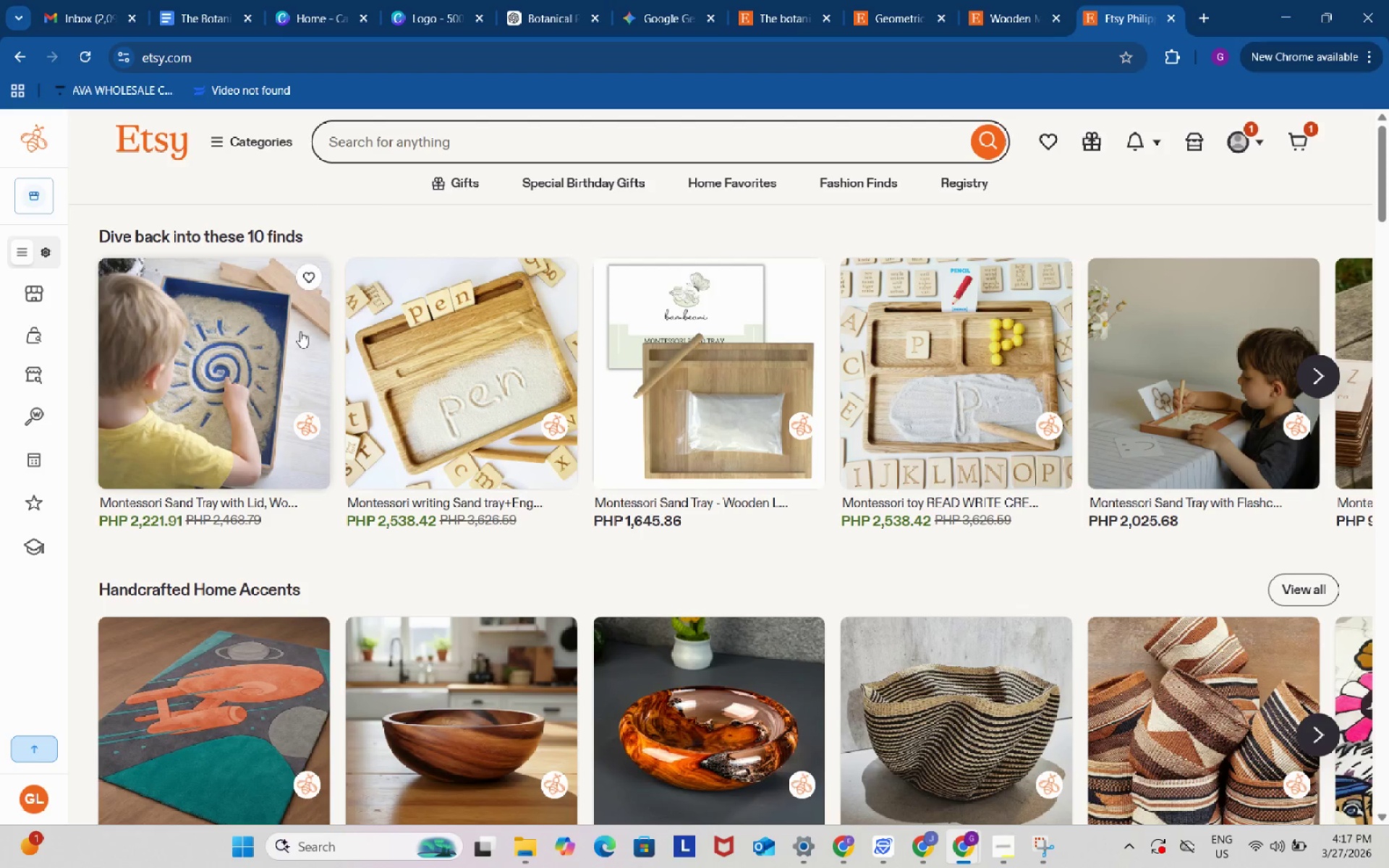 
right_click([284, 337])
 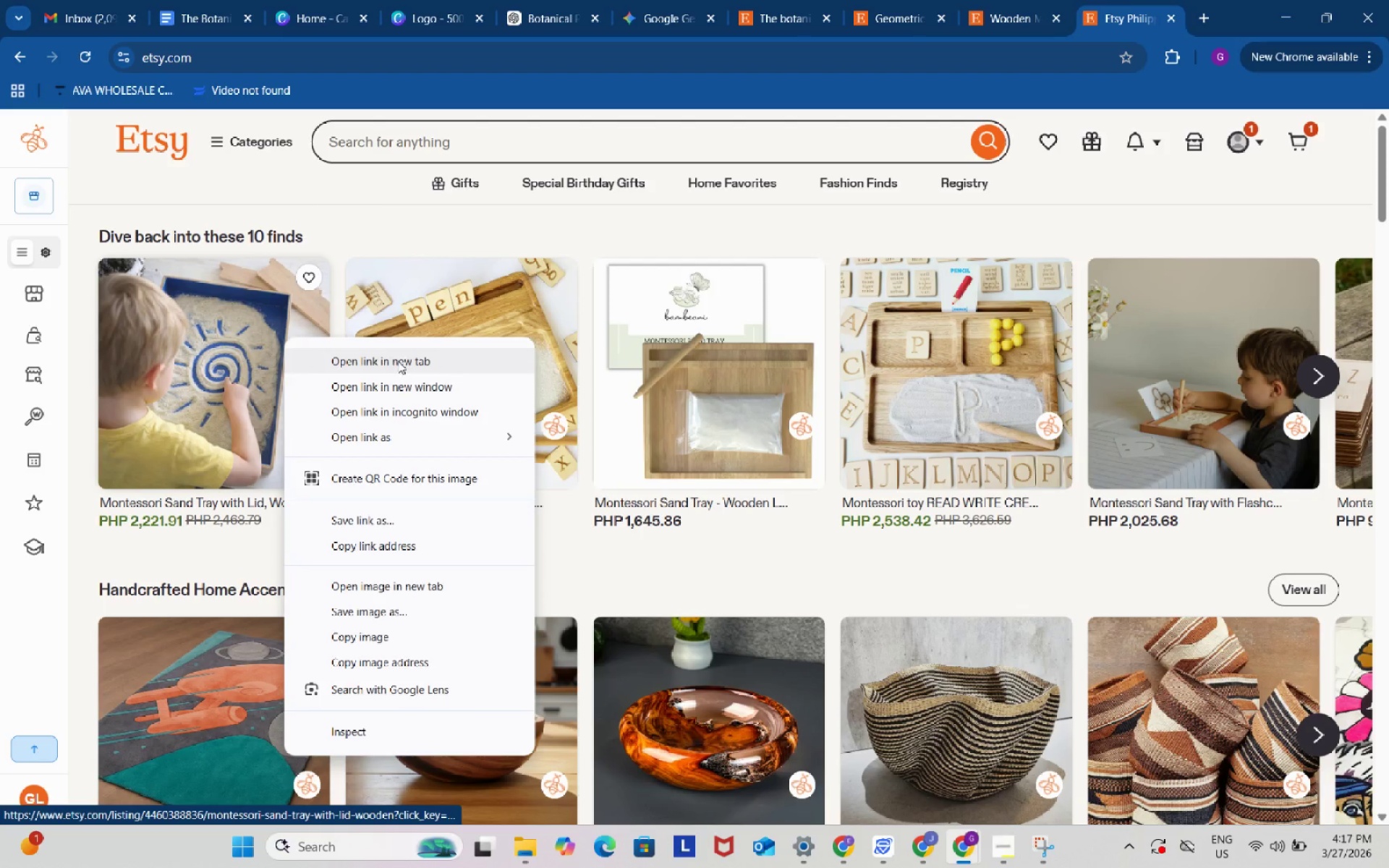 
left_click([398, 361])
 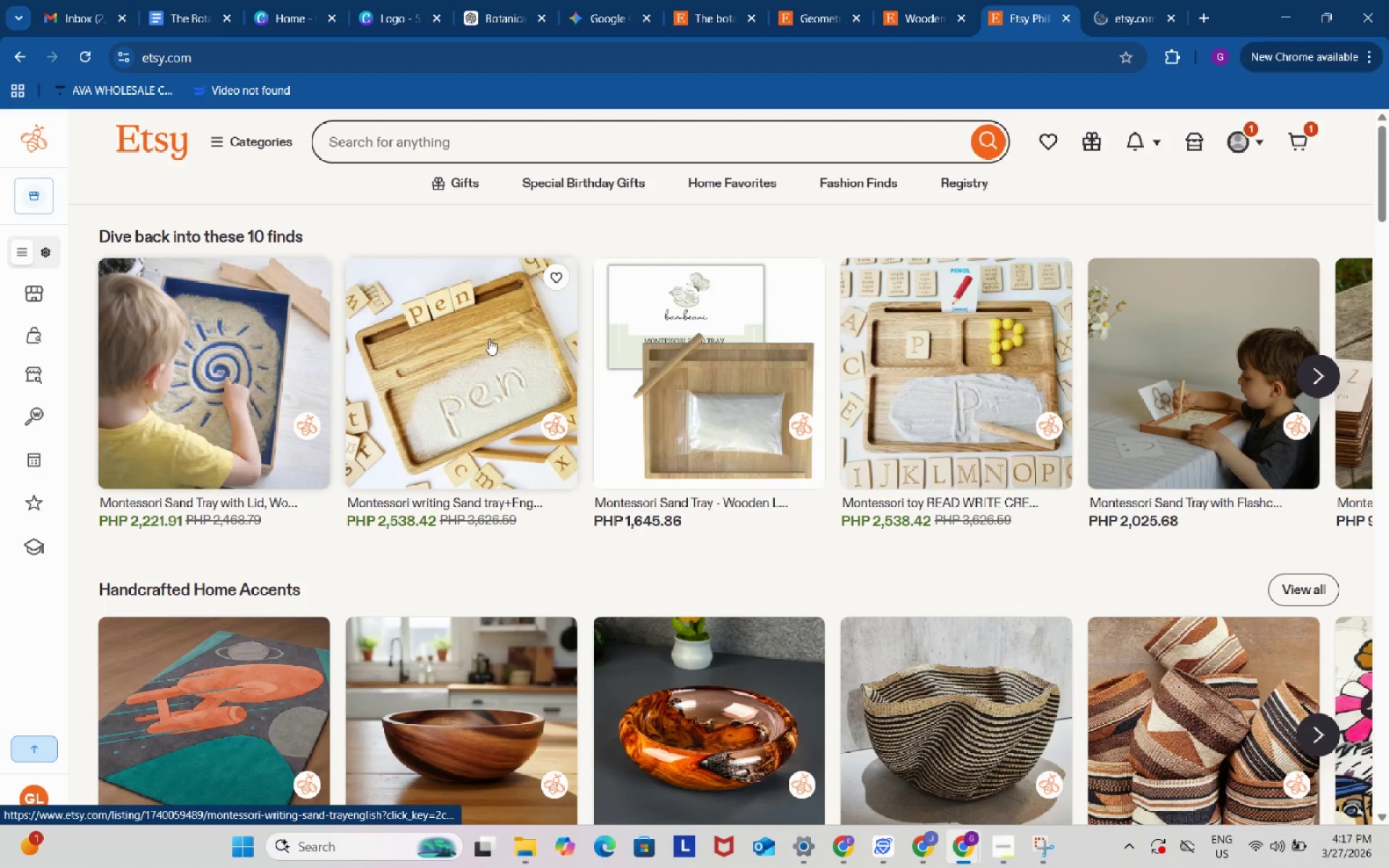 
right_click([489, 339])
 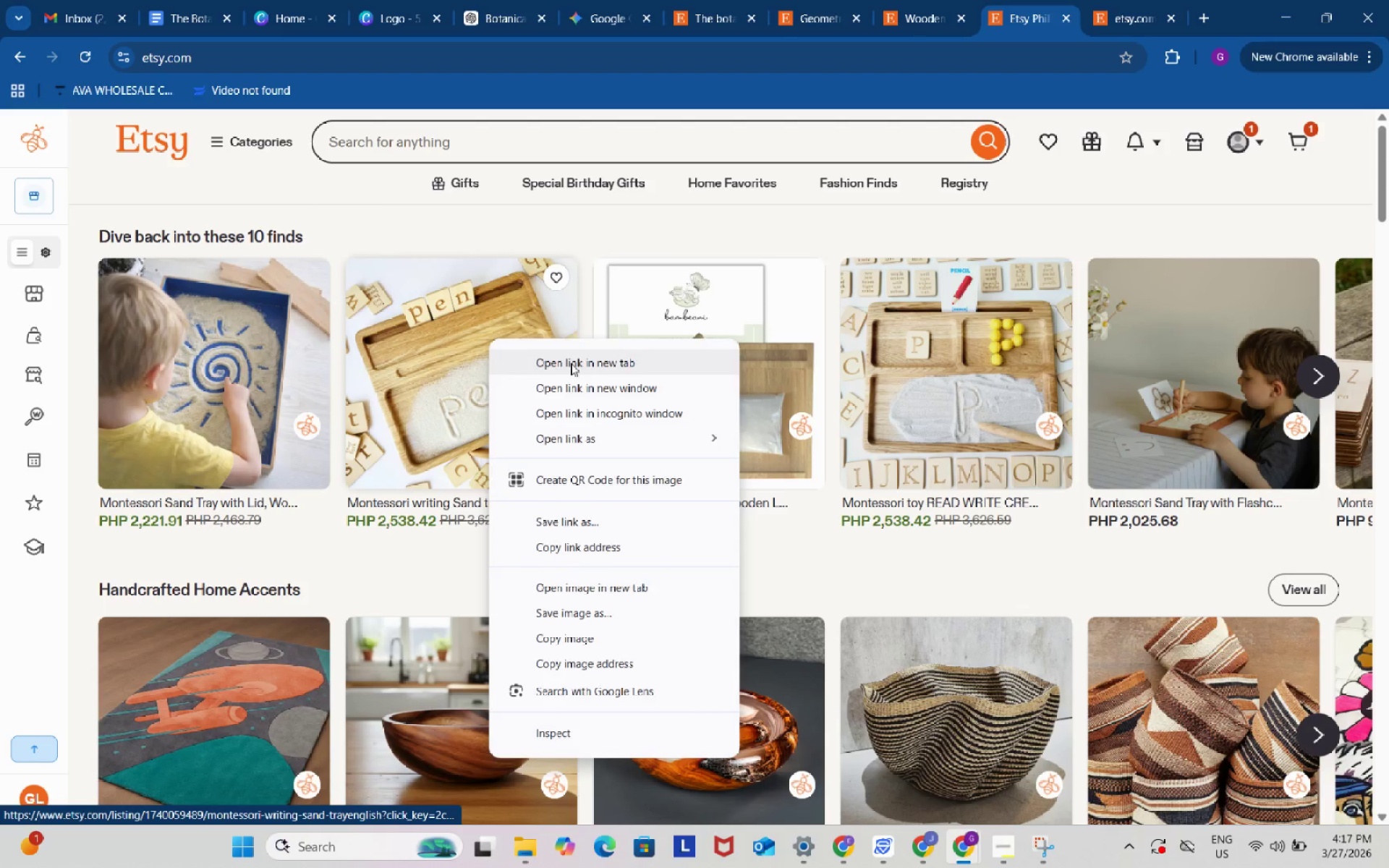 
left_click([571, 363])
 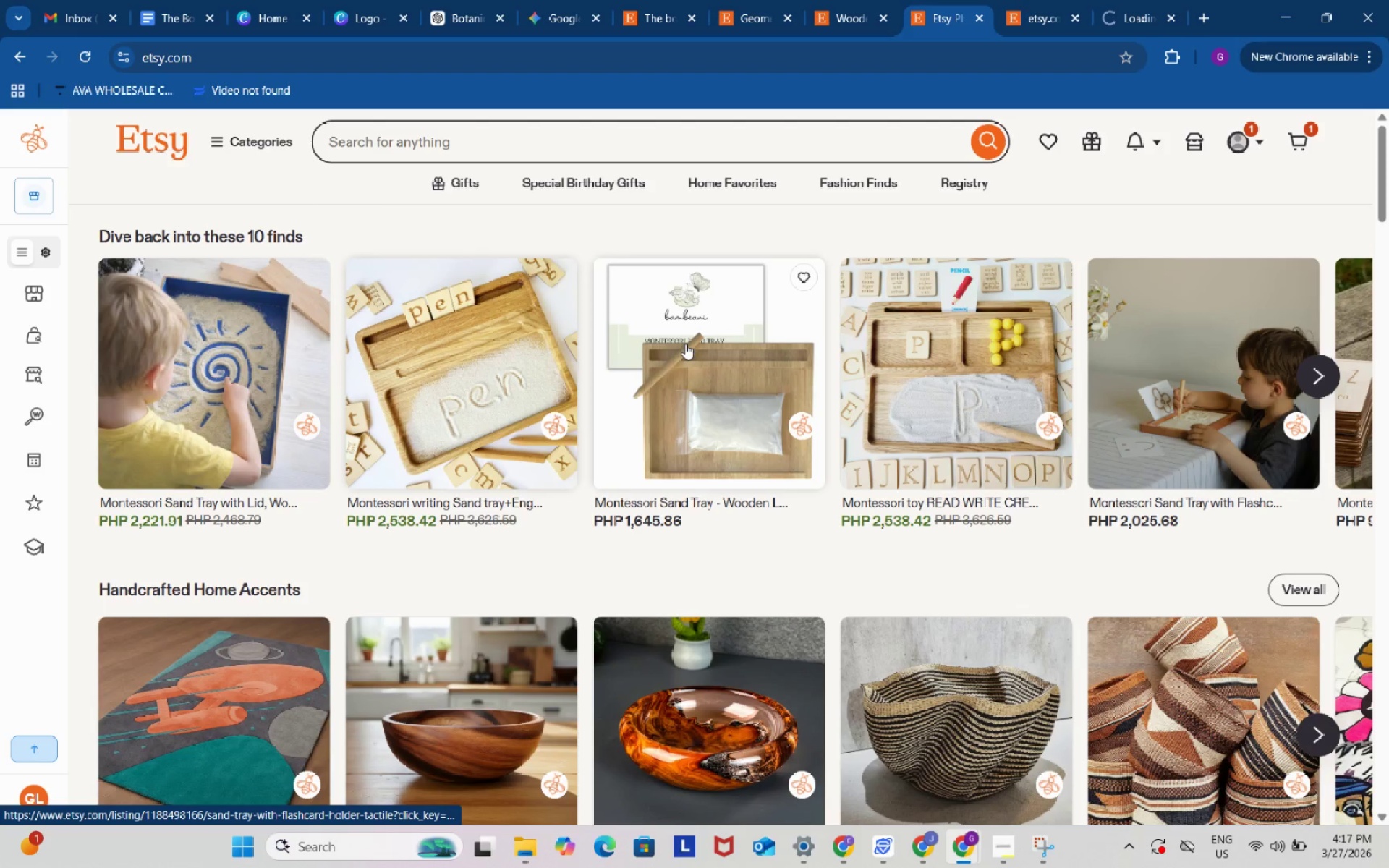 
right_click([685, 344])
 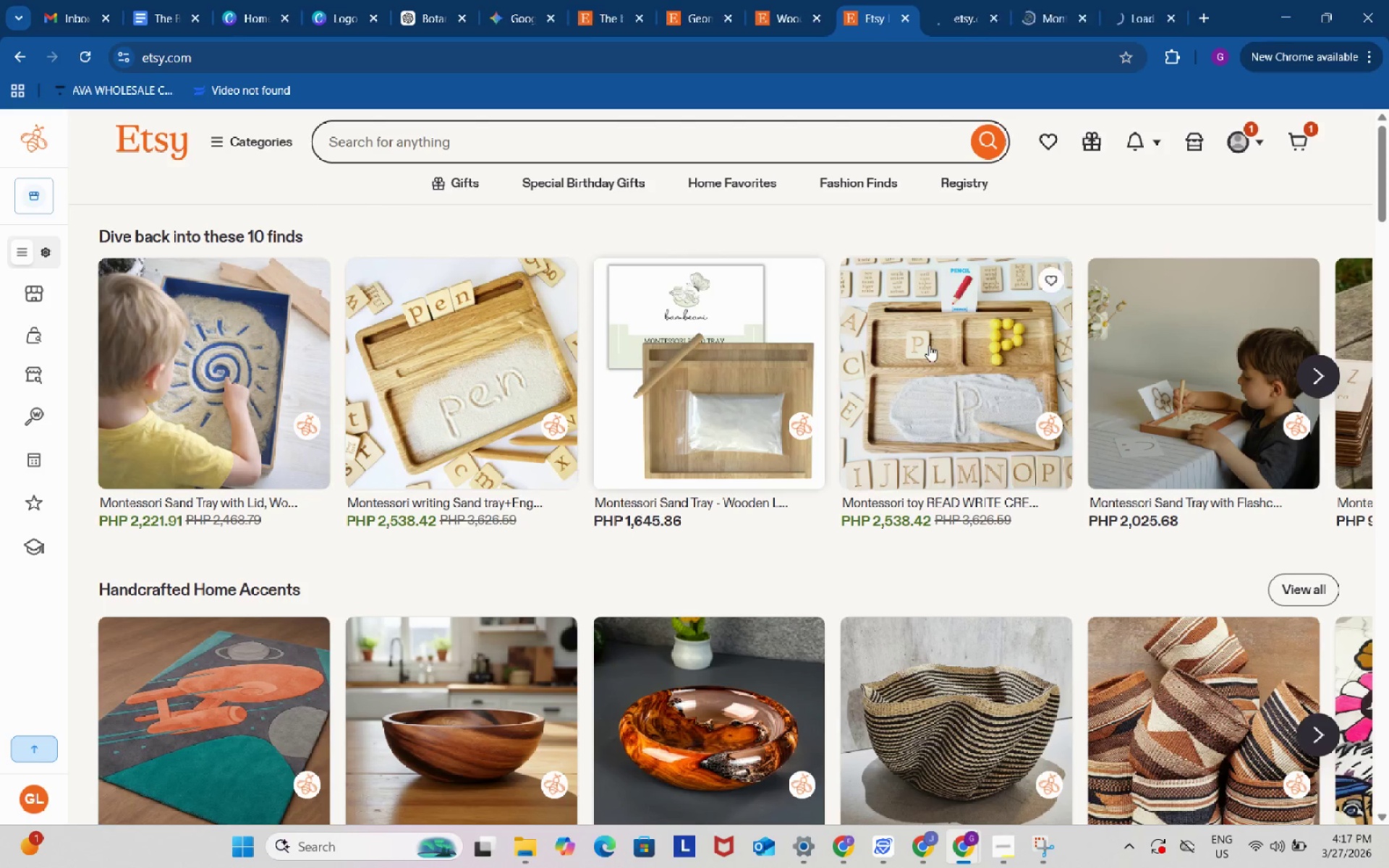 
right_click([930, 344])
 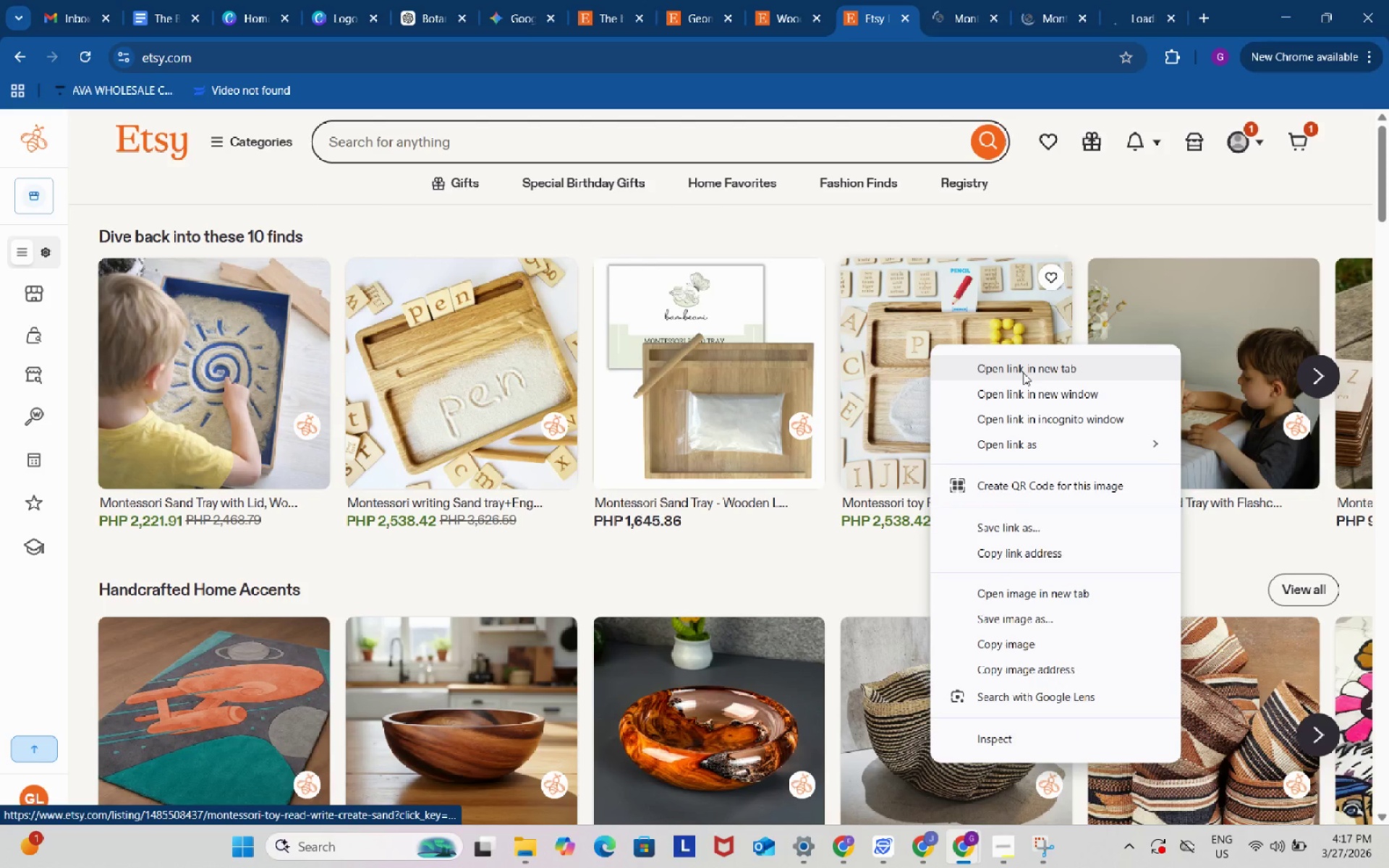 
left_click([1023, 372])
 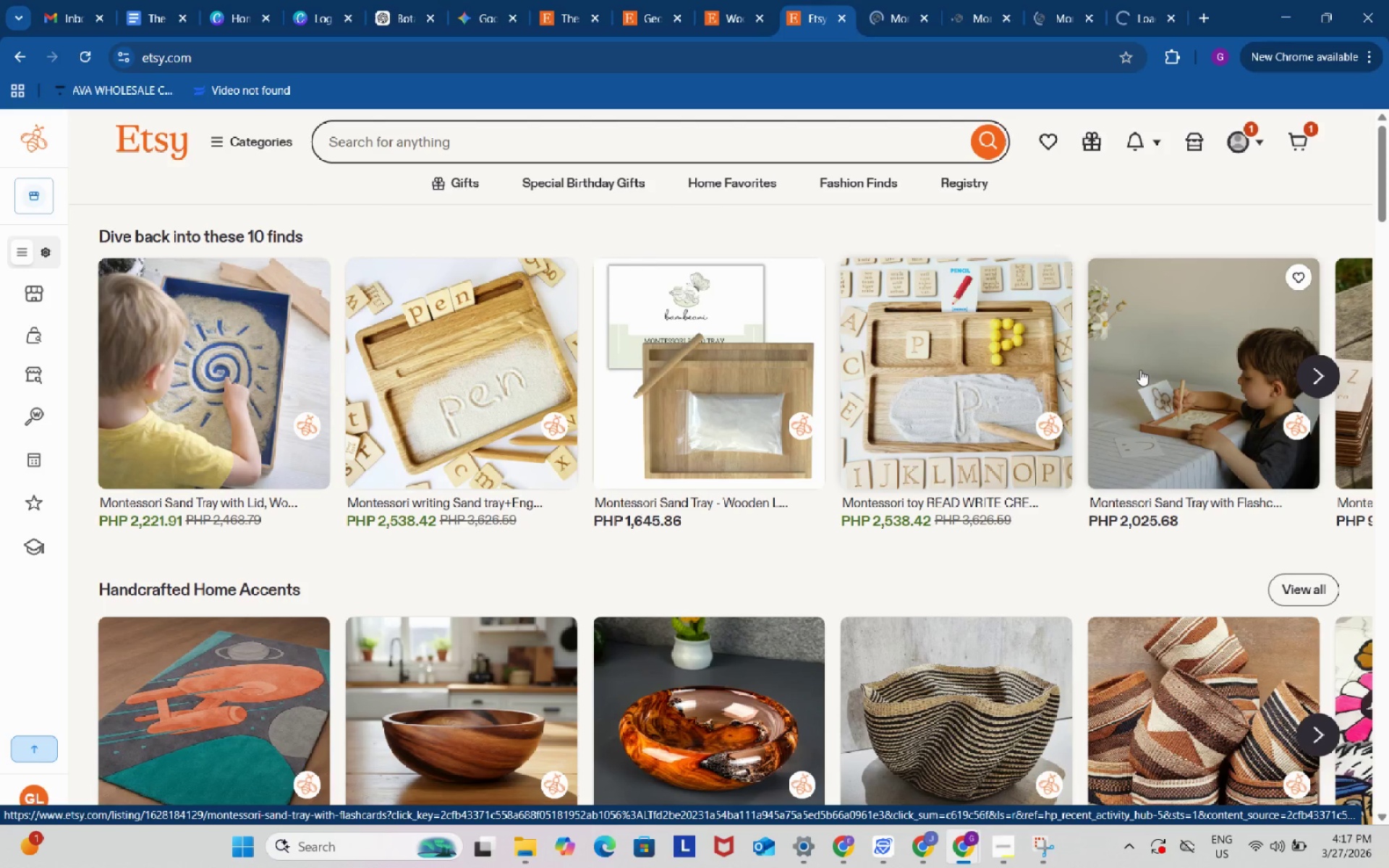 
right_click([1141, 369])
 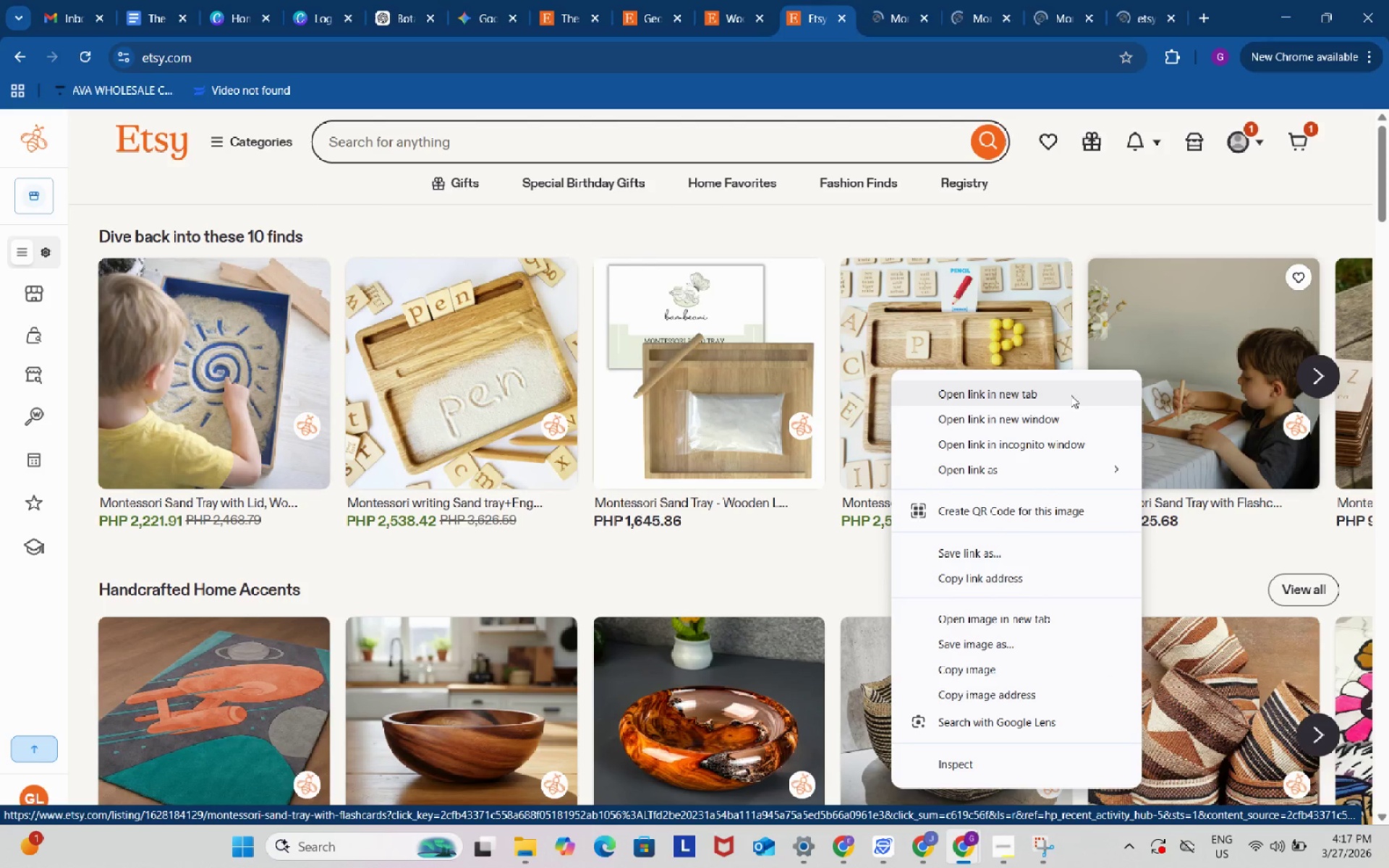 
left_click([1069, 394])
 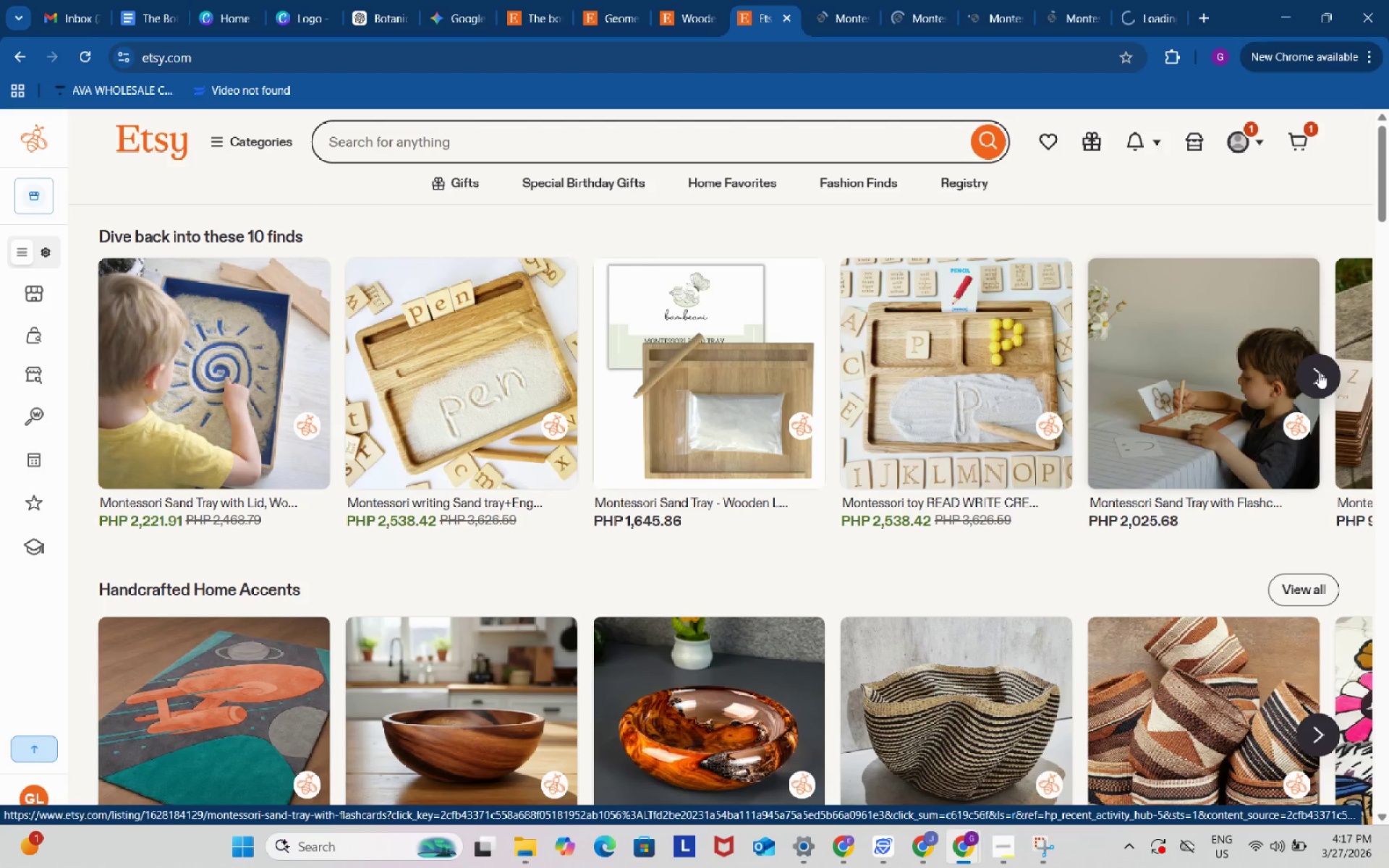 
left_click([1319, 373])
 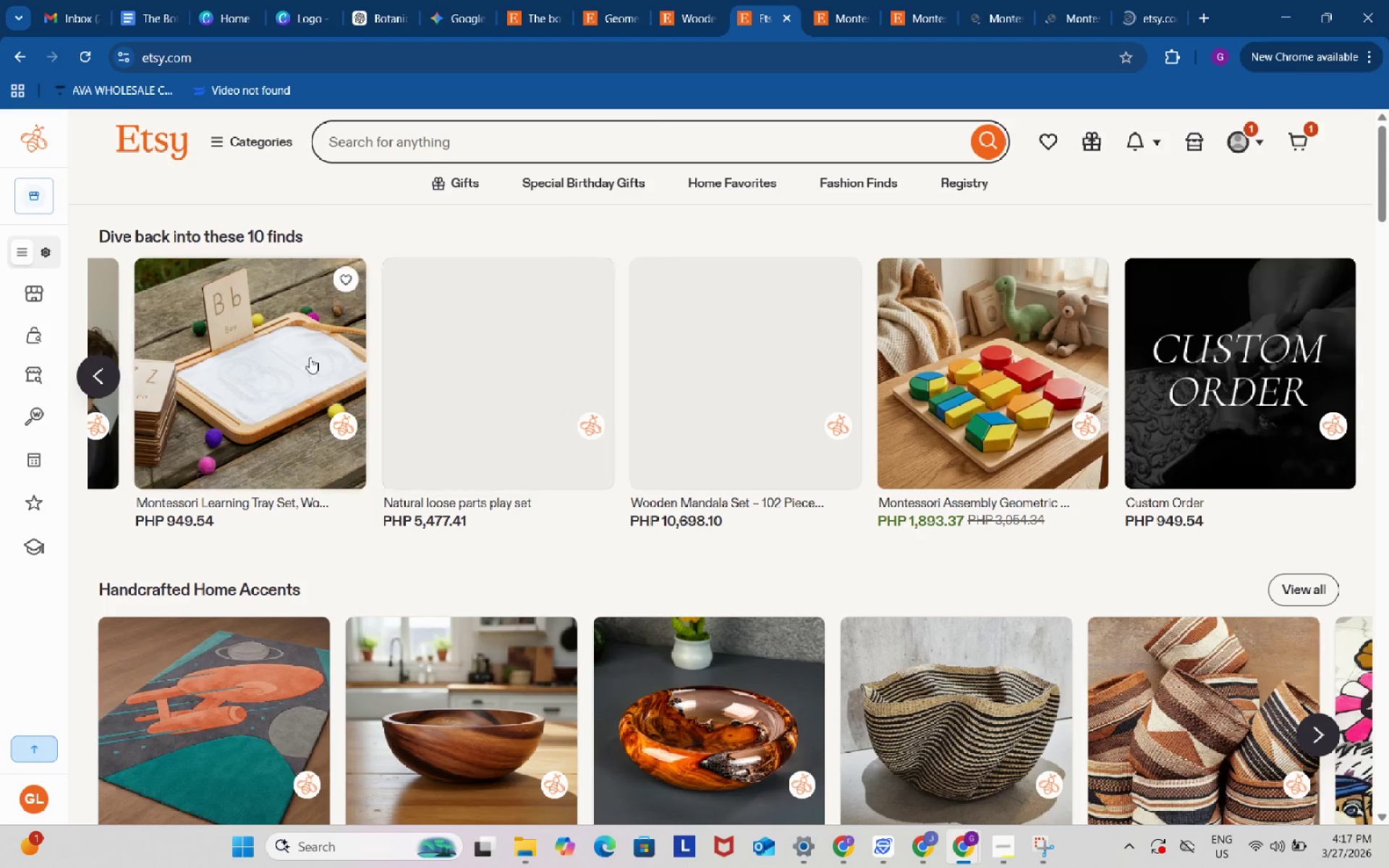 
right_click([291, 349])
 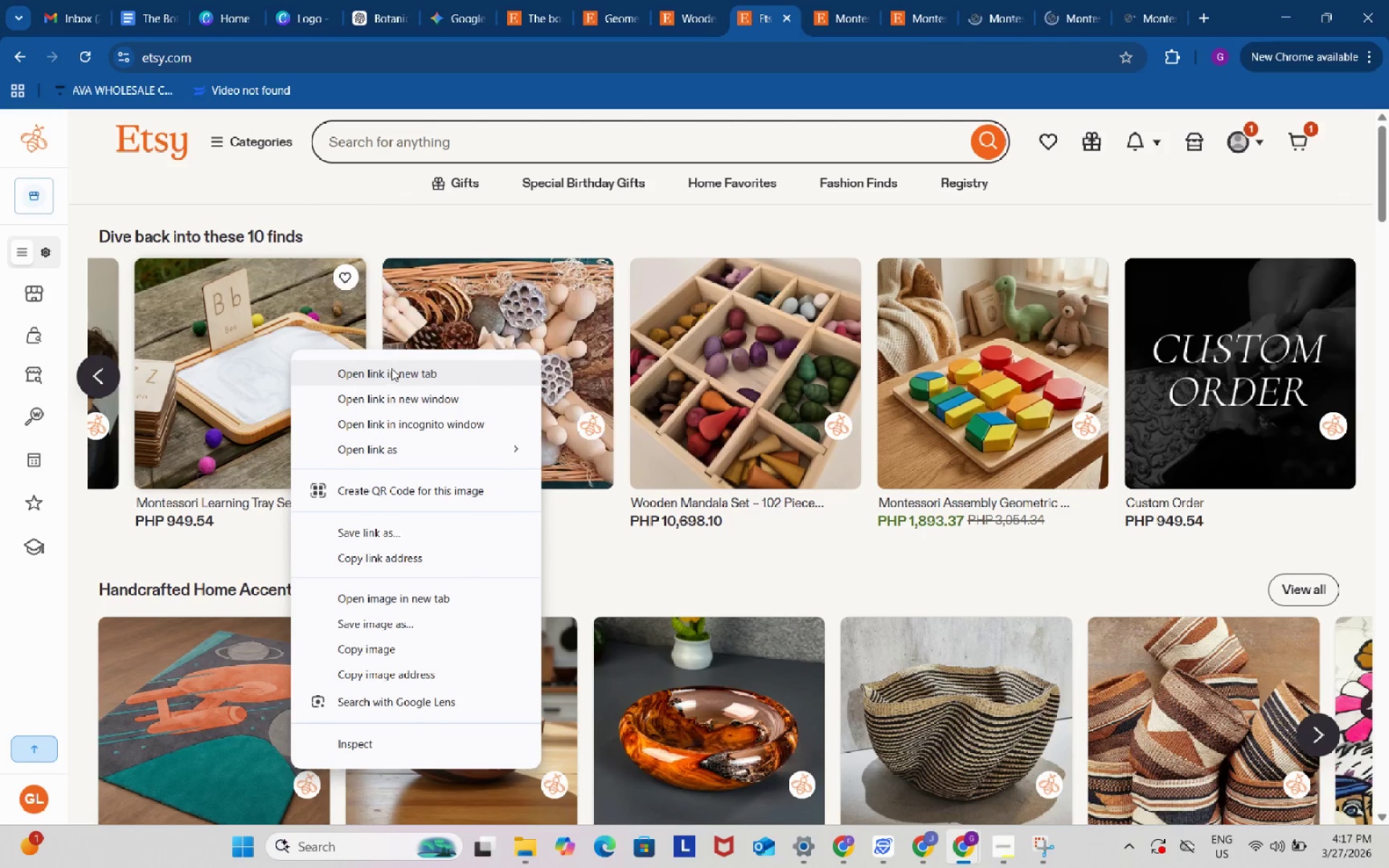 
left_click([391, 368])
 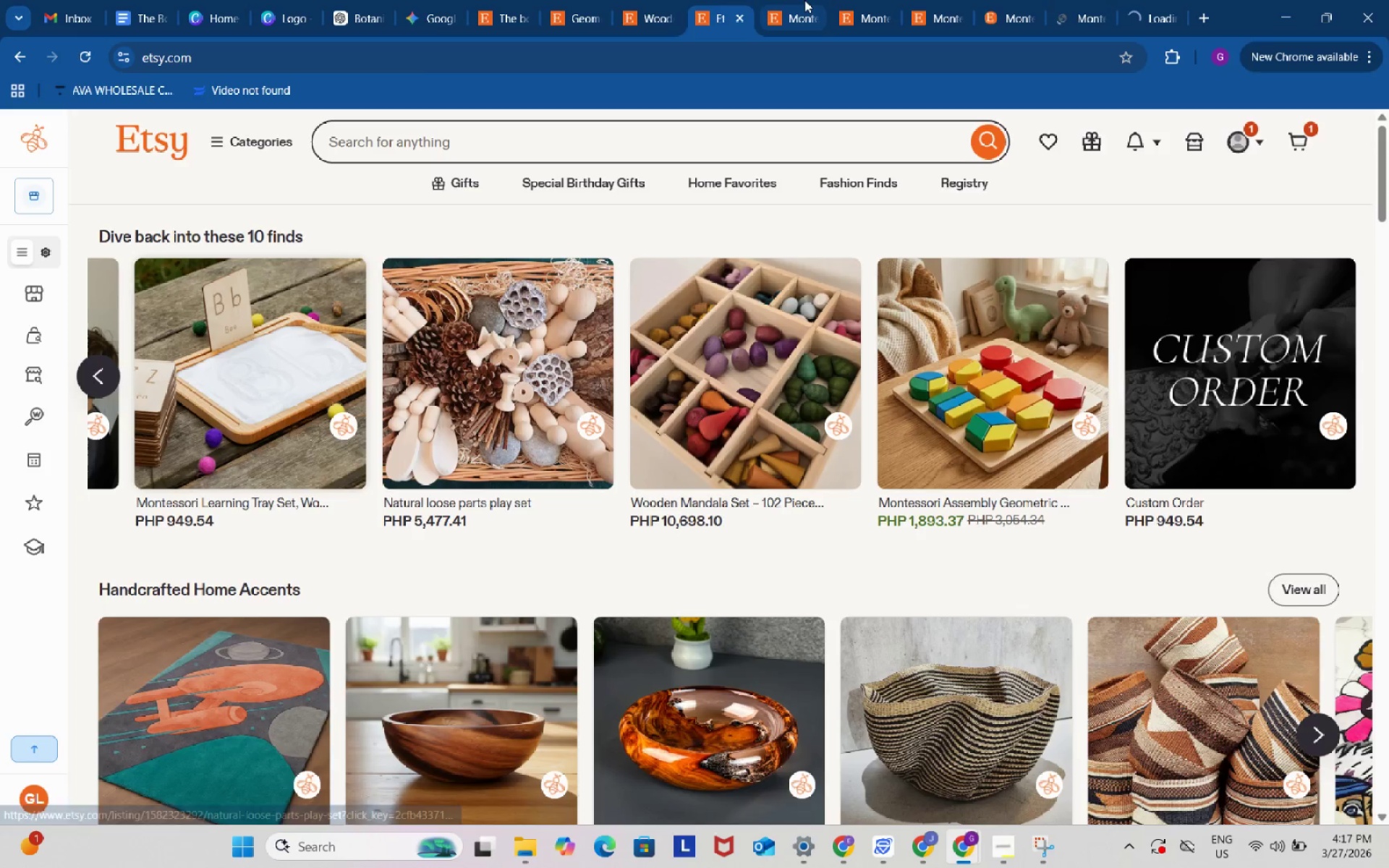 
left_click([804, 0])
 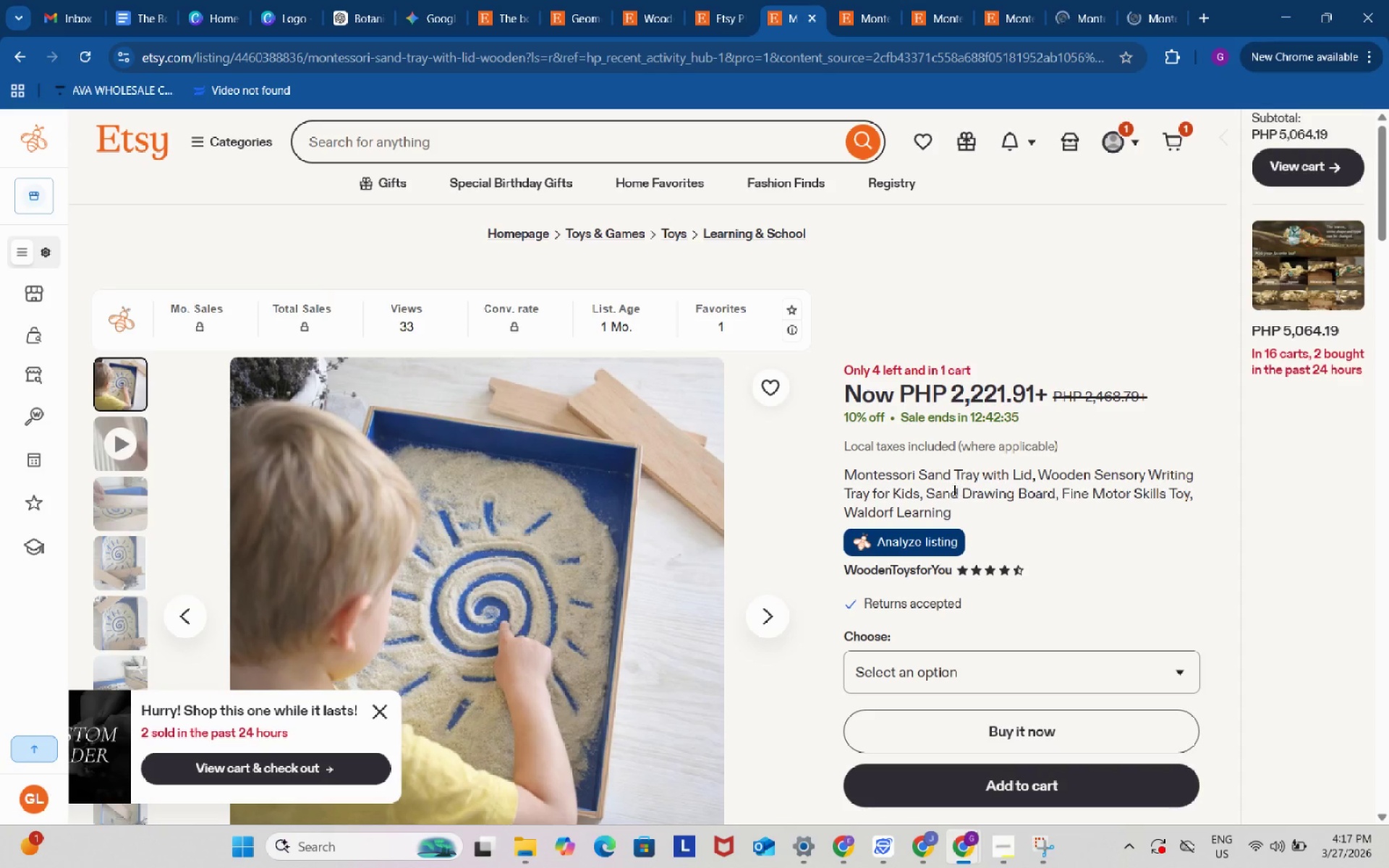 
left_click_drag(start_coordinate=[928, 496], to_coordinate=[1054, 495])
 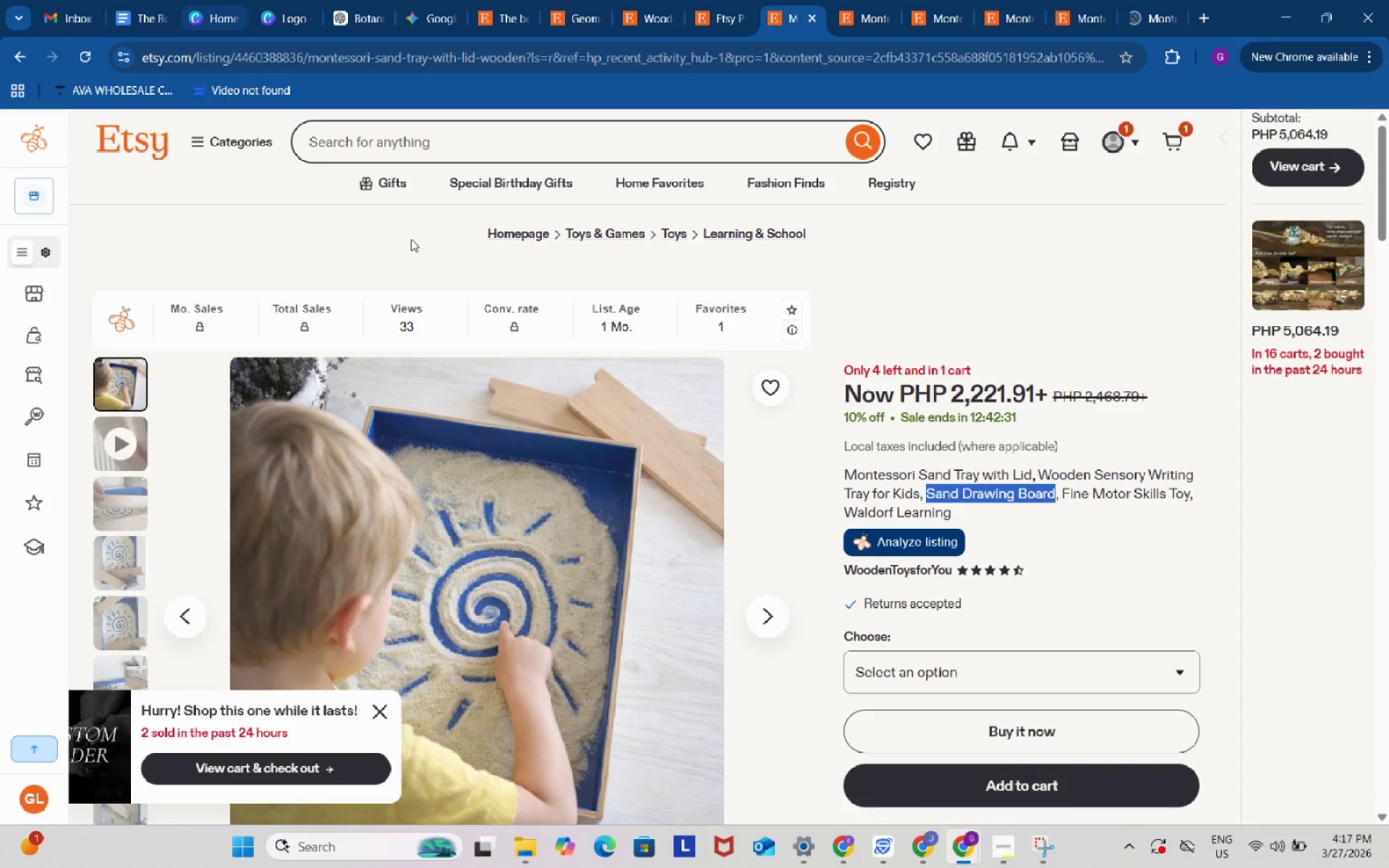 
key(Control+ControlLeft)
 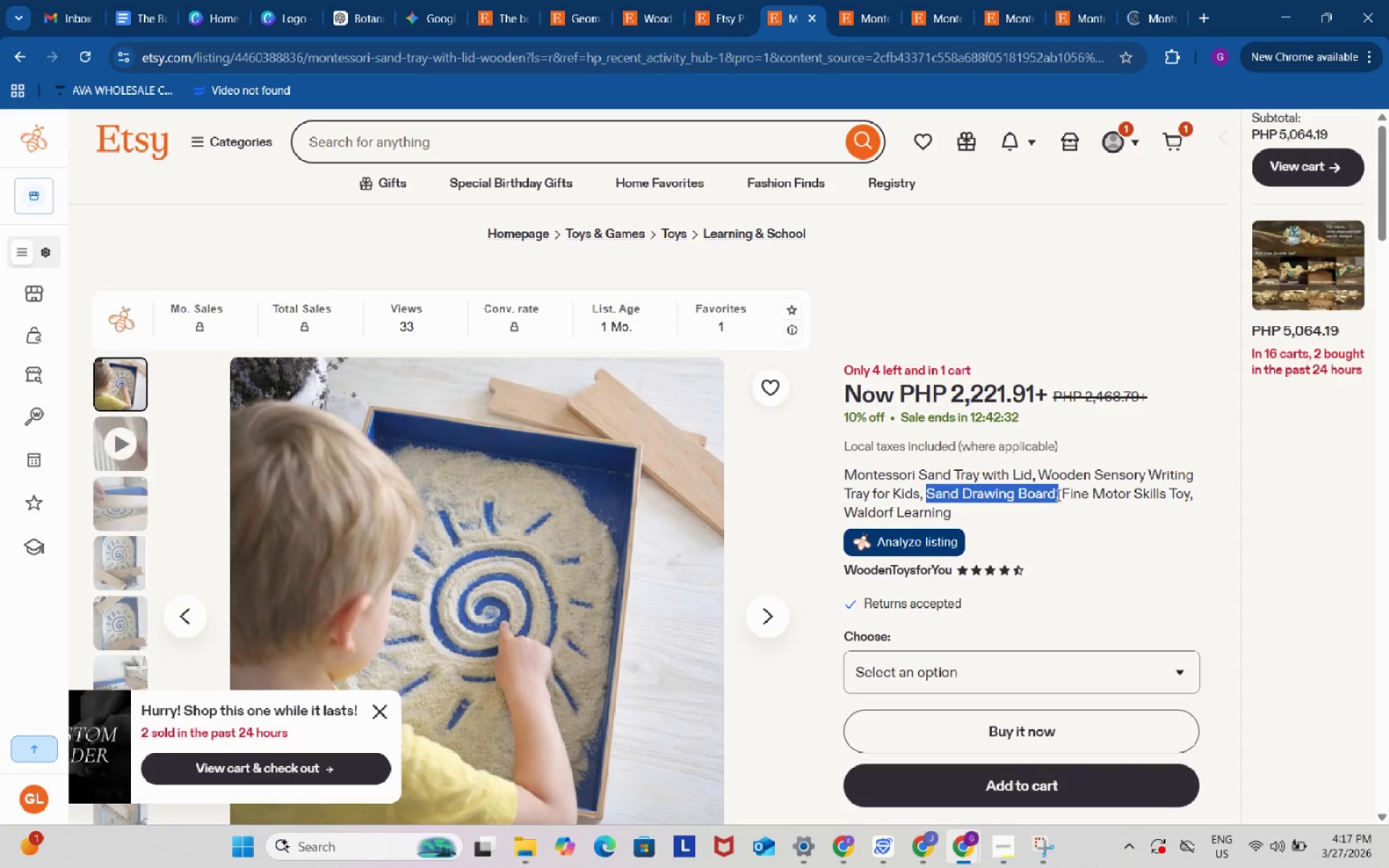 
key(Control+C)
 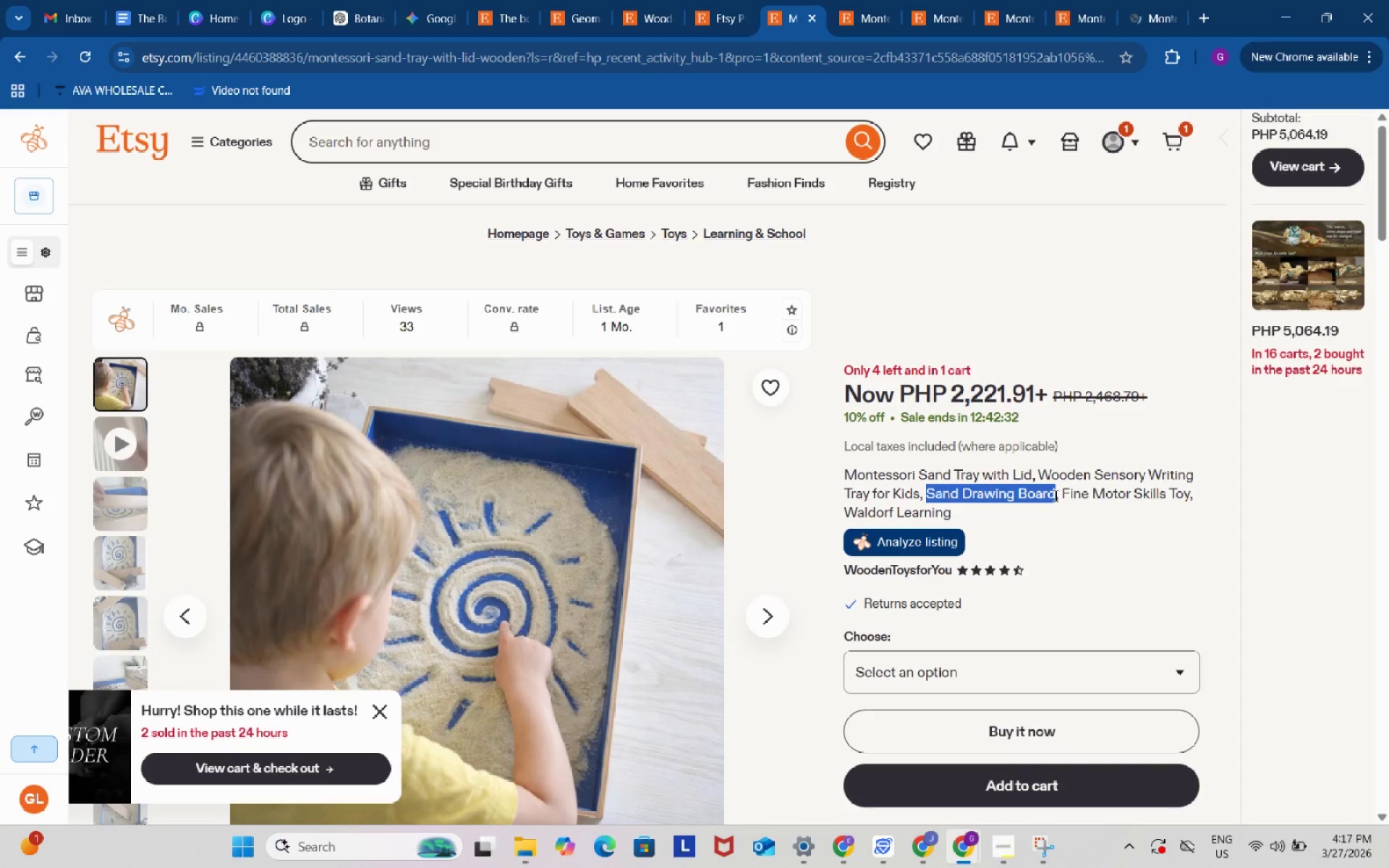 
key(Control+ControlLeft)
 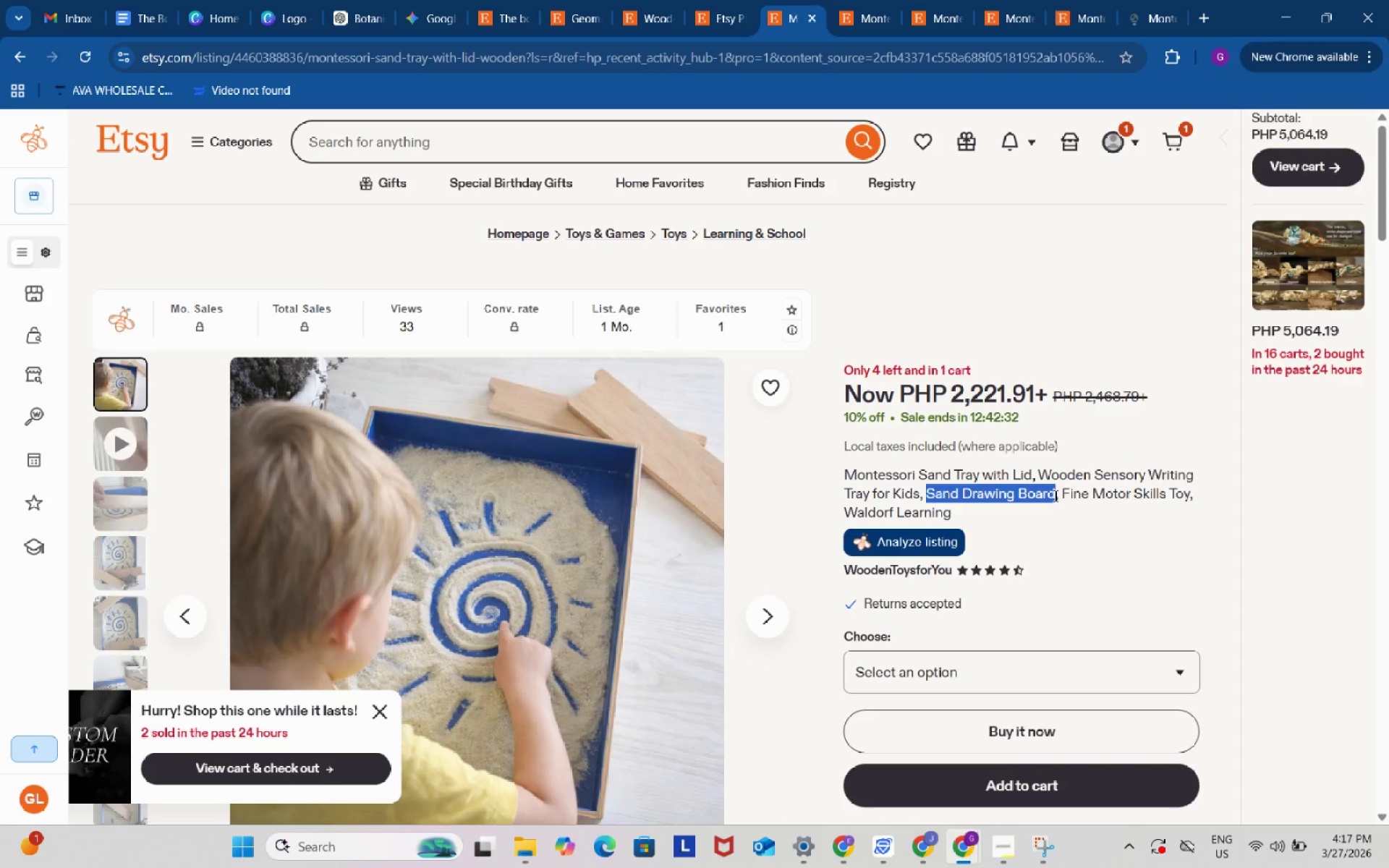 
key(Control+C)
 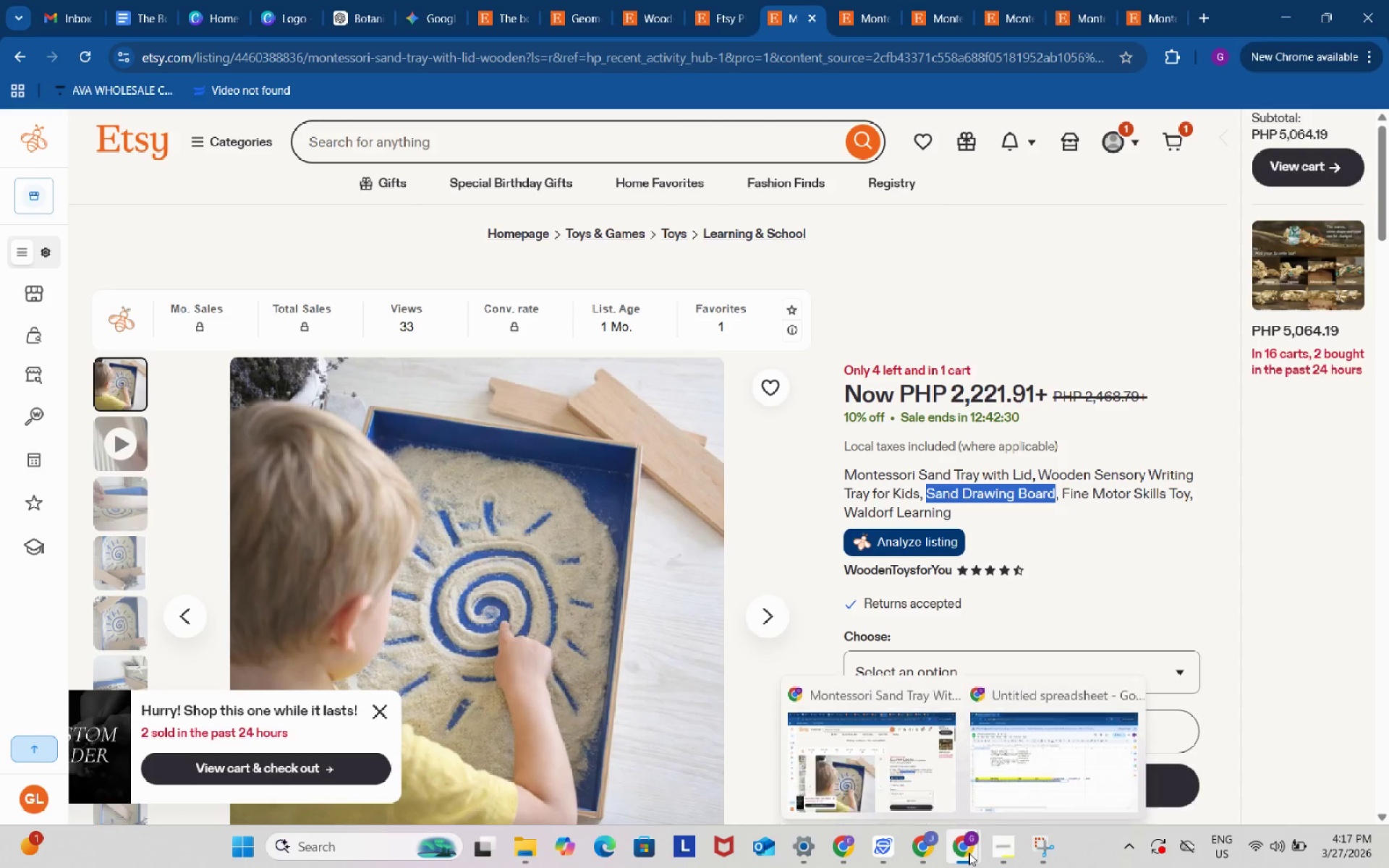 
left_click([1035, 723])
 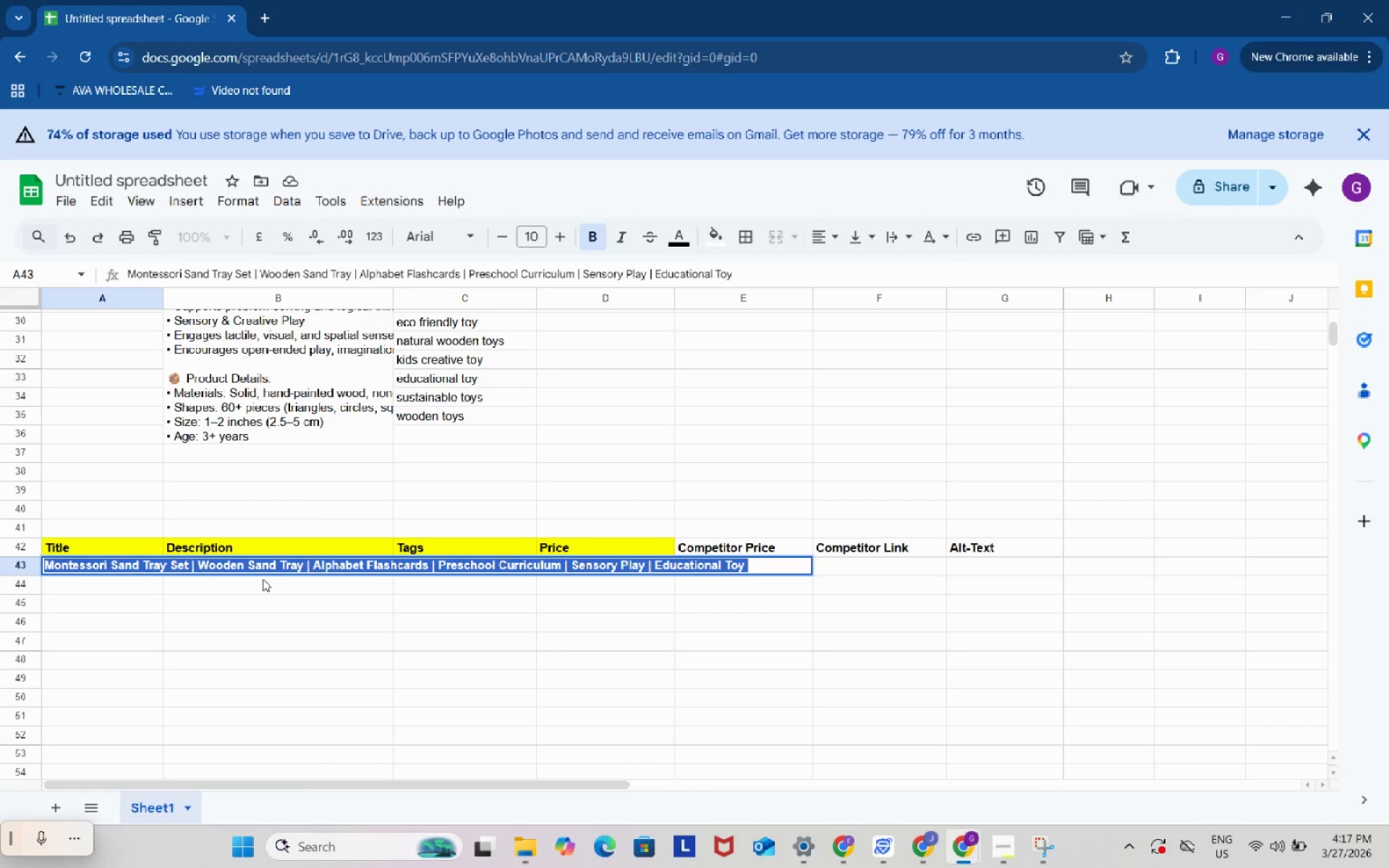 
left_click([307, 563])
 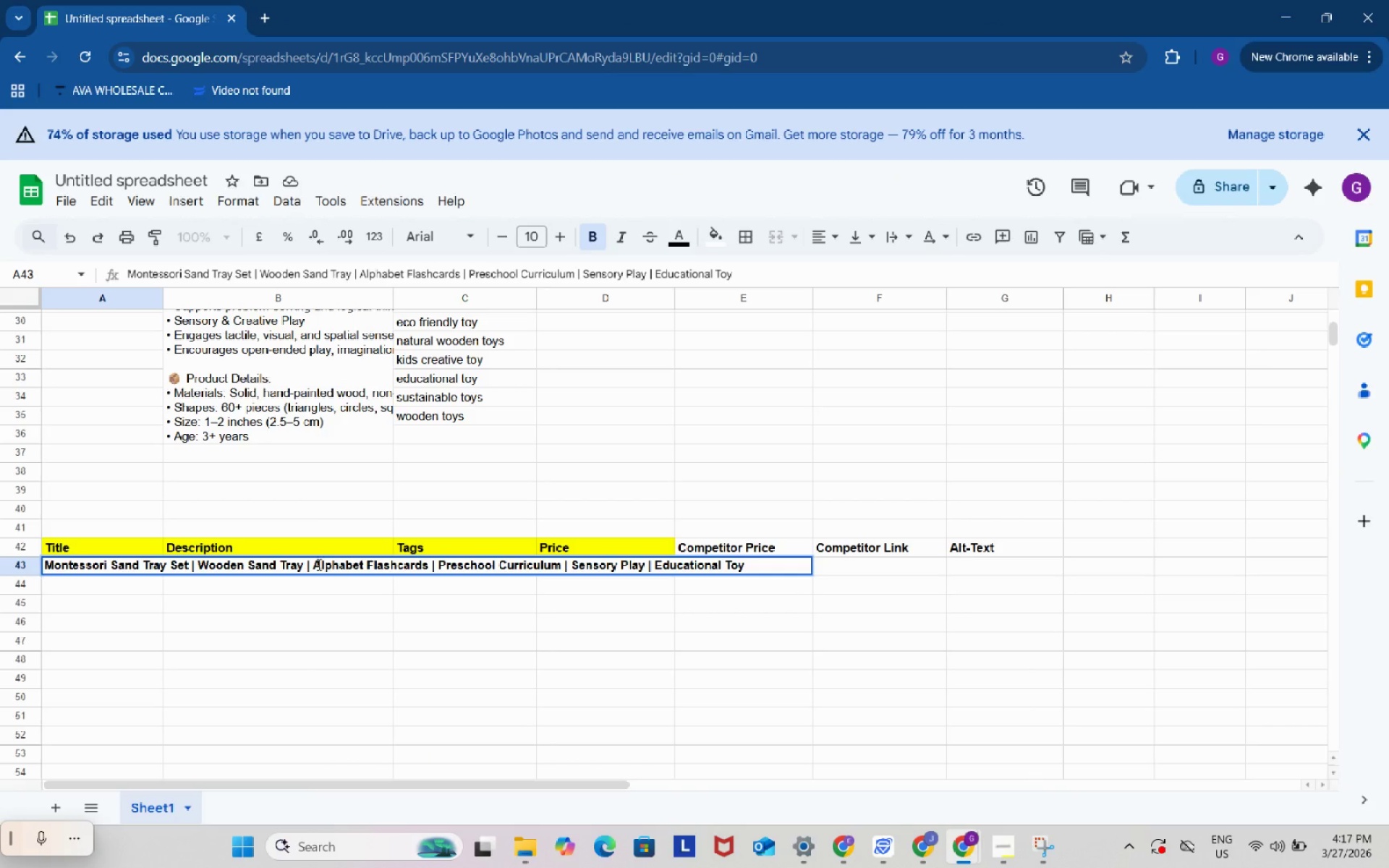 
left_click_drag(start_coordinate=[318, 564], to_coordinate=[366, 565])
 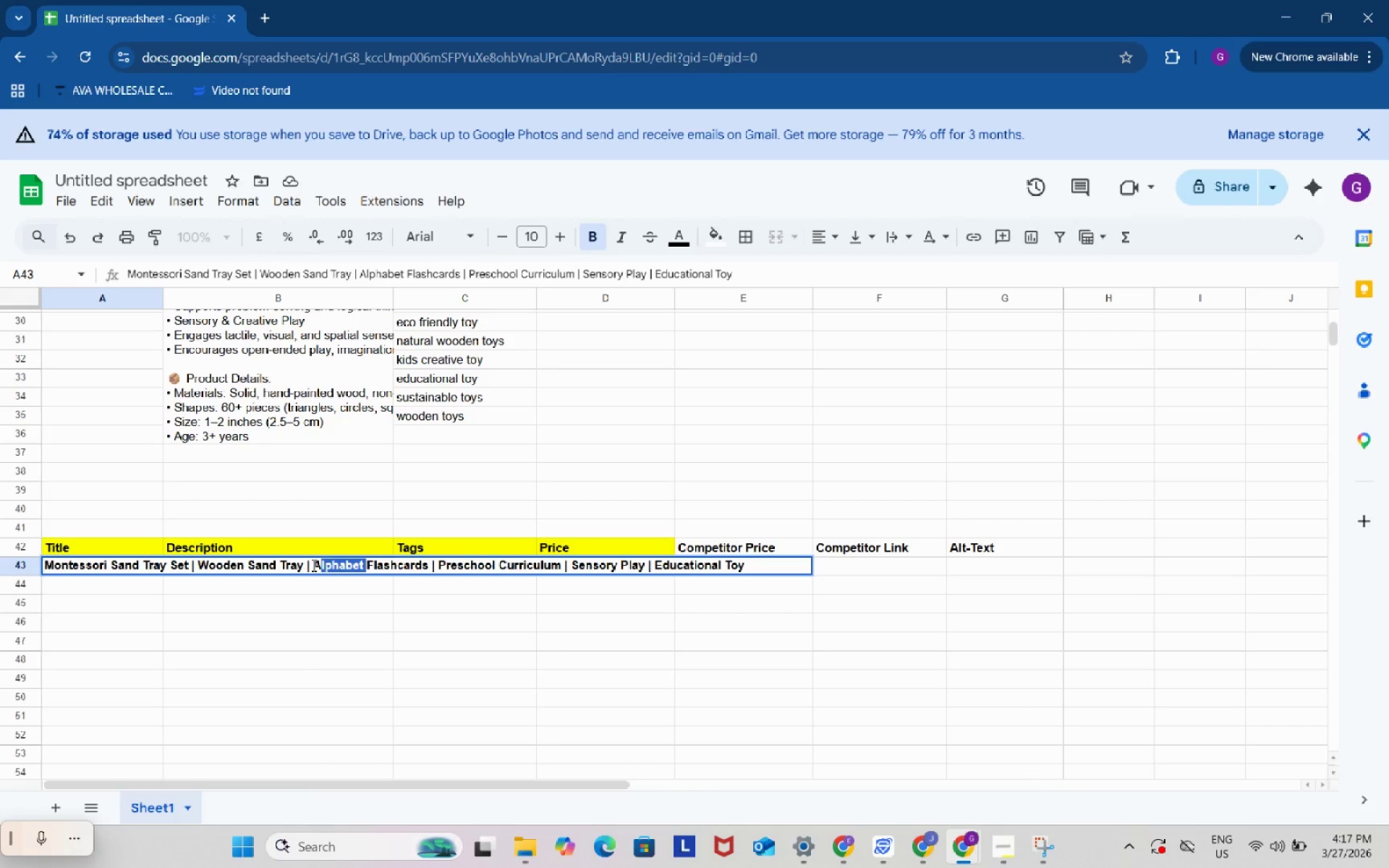 
left_click_drag(start_coordinate=[313, 565], to_coordinate=[430, 567])
 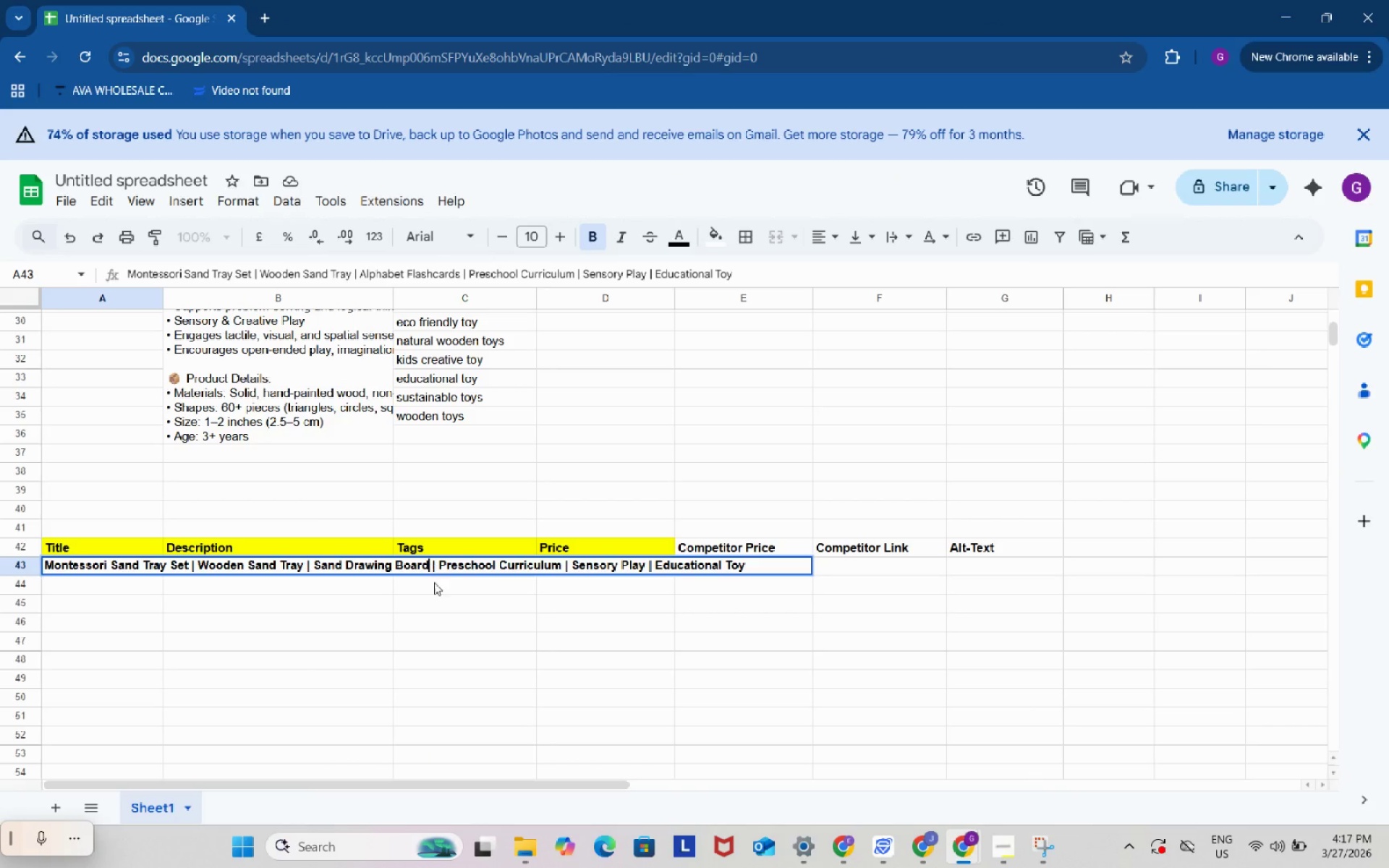 
key(Control+ControlLeft)
 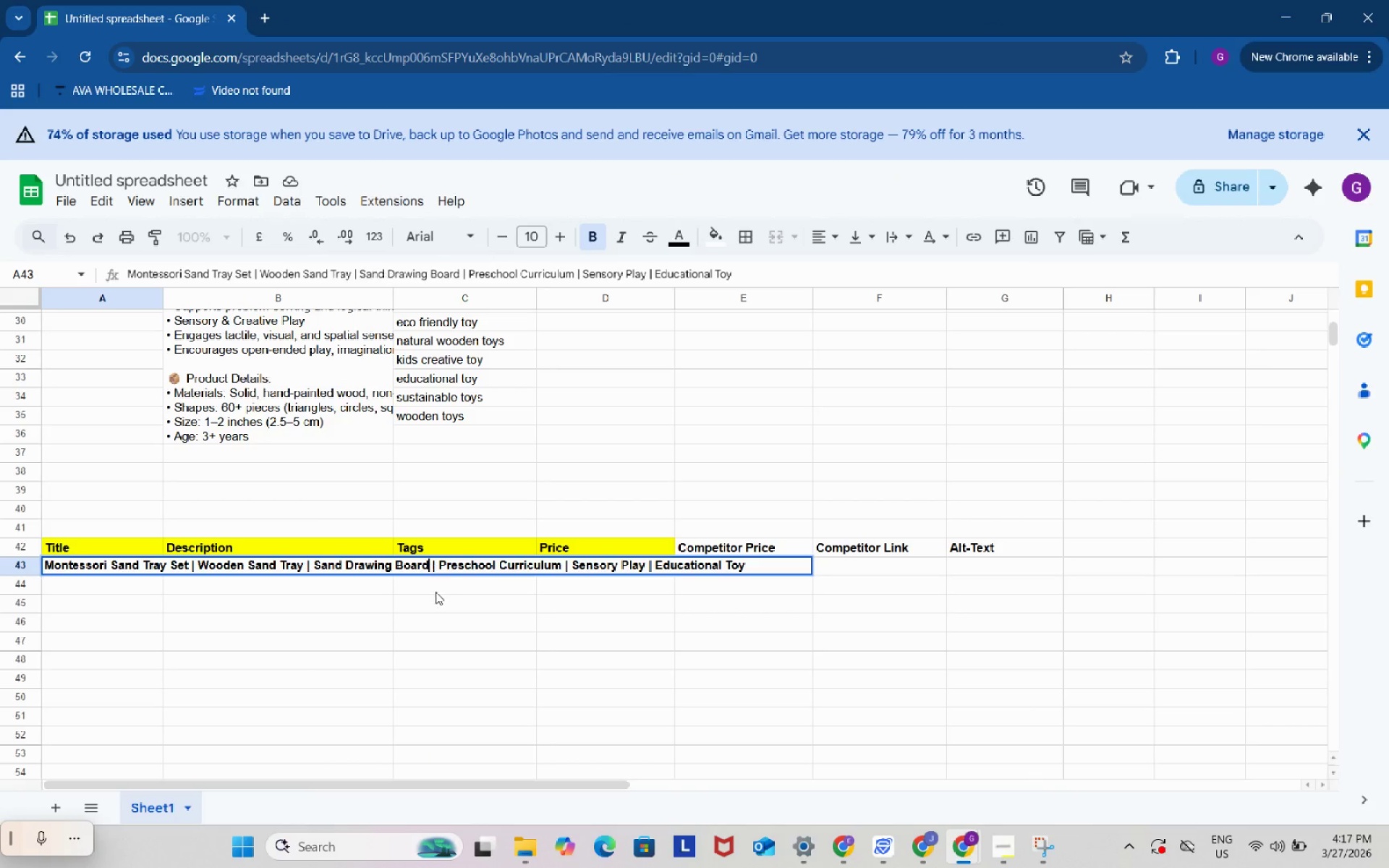 
key(Control+V)
 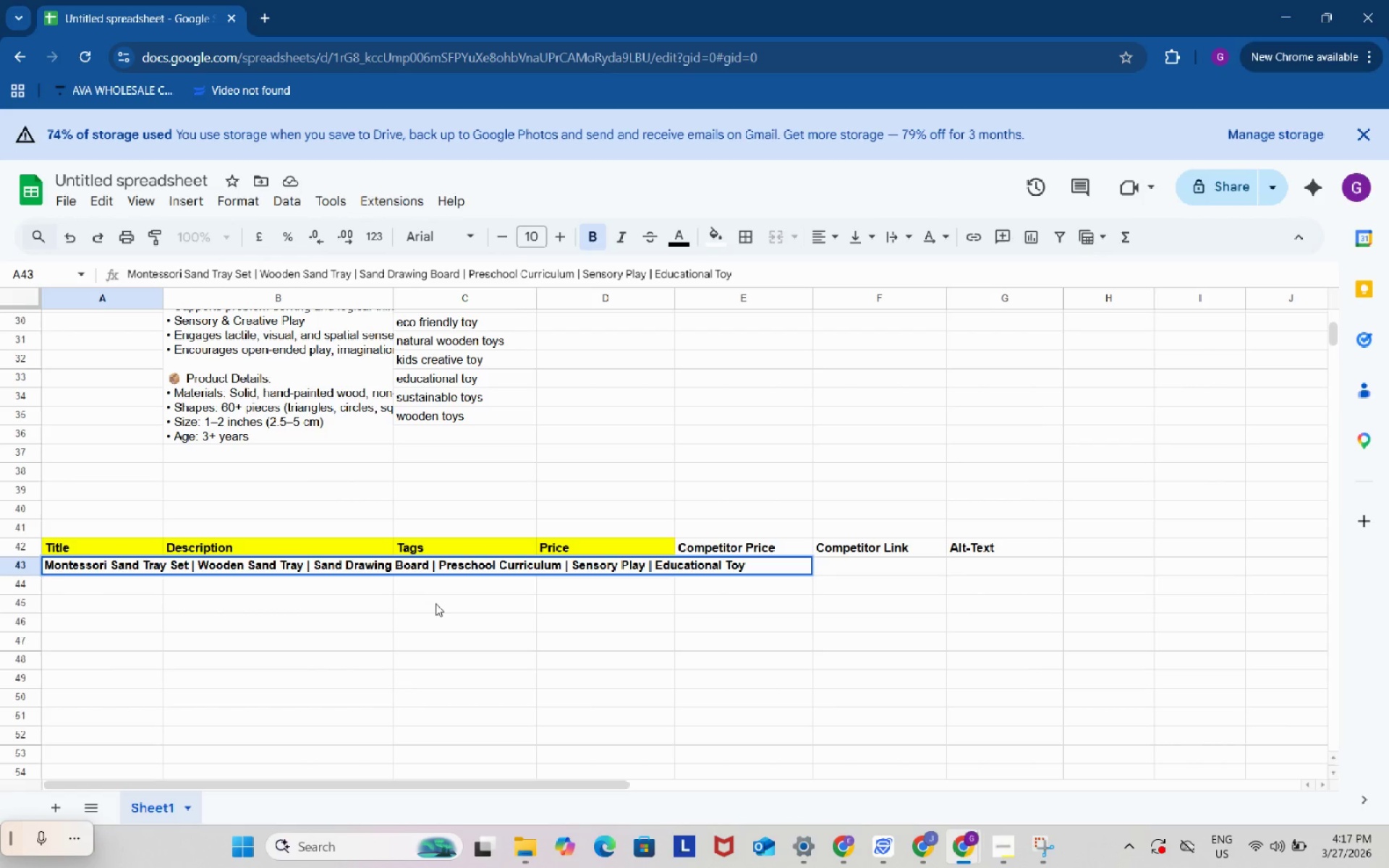 
left_click([436, 603])
 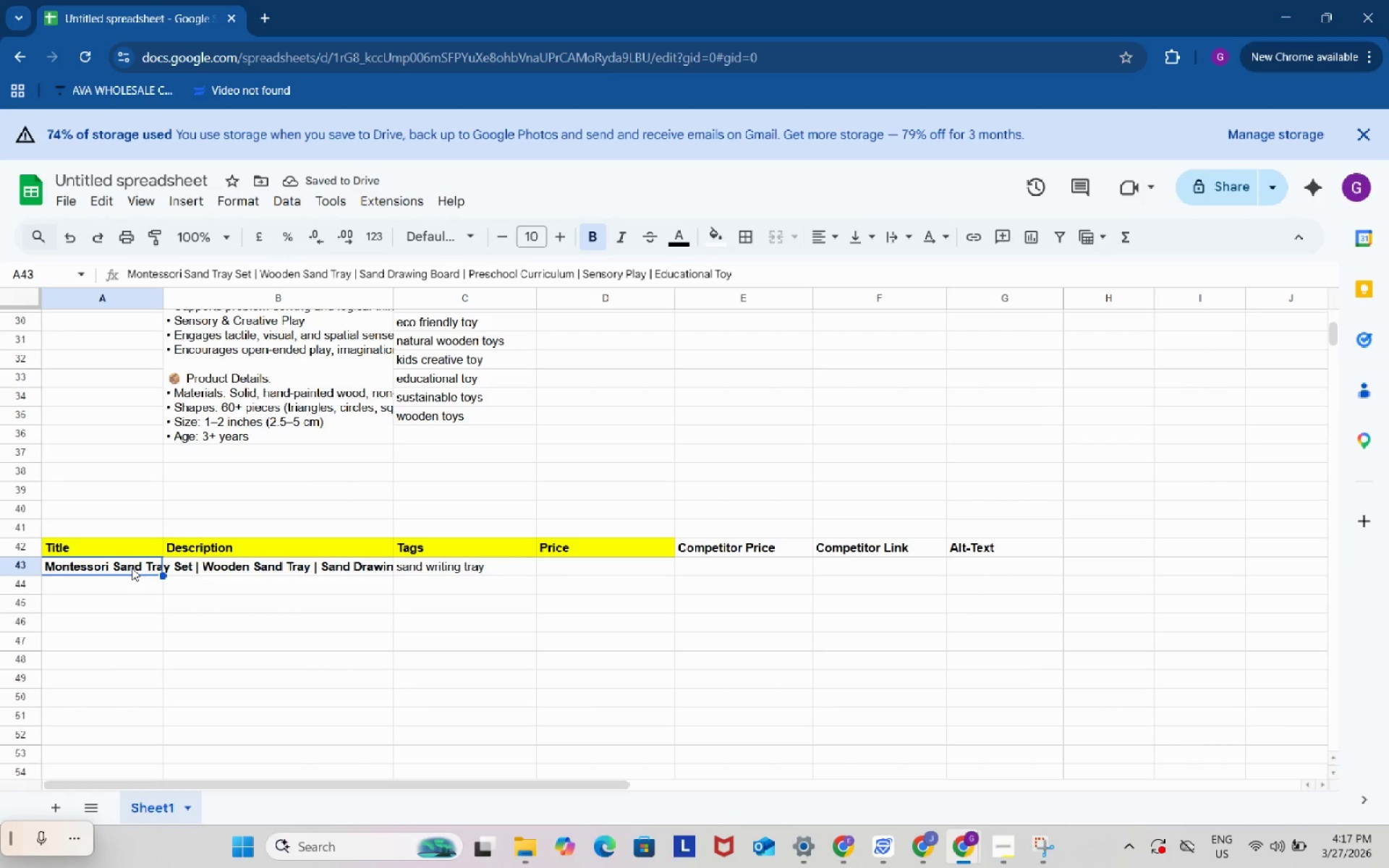 
left_click([422, 655])
 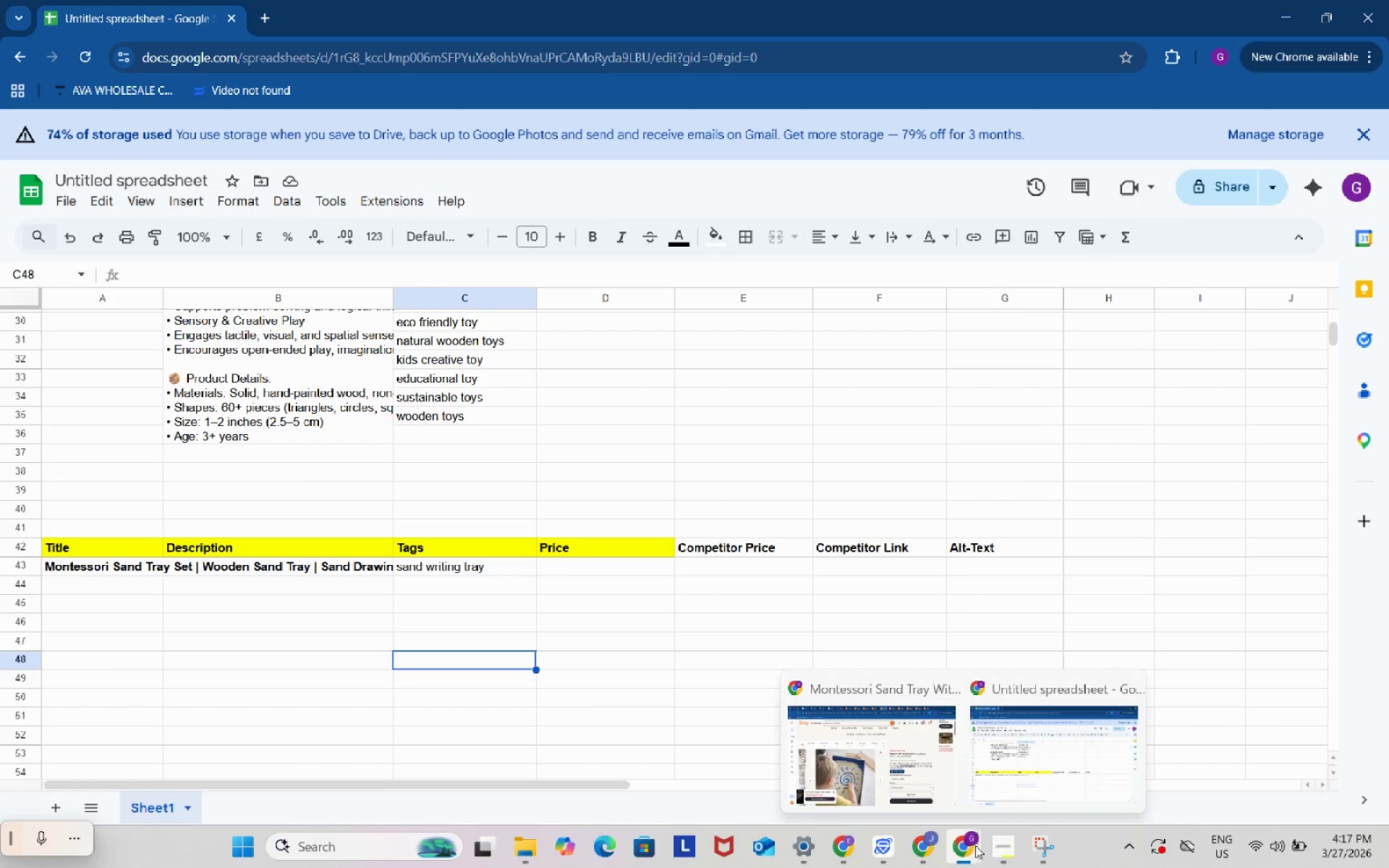 
left_click([903, 710])
 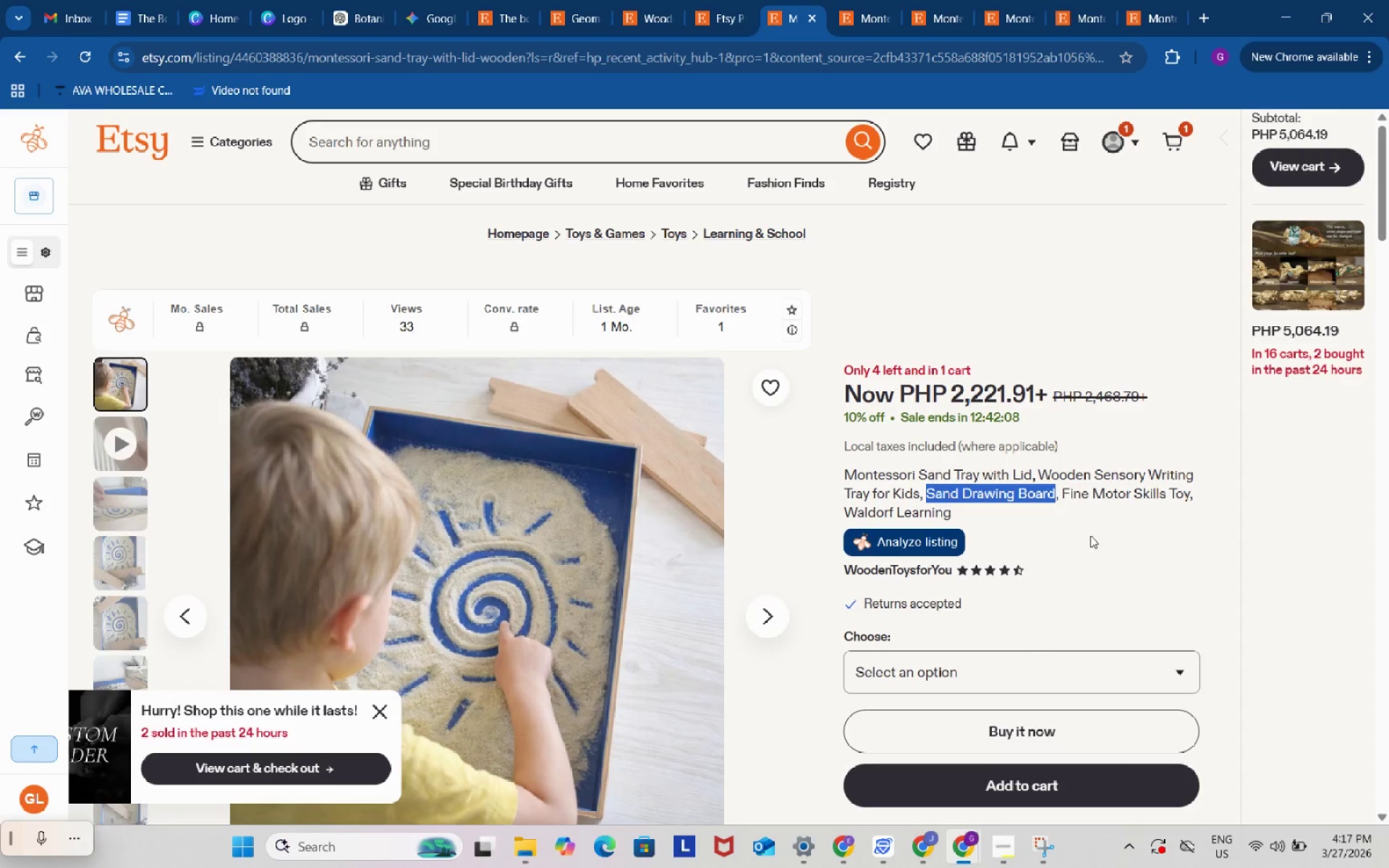 
left_click([1090, 535])
 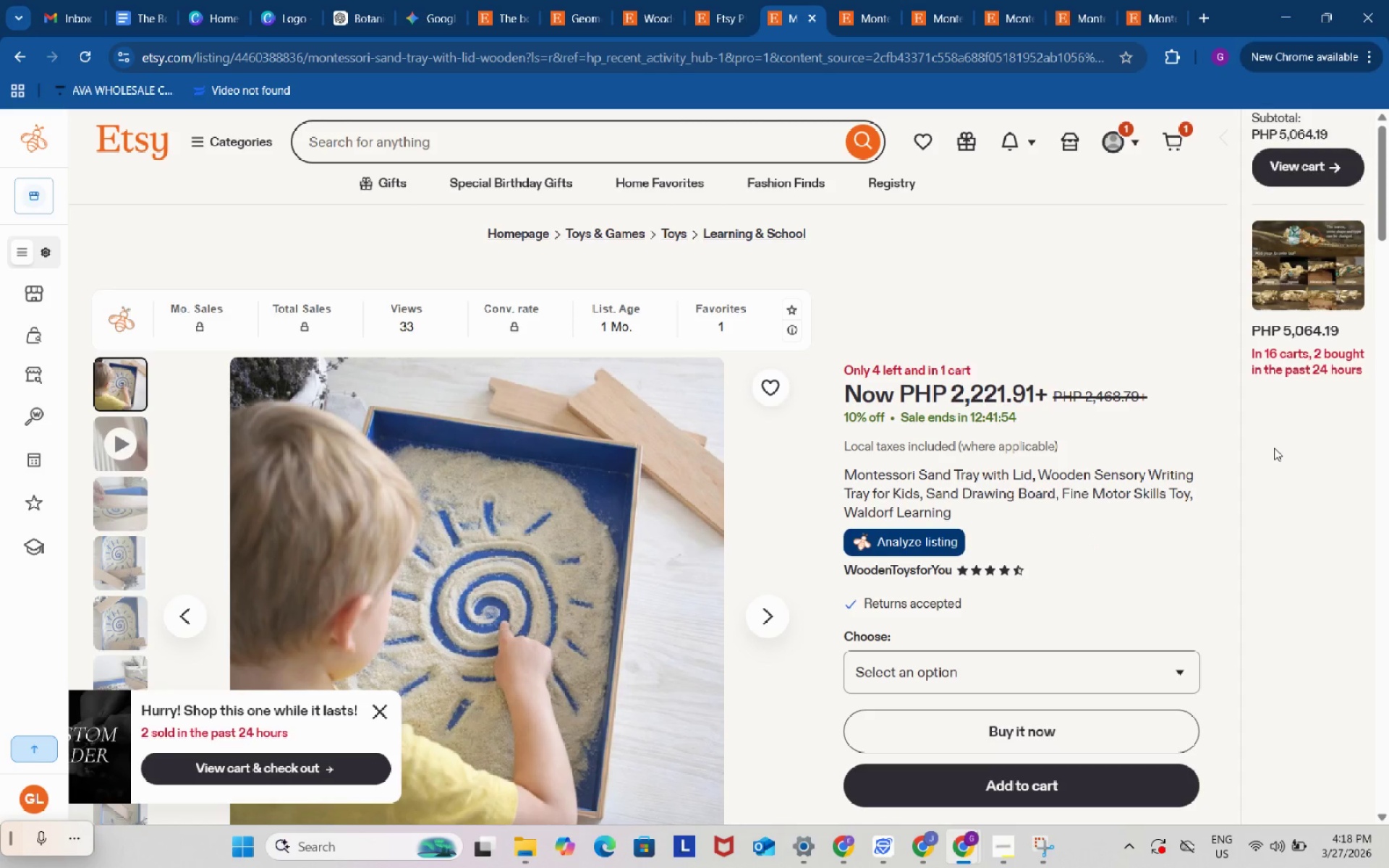 
wait(18.94)
 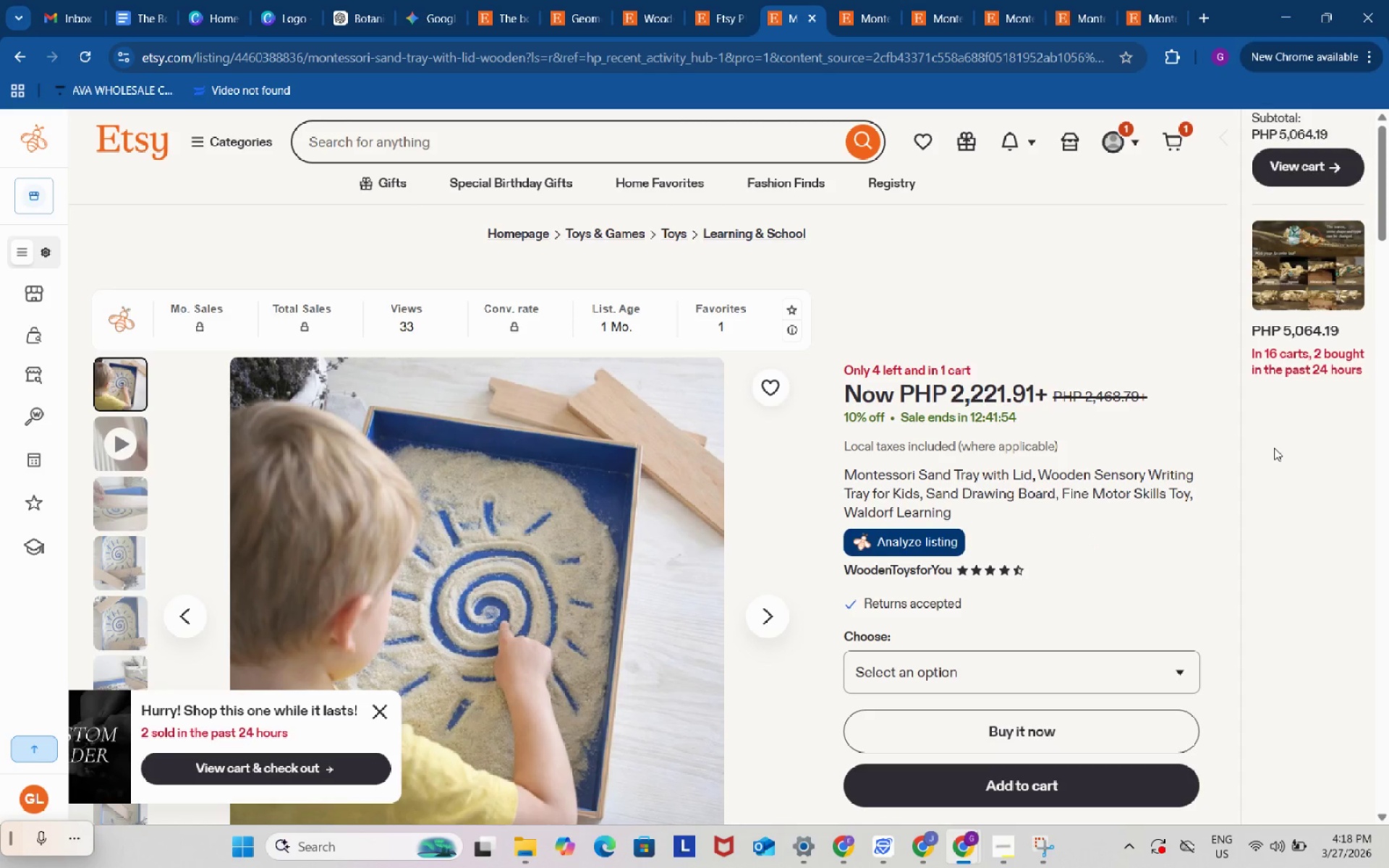 
left_click([927, 539])
 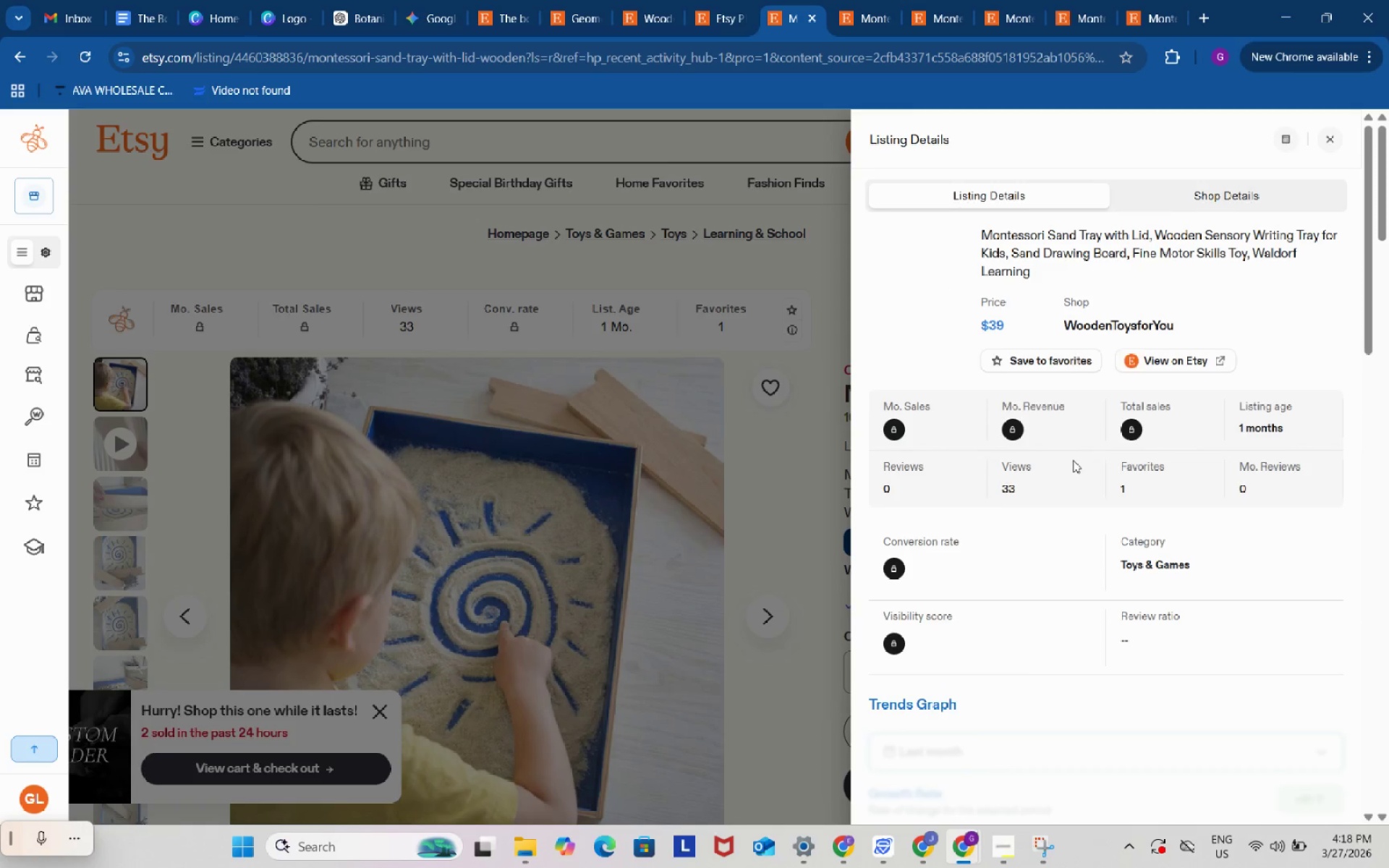 
scroll: coordinate [1074, 459], scroll_direction: down, amount: 8.0
 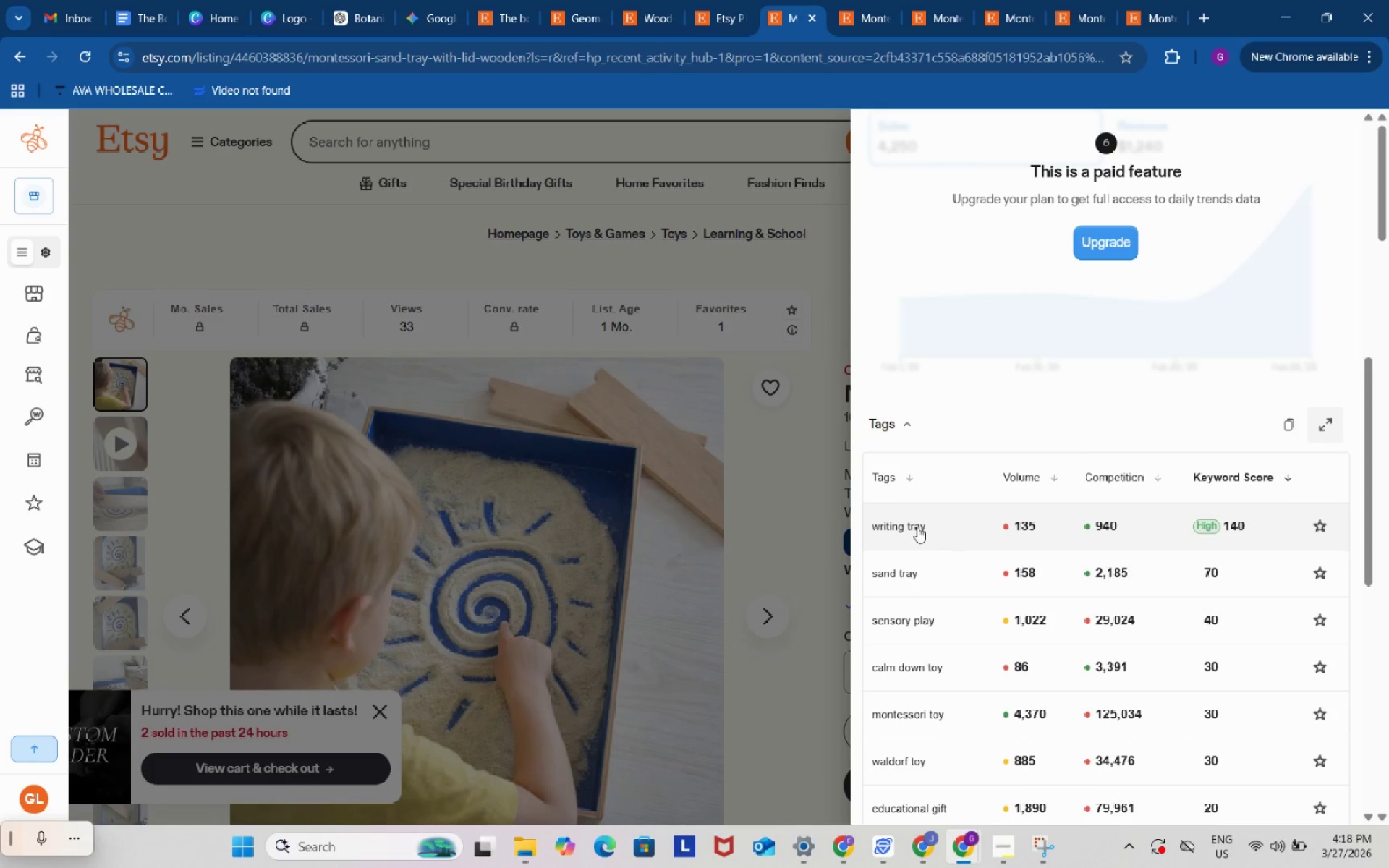 
left_click([901, 521])
 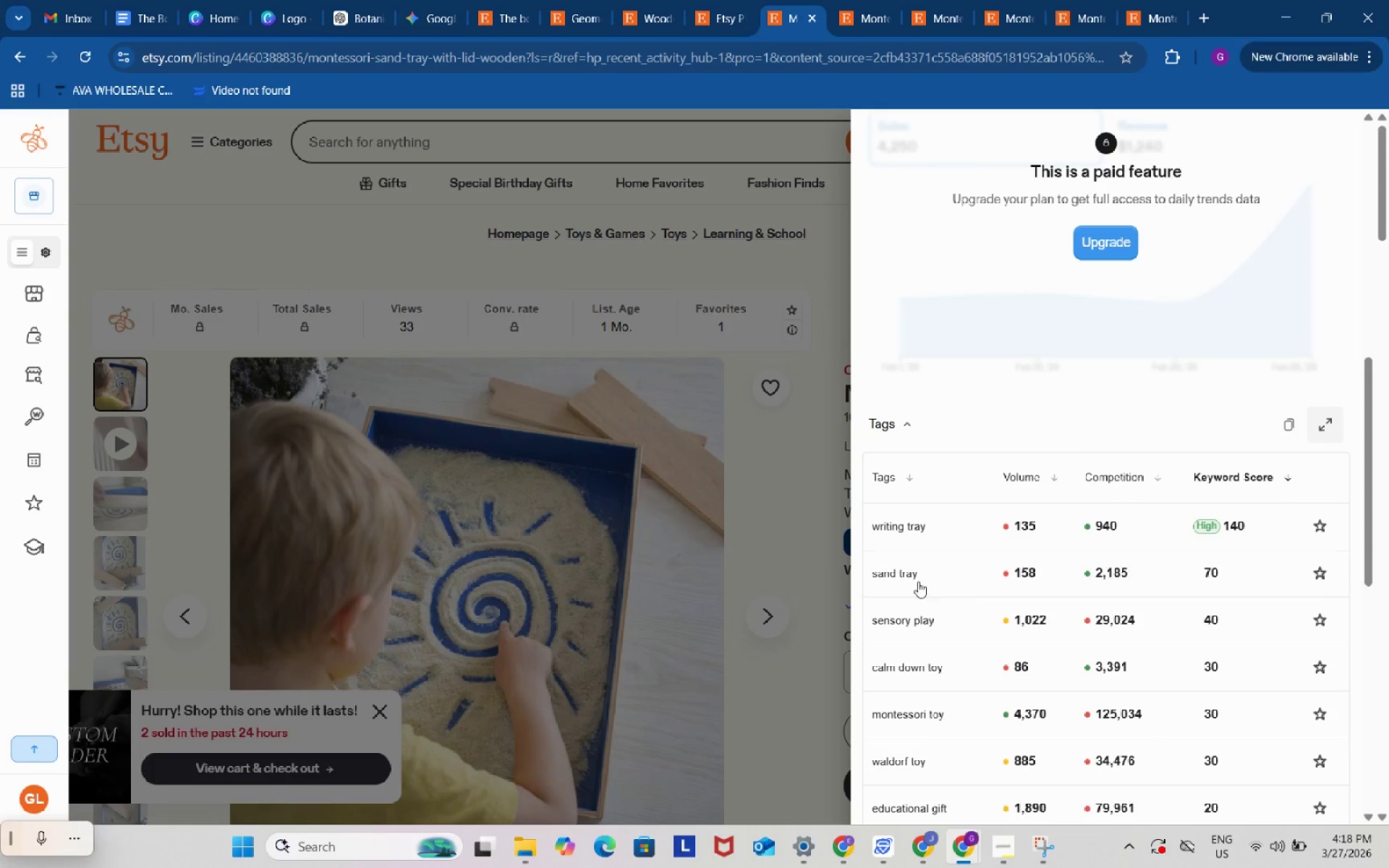 
left_click([977, 843])
 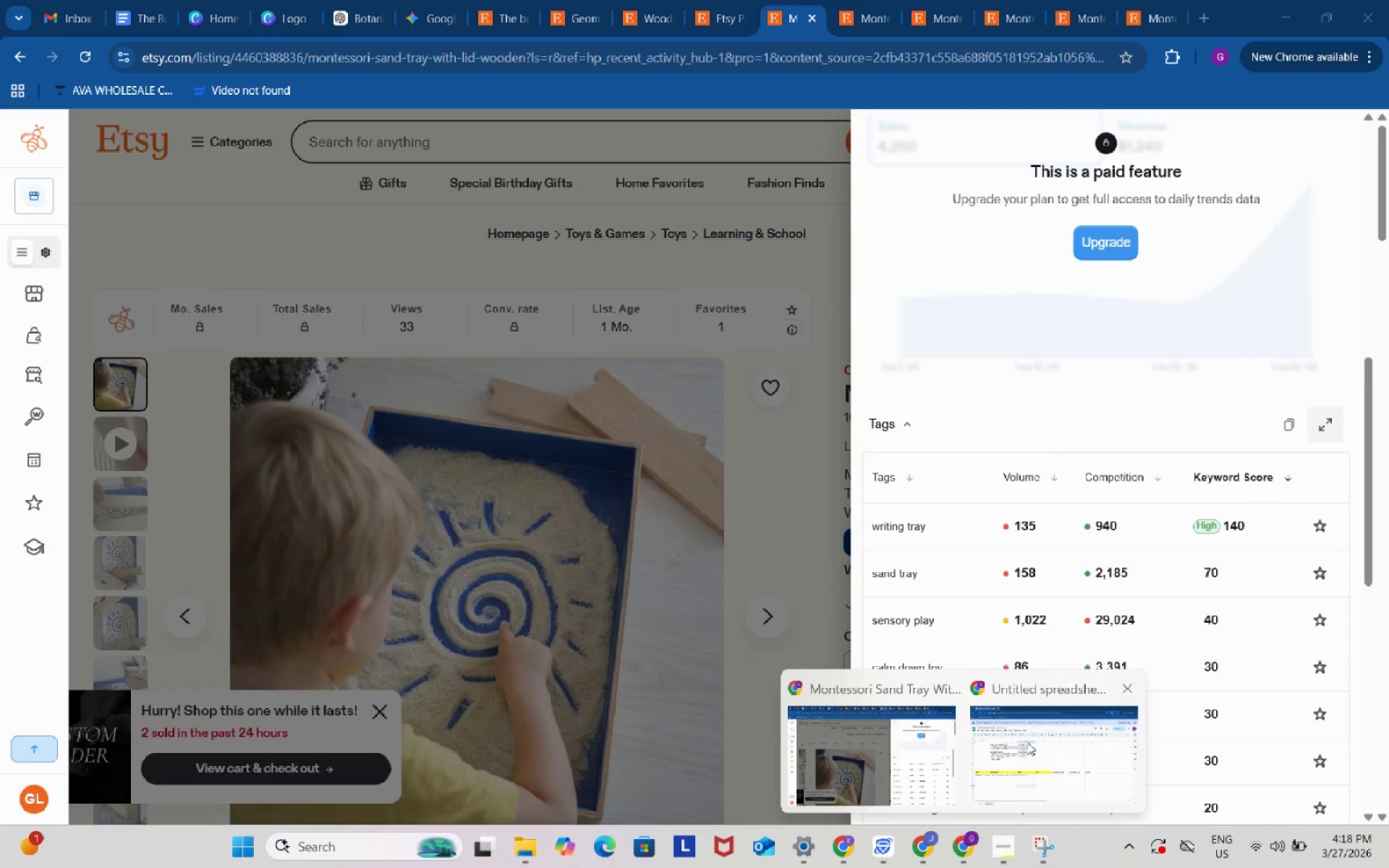 
left_click([1027, 742])
 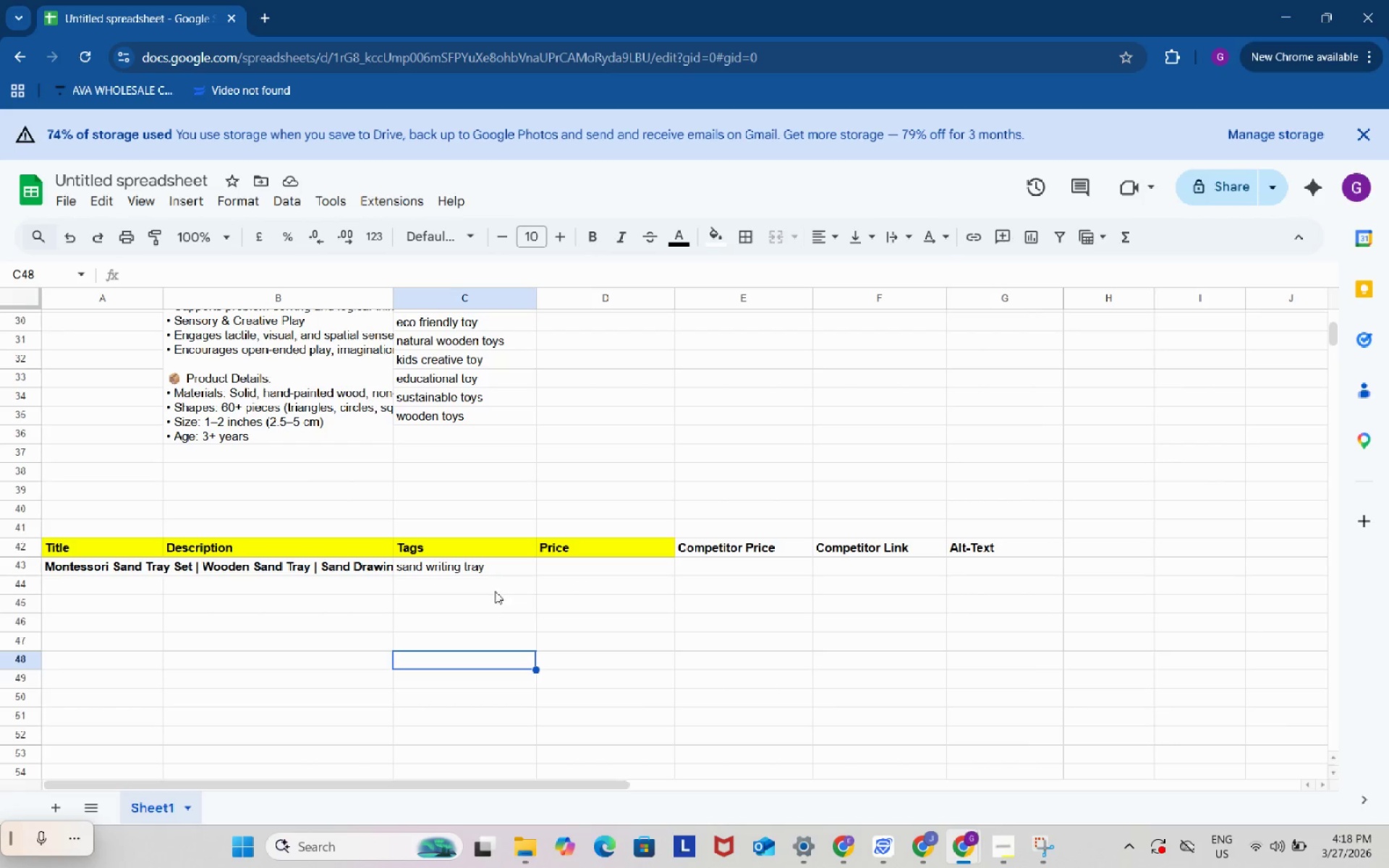 
left_click([494, 591])
 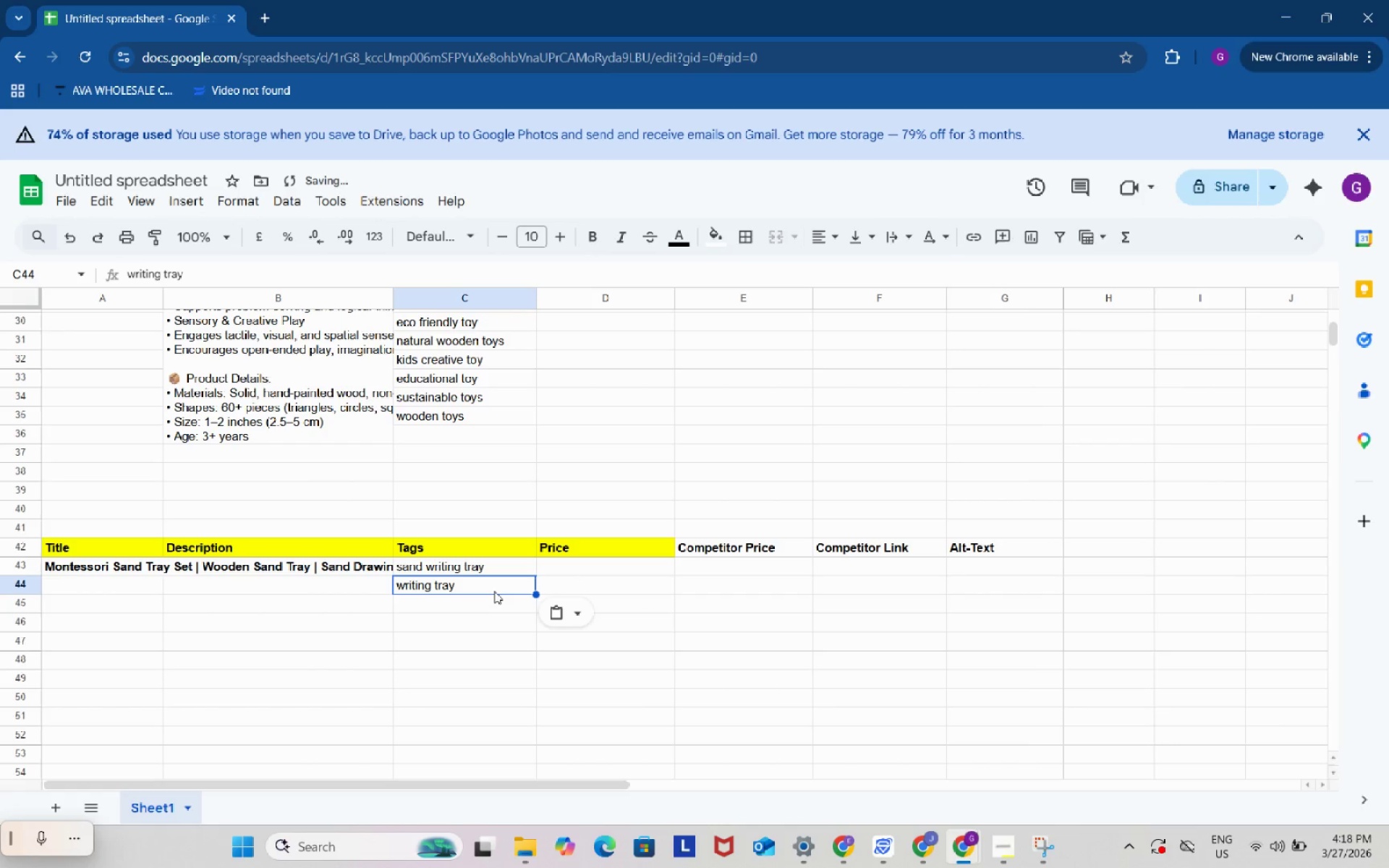 
key(Control+ControlLeft)
 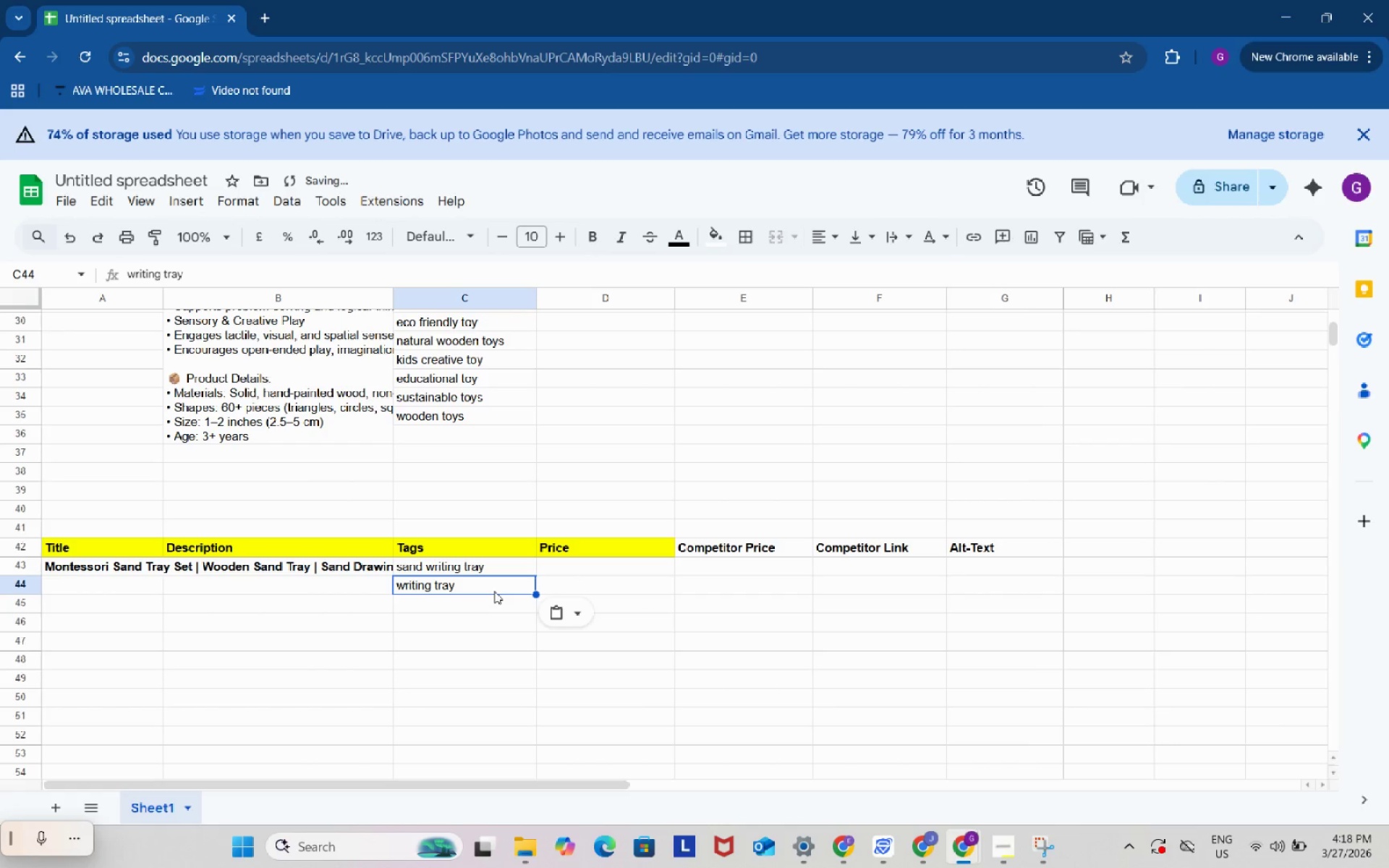 
key(Control+V)
 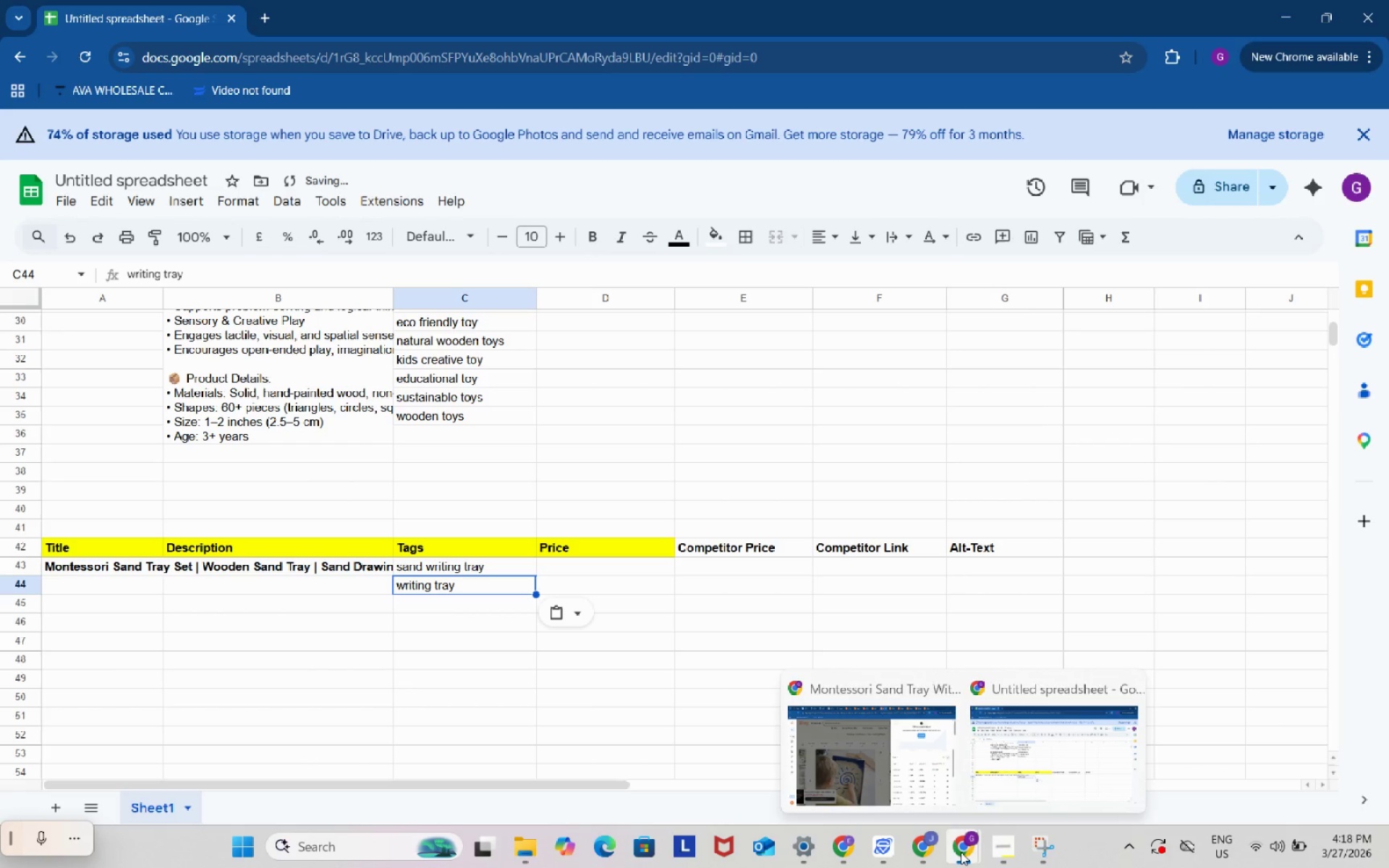 
left_click([917, 743])
 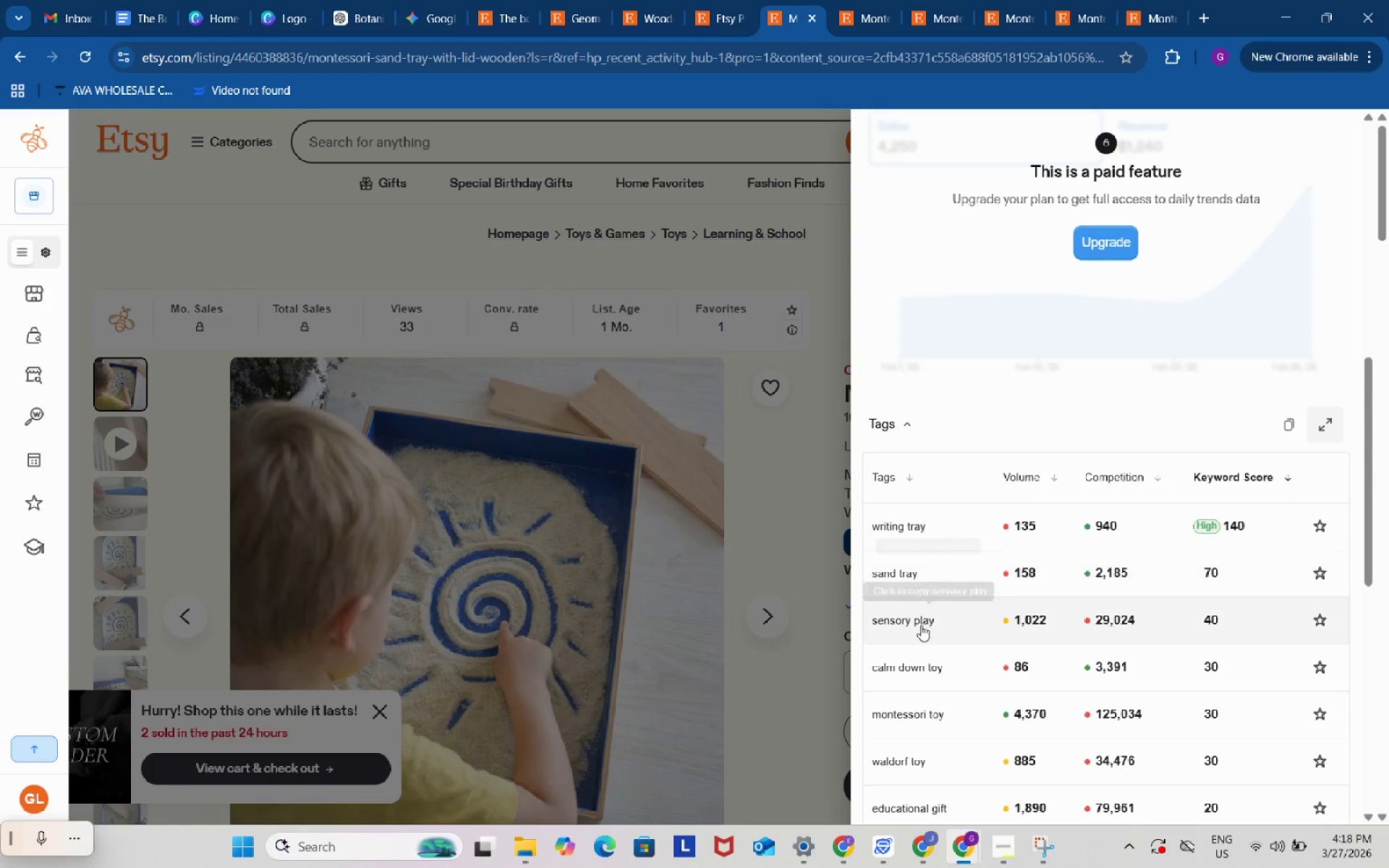 
left_click([918, 624])
 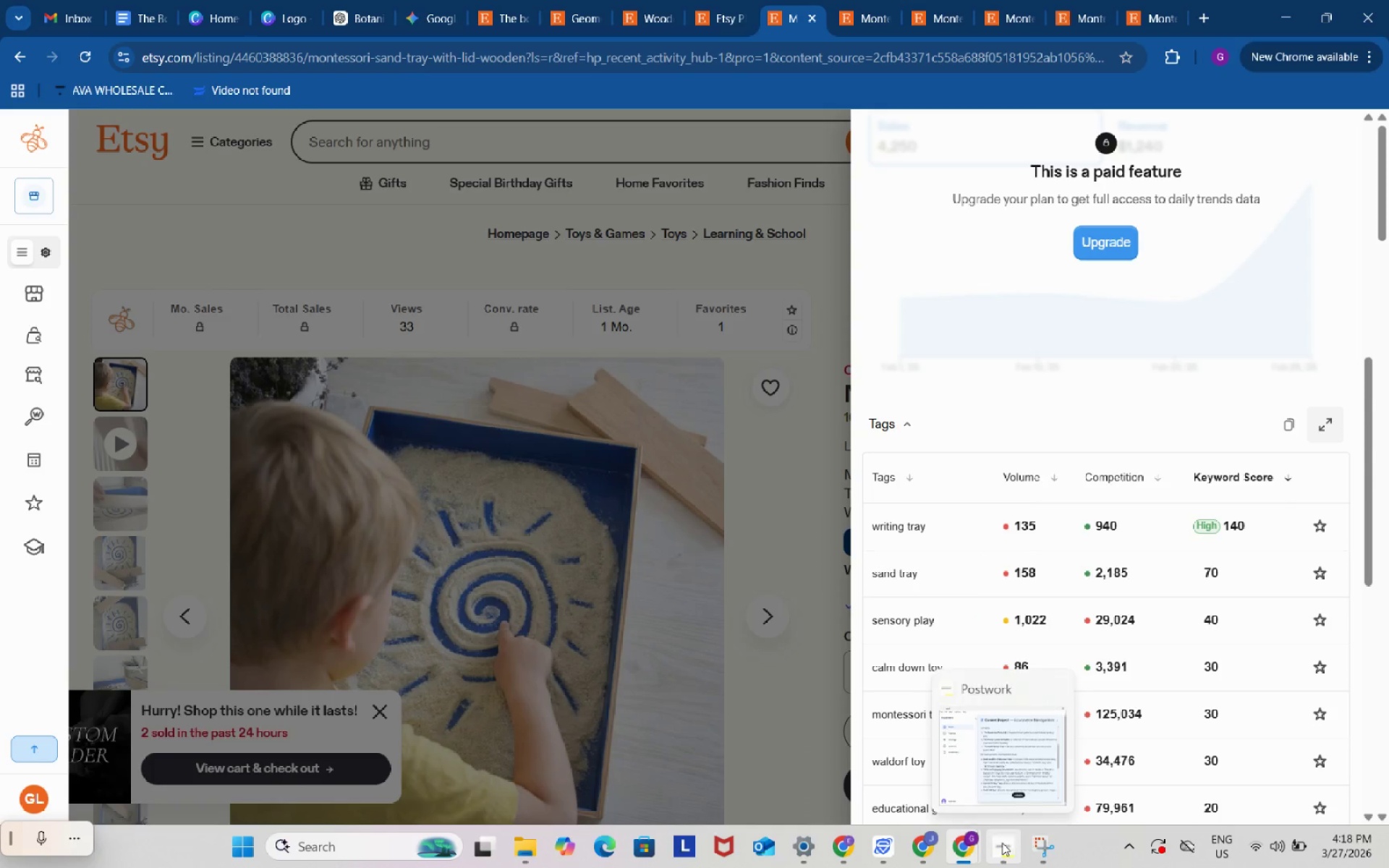 
left_click([974, 843])
 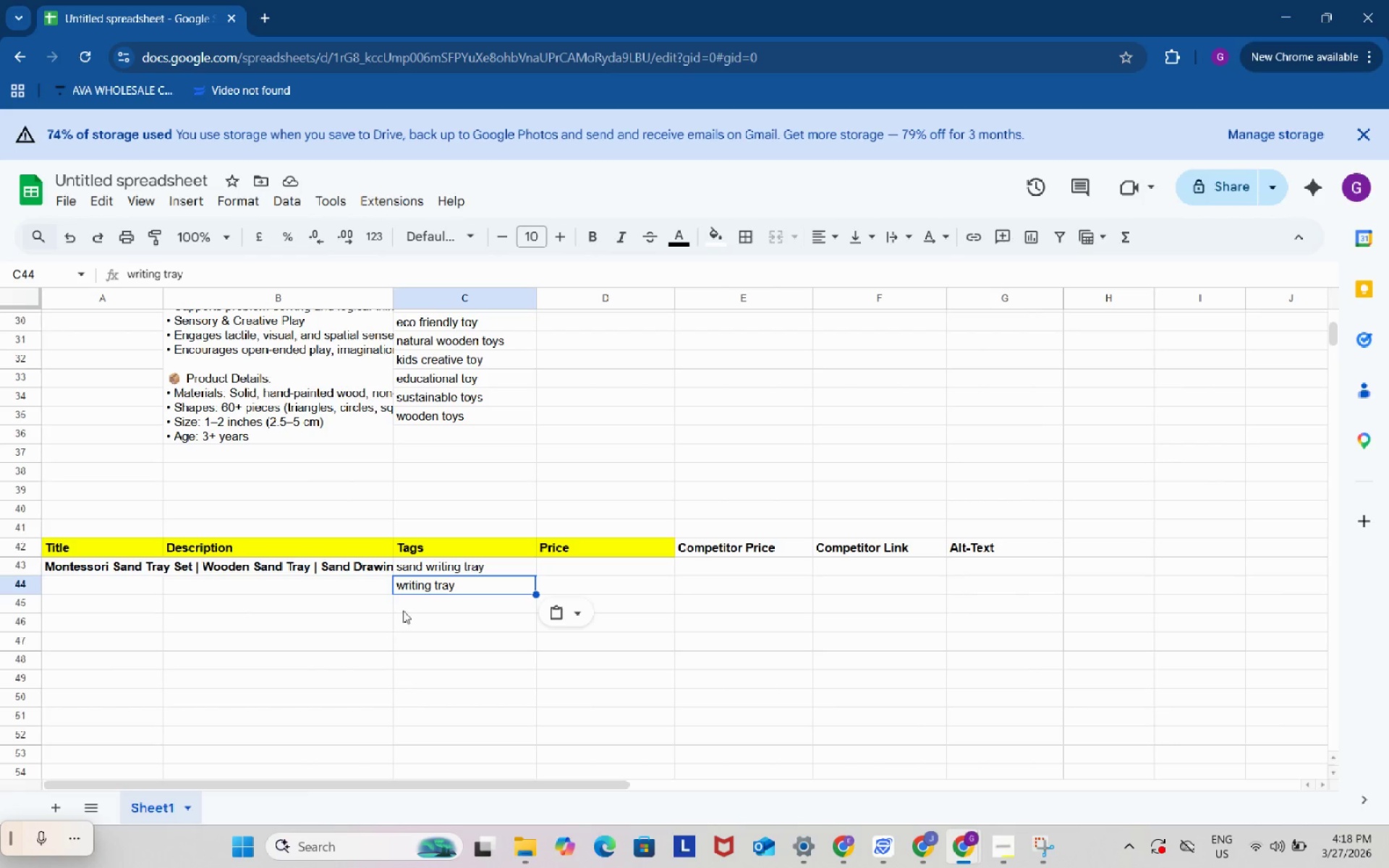 
left_click([425, 609])
 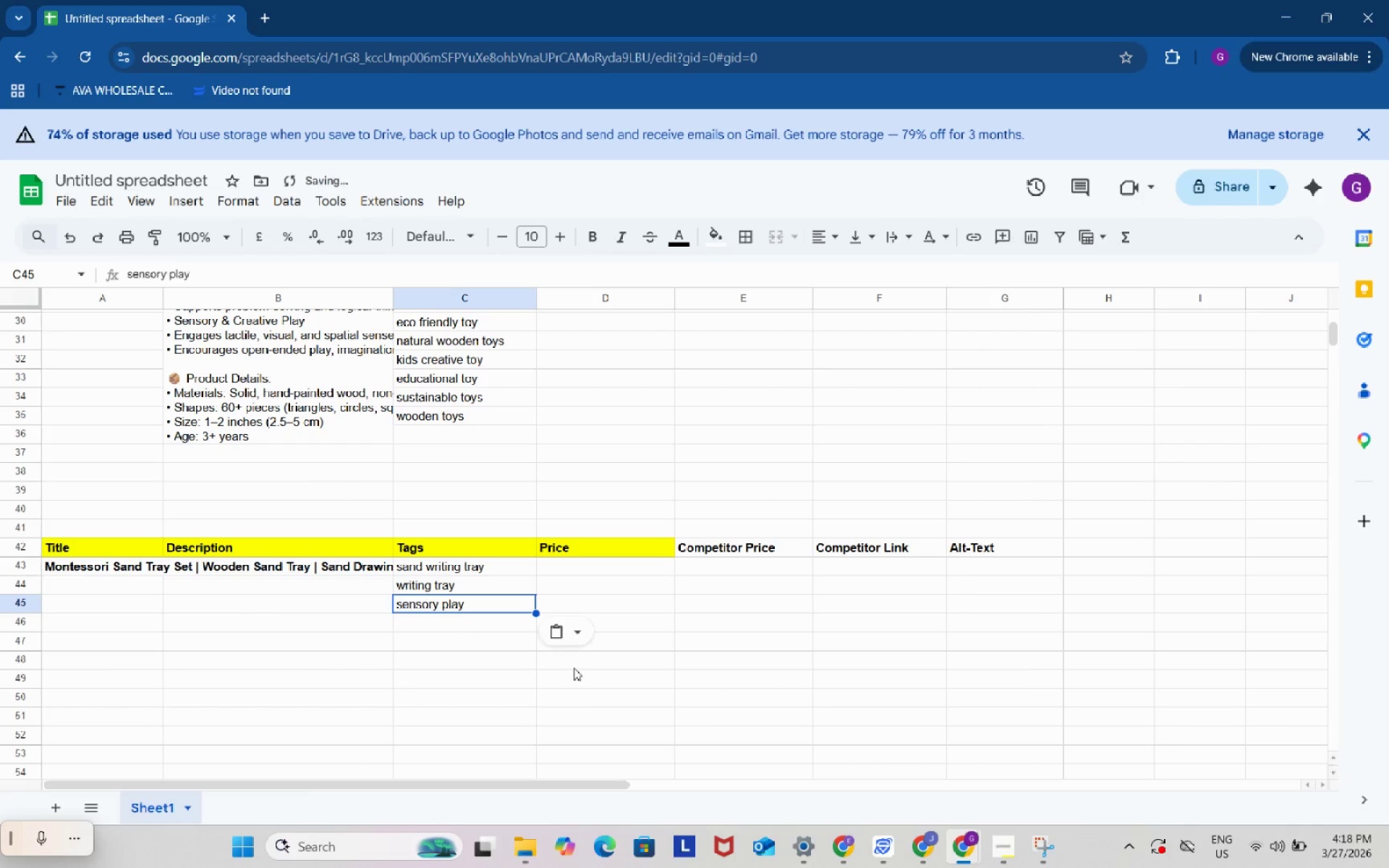 
key(Control+ControlLeft)
 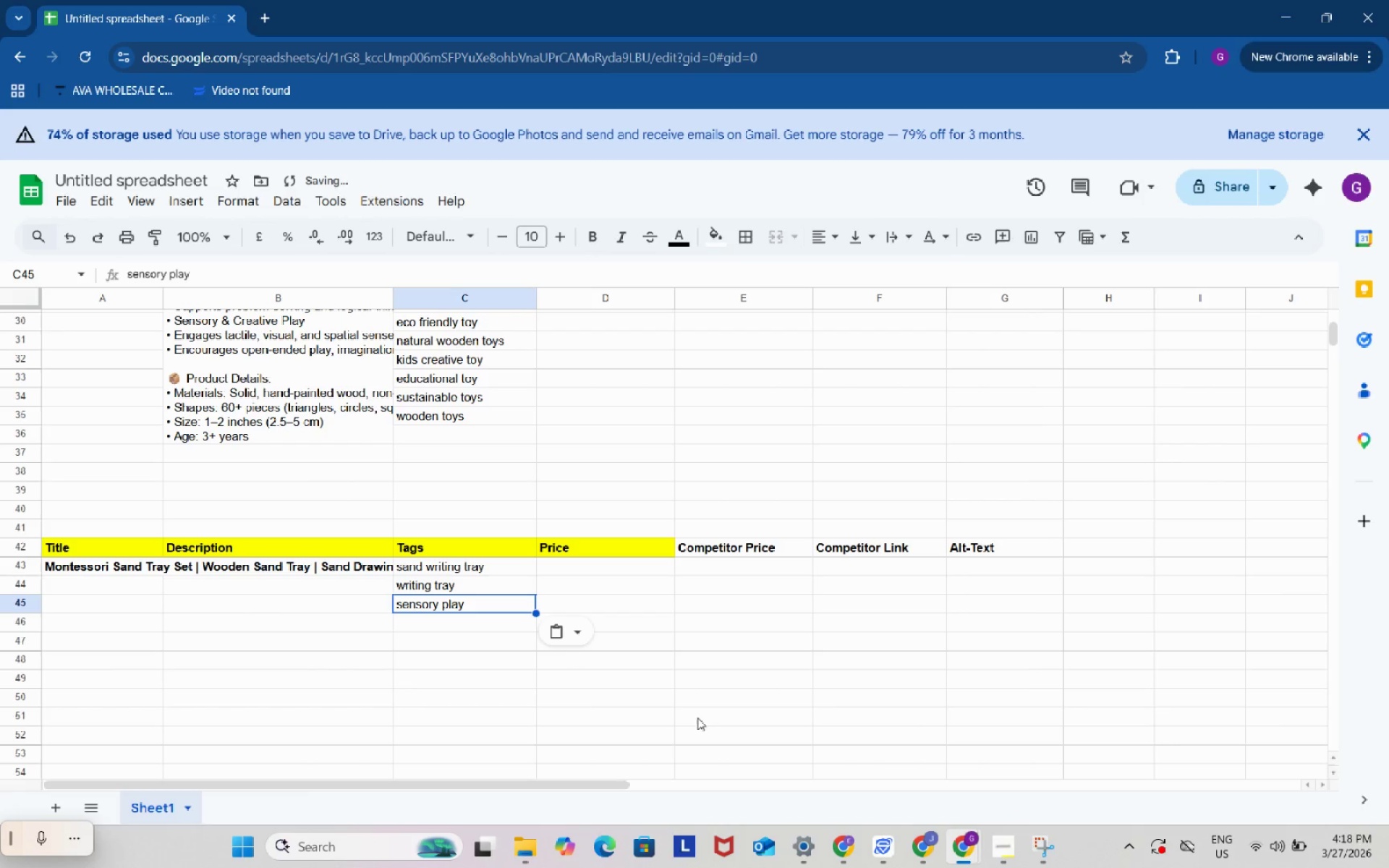 
key(Control+V)
 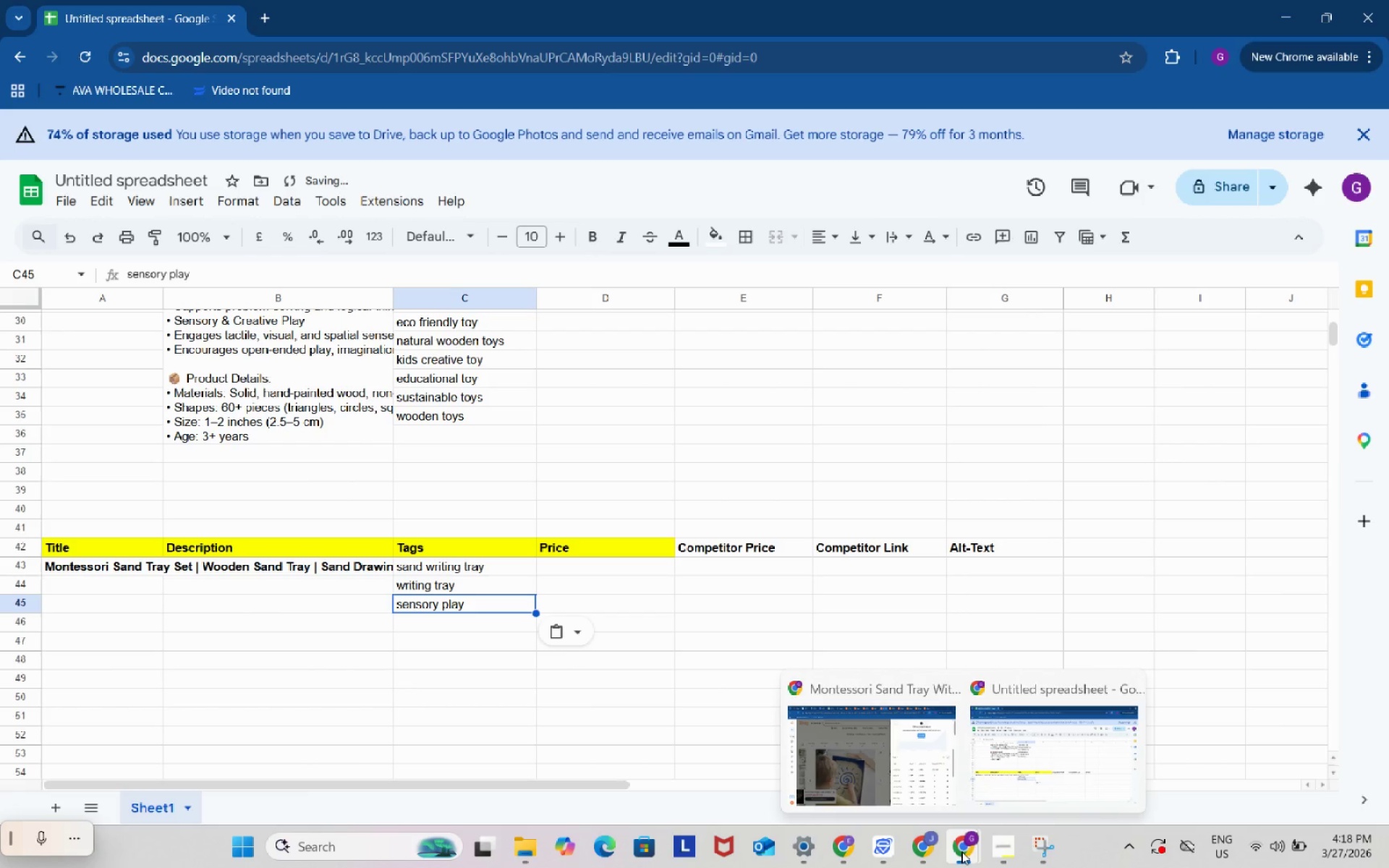 
left_click([924, 731])
 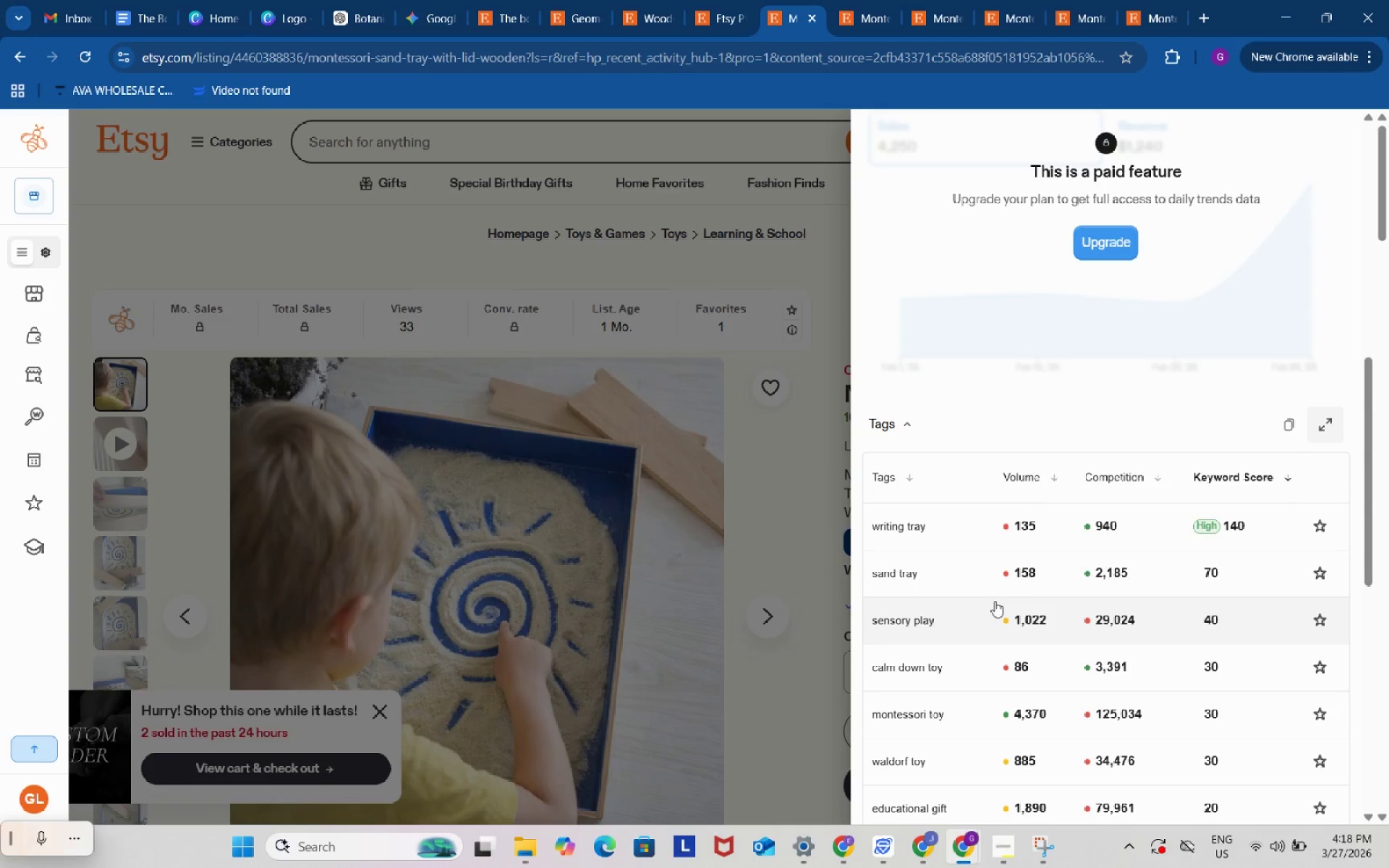 
scroll: coordinate [995, 601], scroll_direction: down, amount: 1.0
 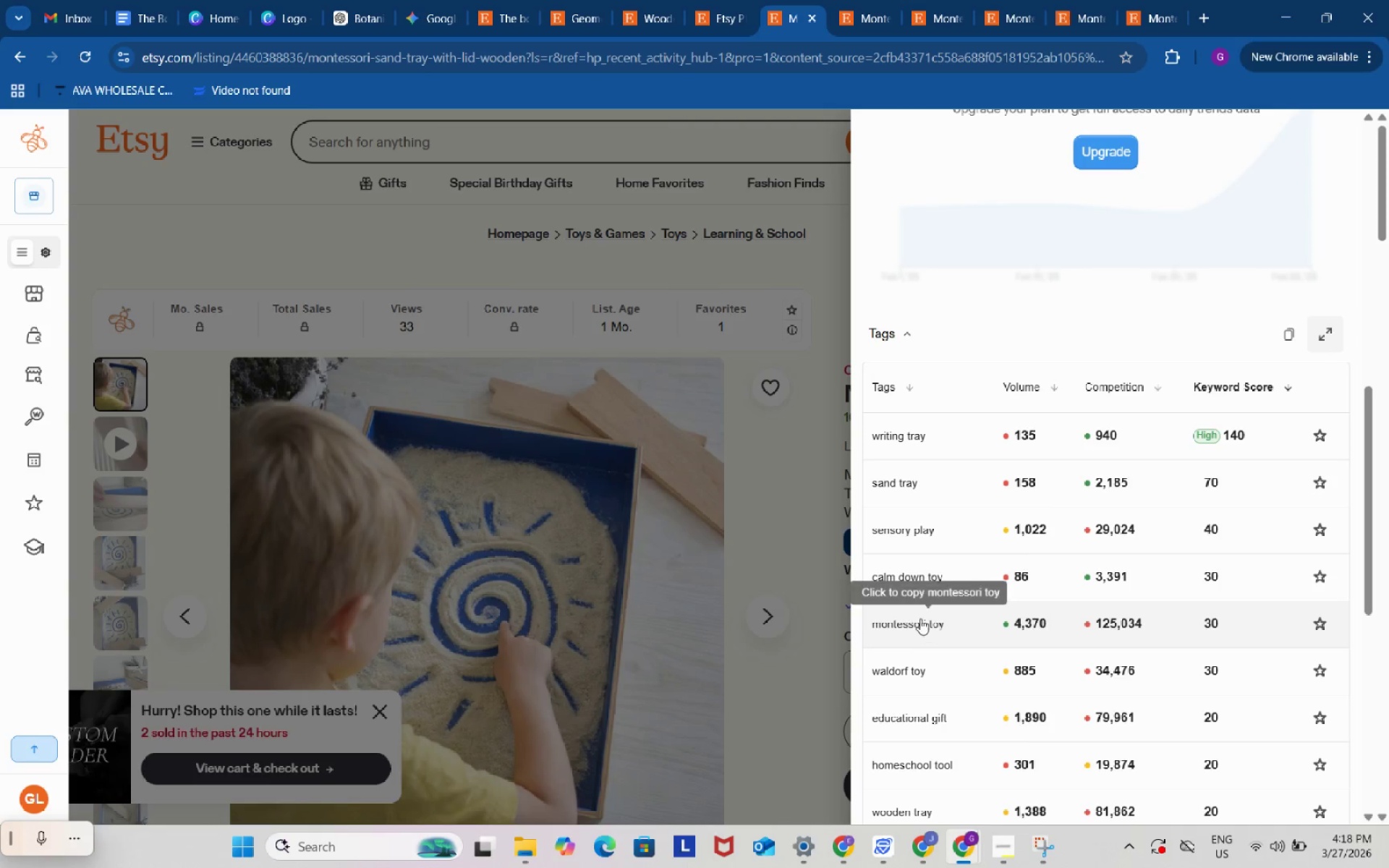 
left_click([920, 618])
 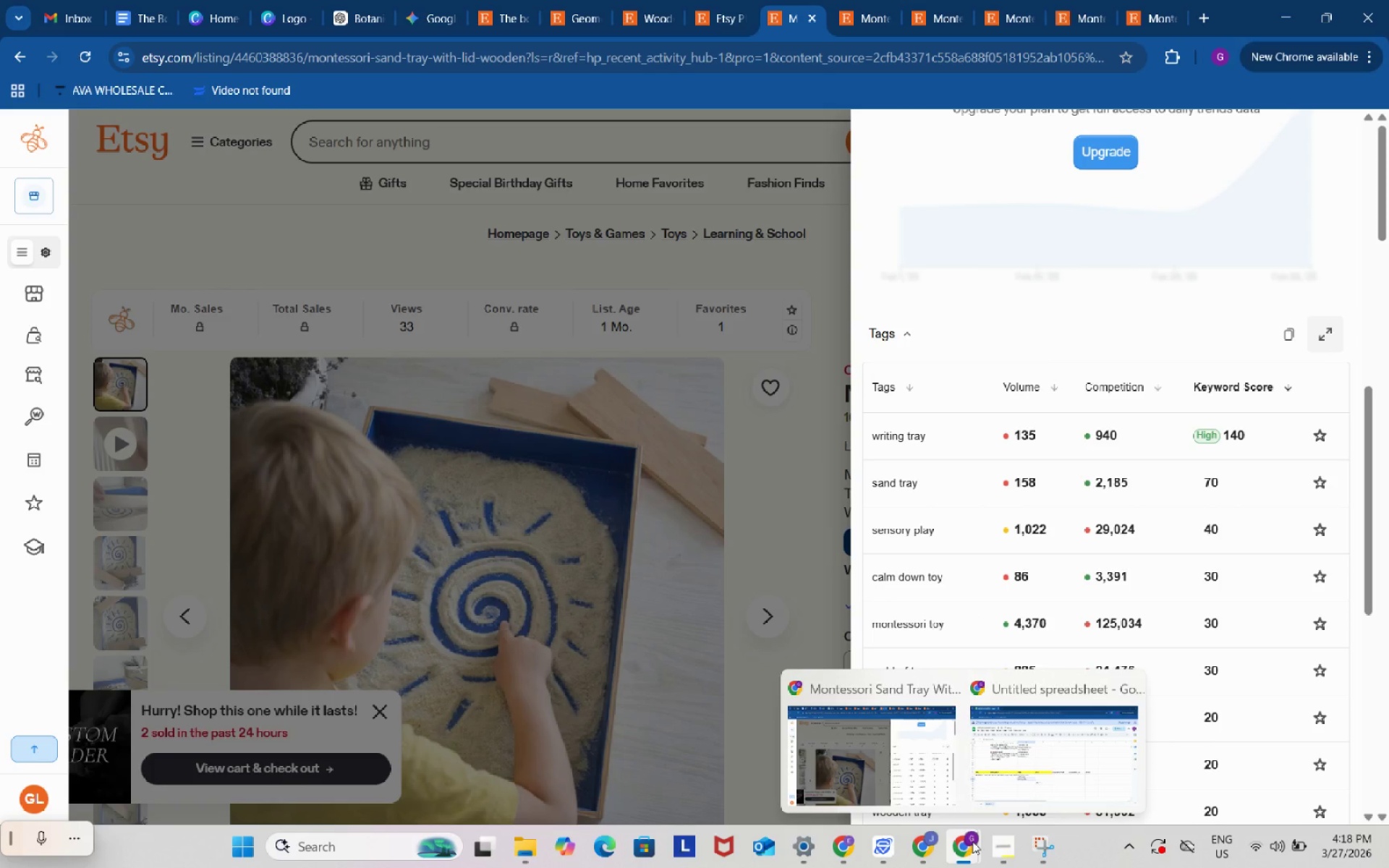 
left_click([1047, 745])
 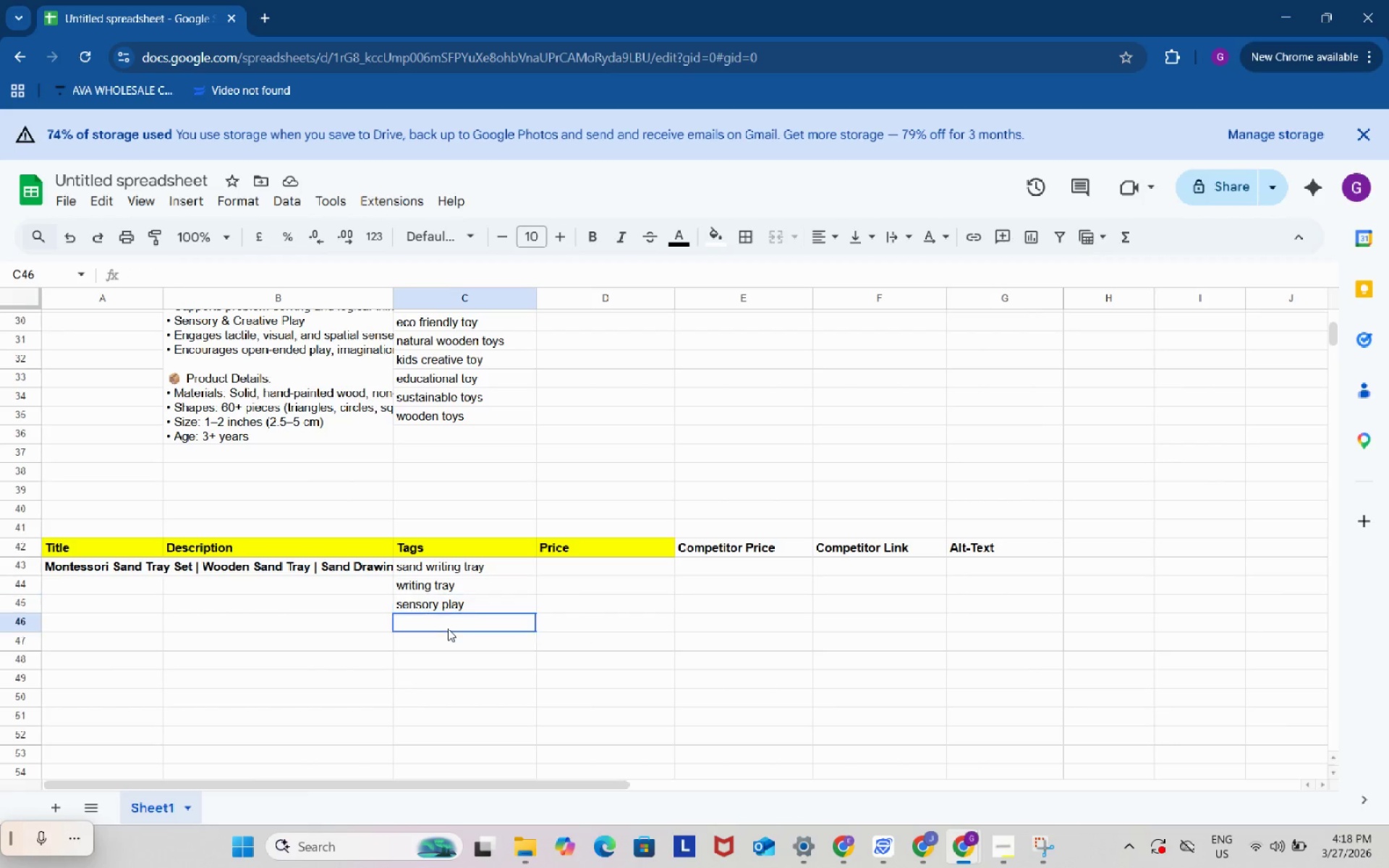 
left_click([448, 629])
 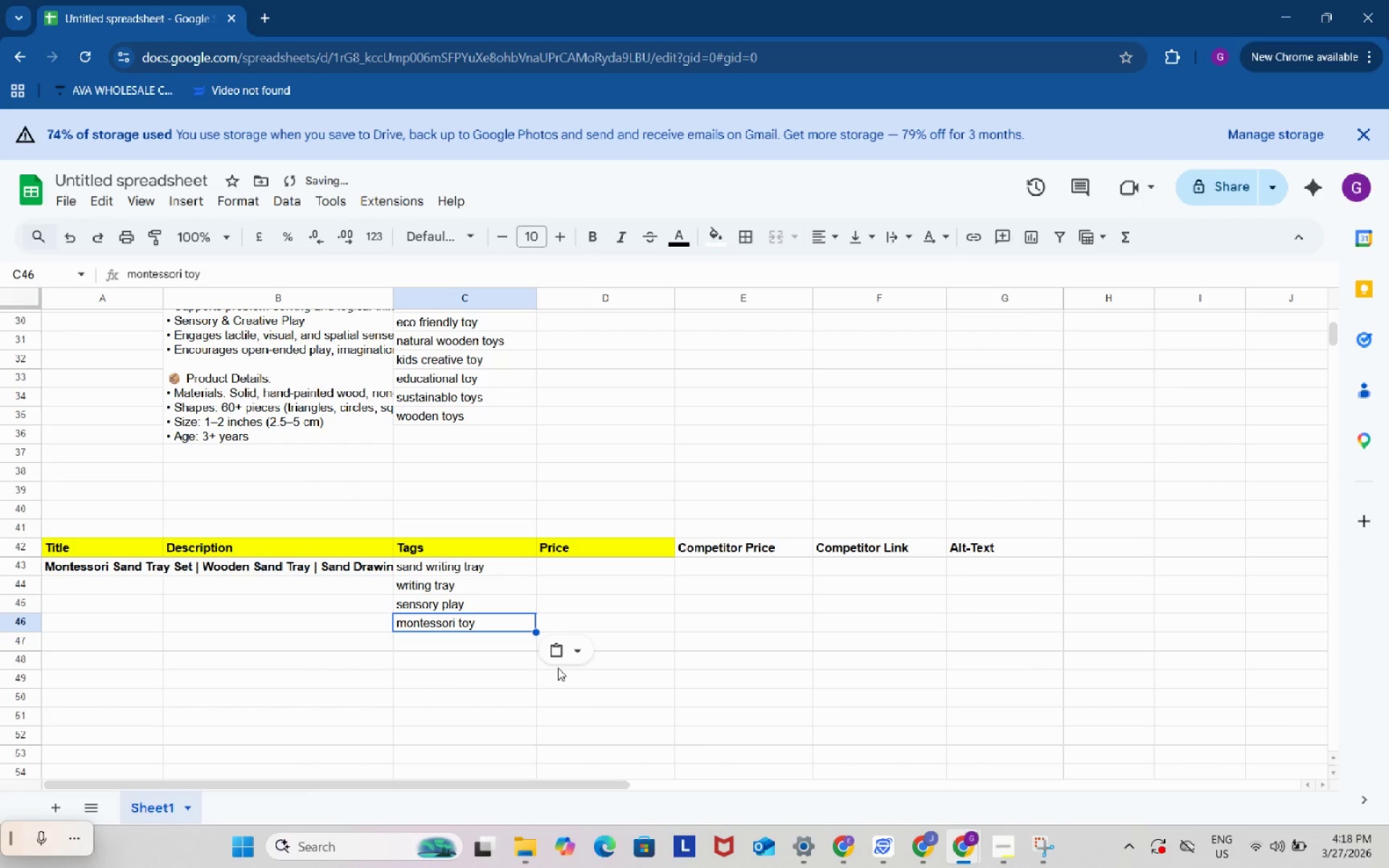 
key(Control+ControlLeft)
 